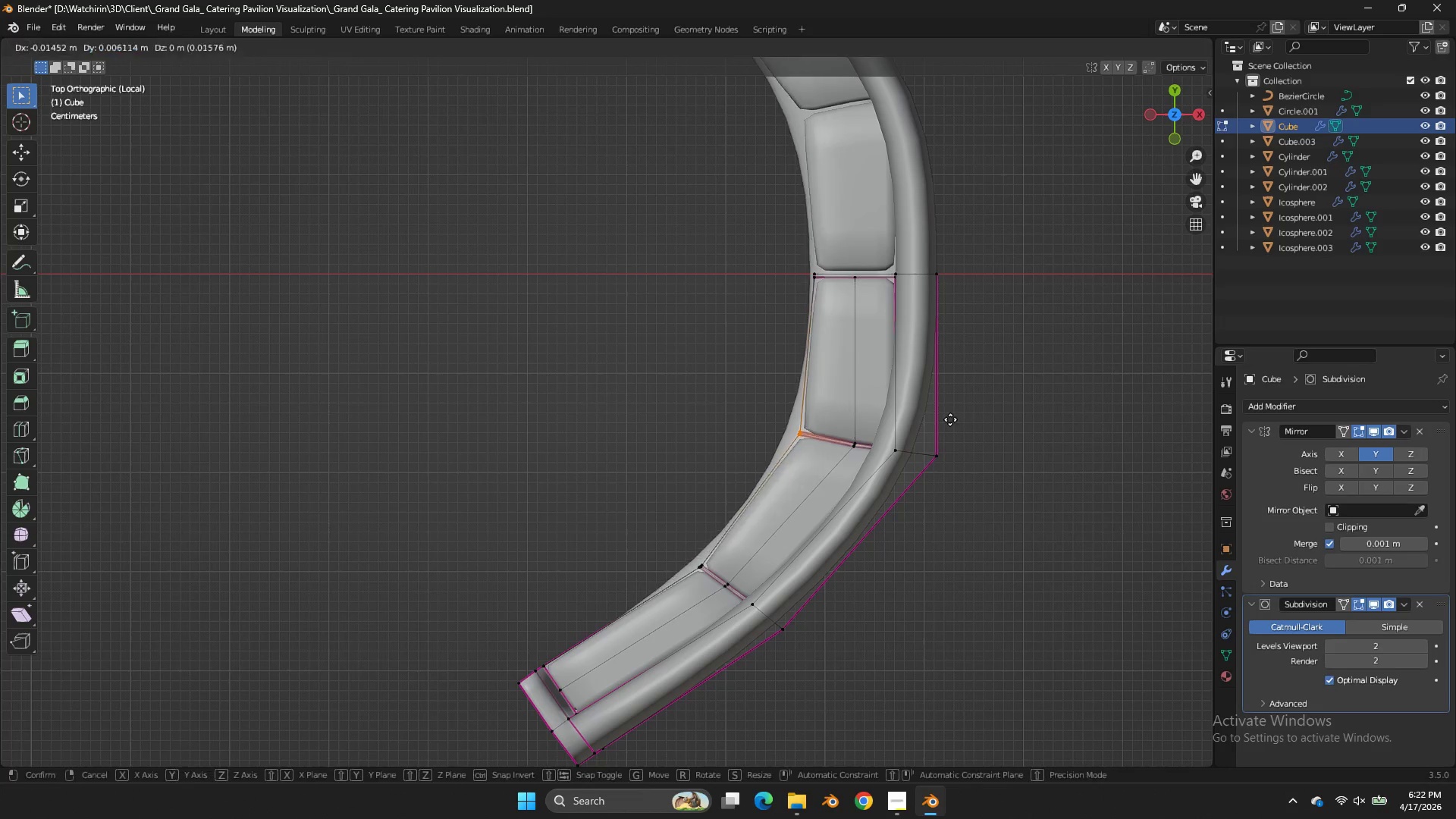 
right_click([946, 416])
 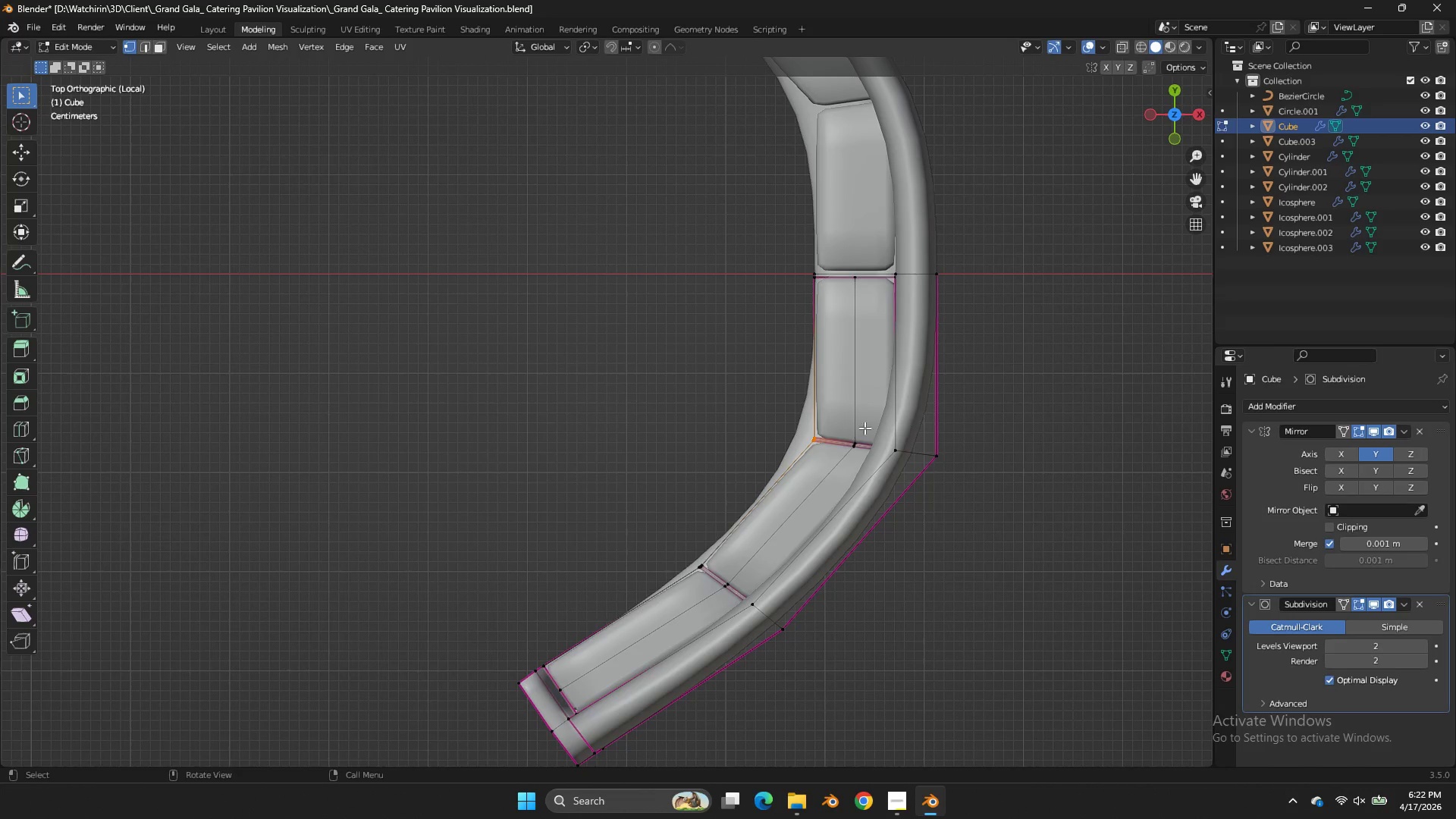 
type(zz)
 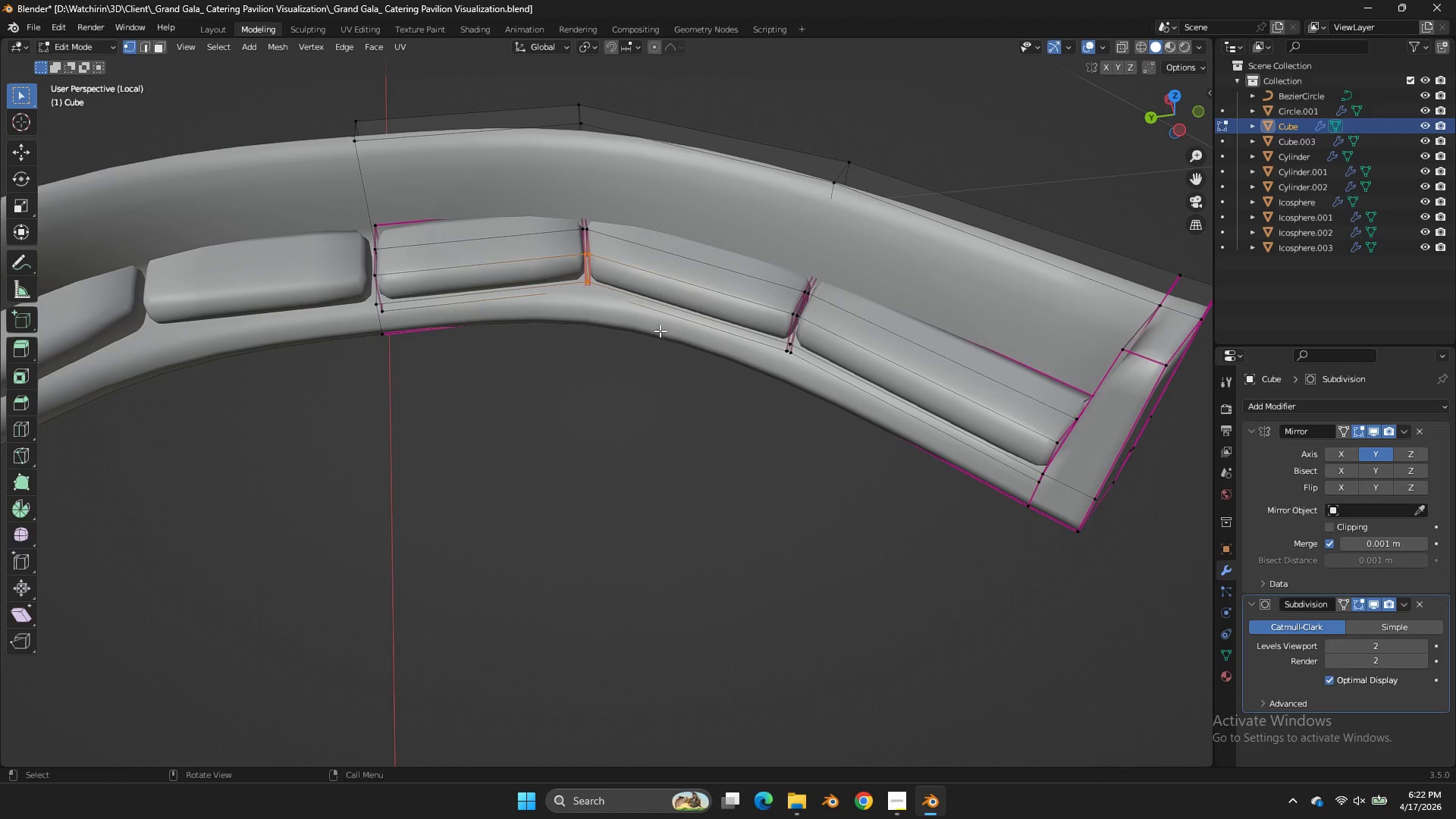 
left_click_drag(start_coordinate=[1175, 123], to_coordinate=[161, 733])
 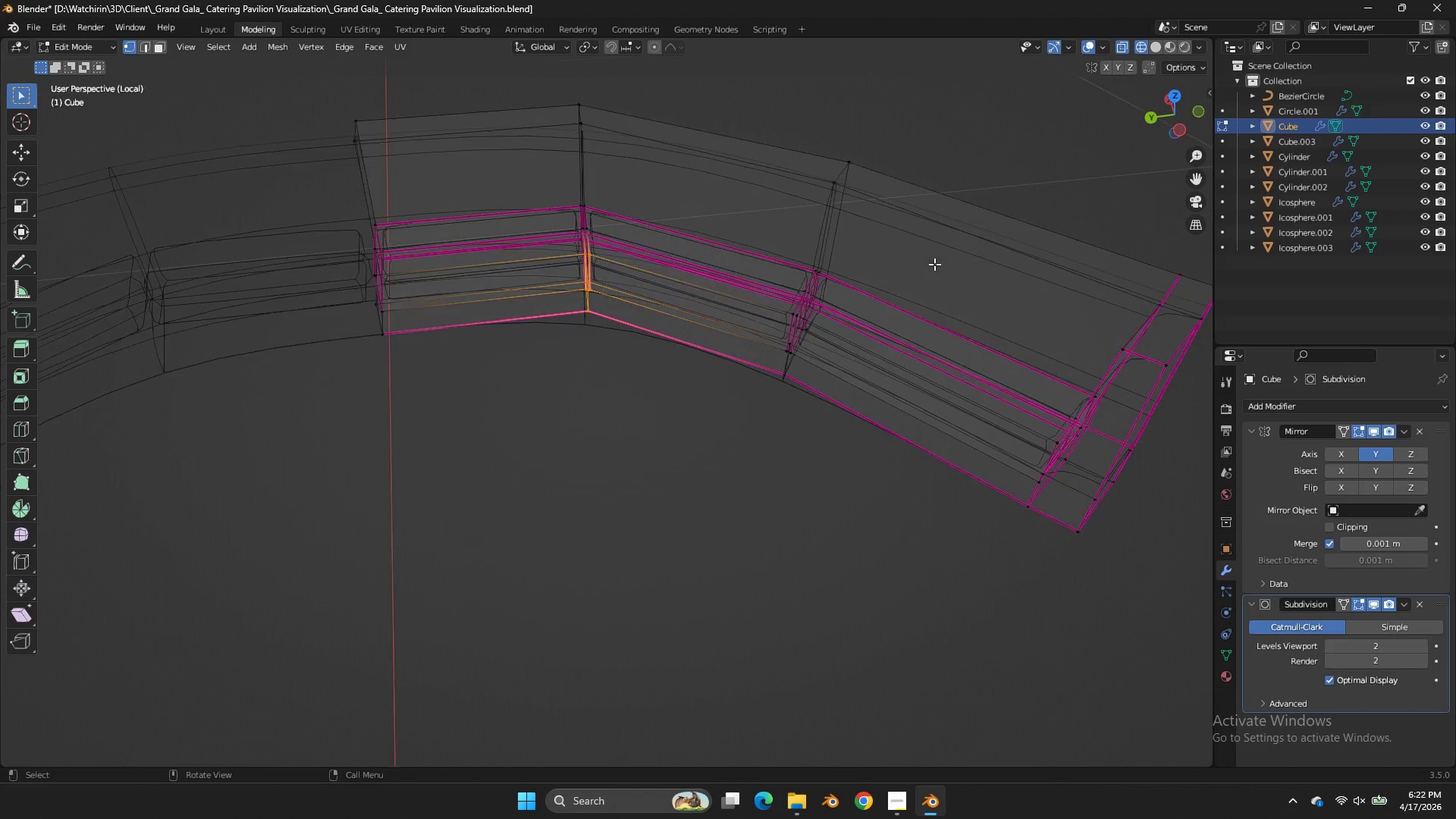 
scroll: coordinate [934, 264], scroll_direction: up, amount: 3.0
 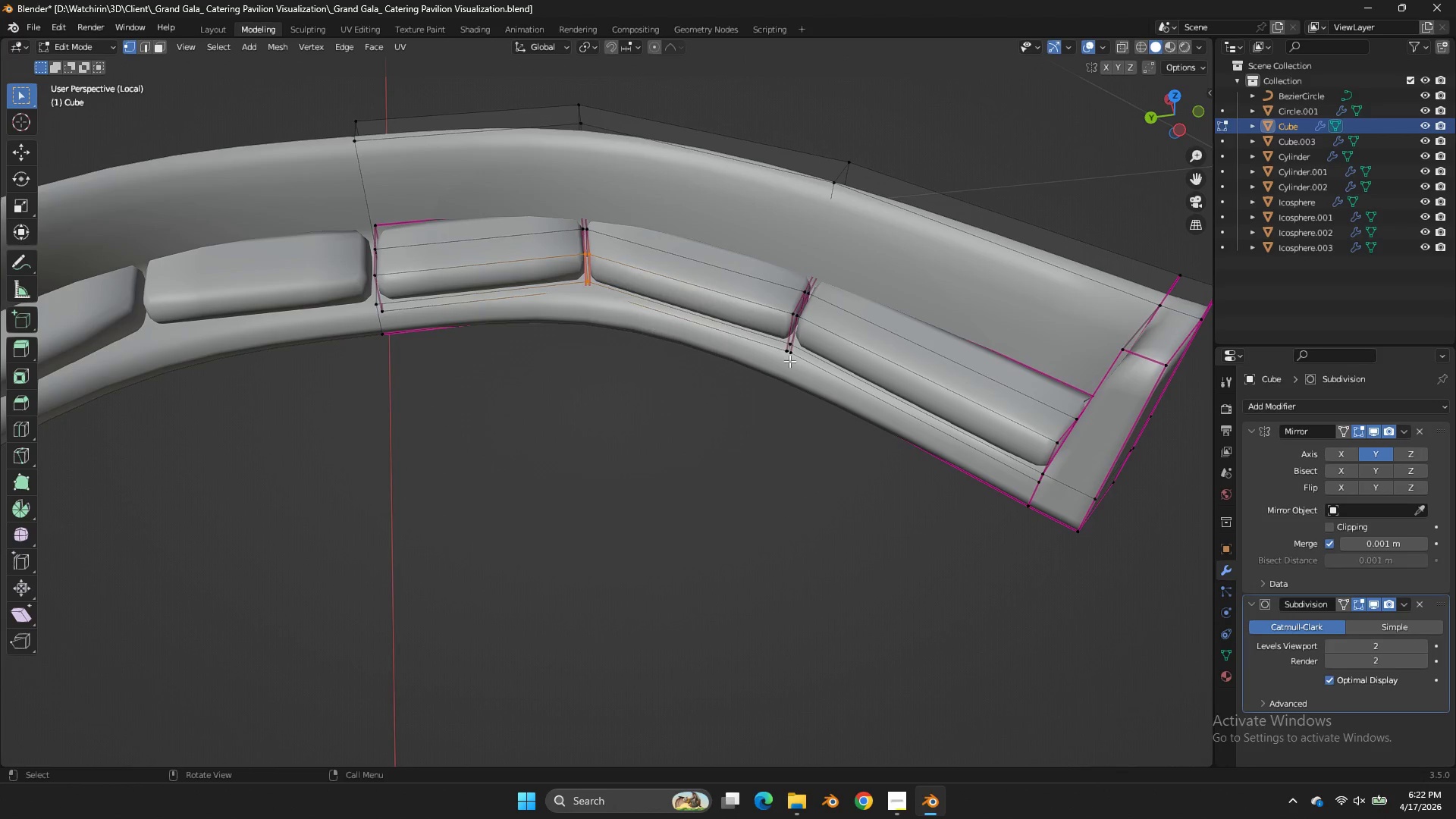 
key(Z)
 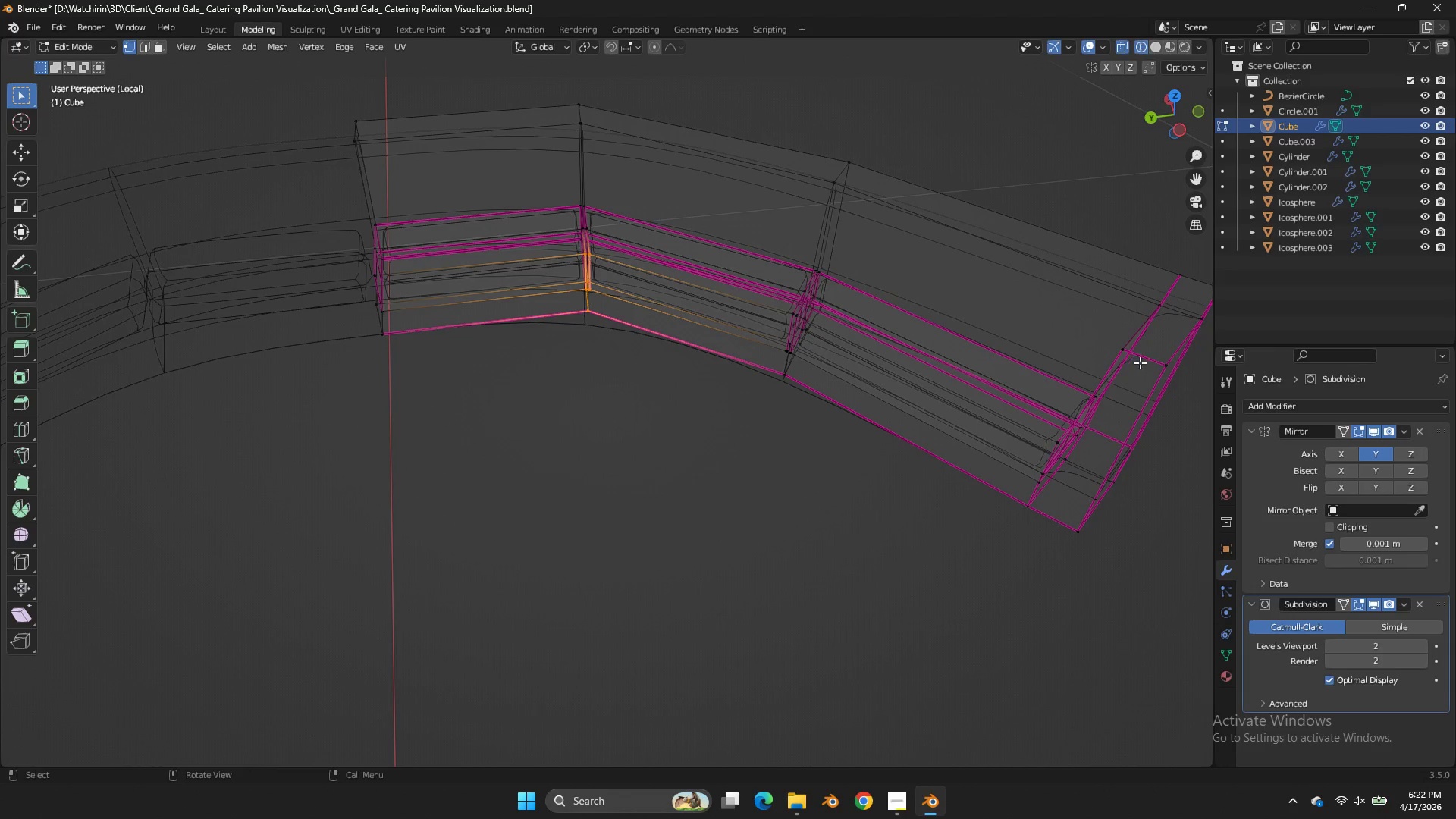 
left_click([1153, 362])
 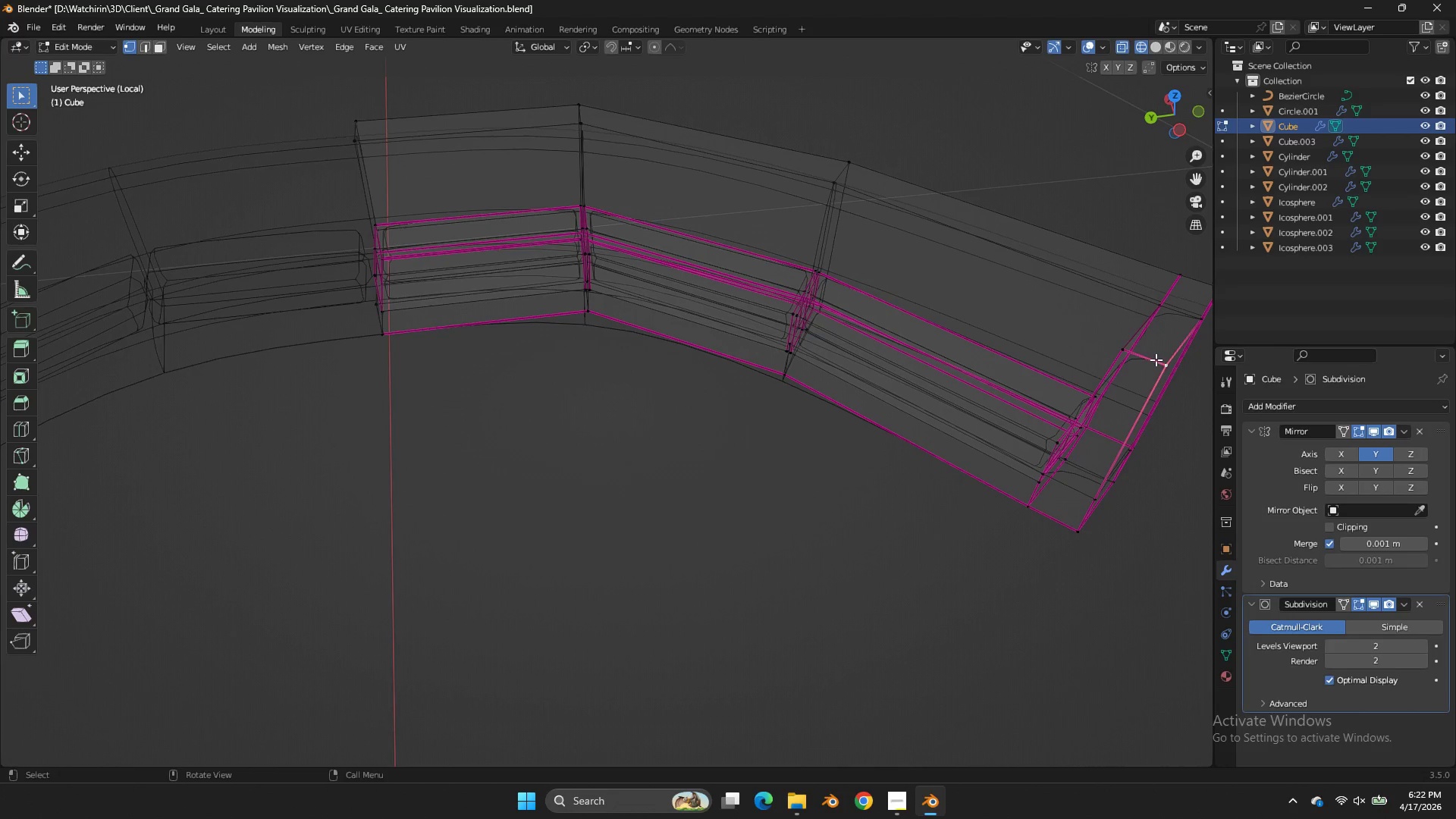 
key(L)
 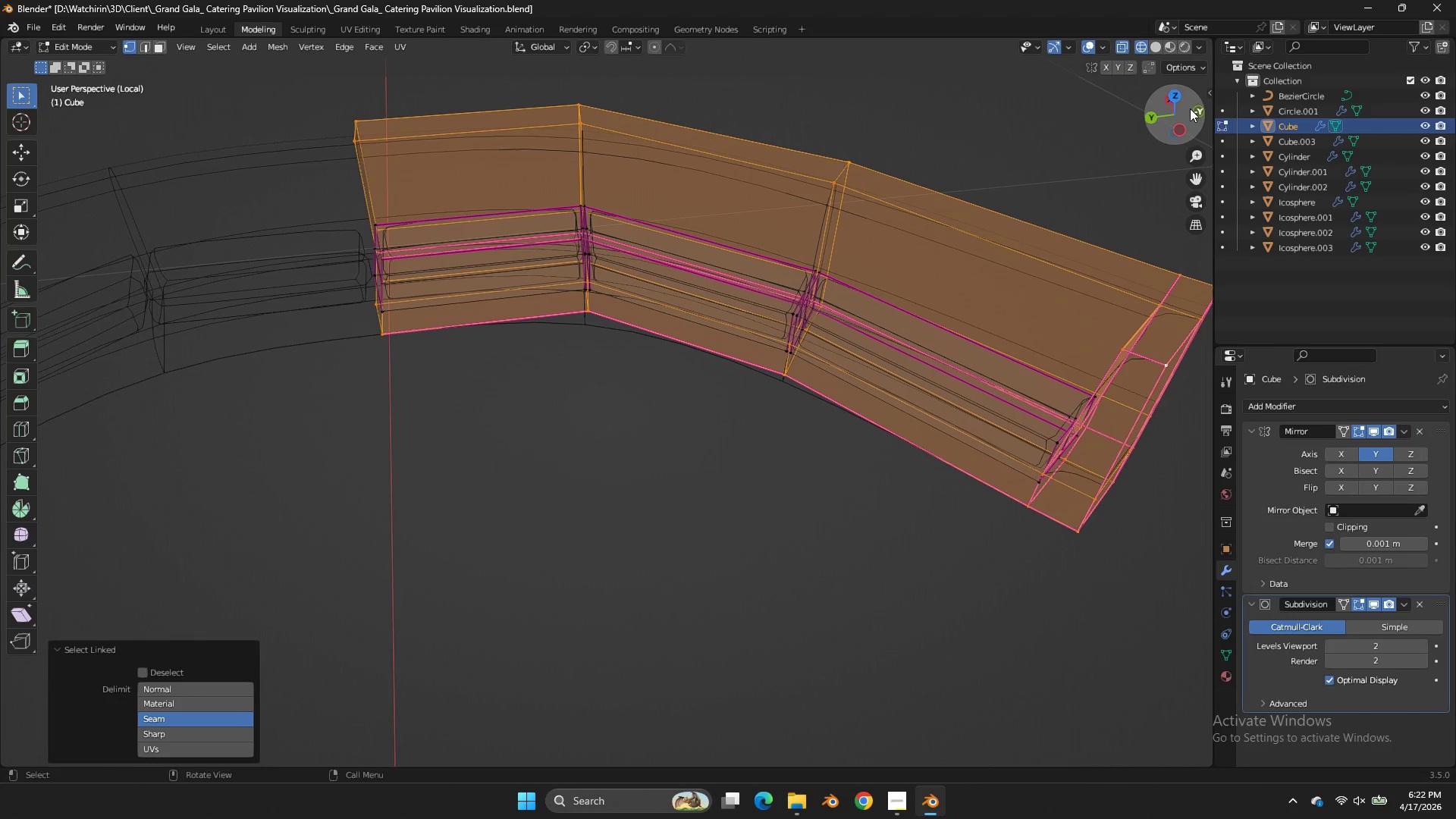 
left_click([1182, 92])
 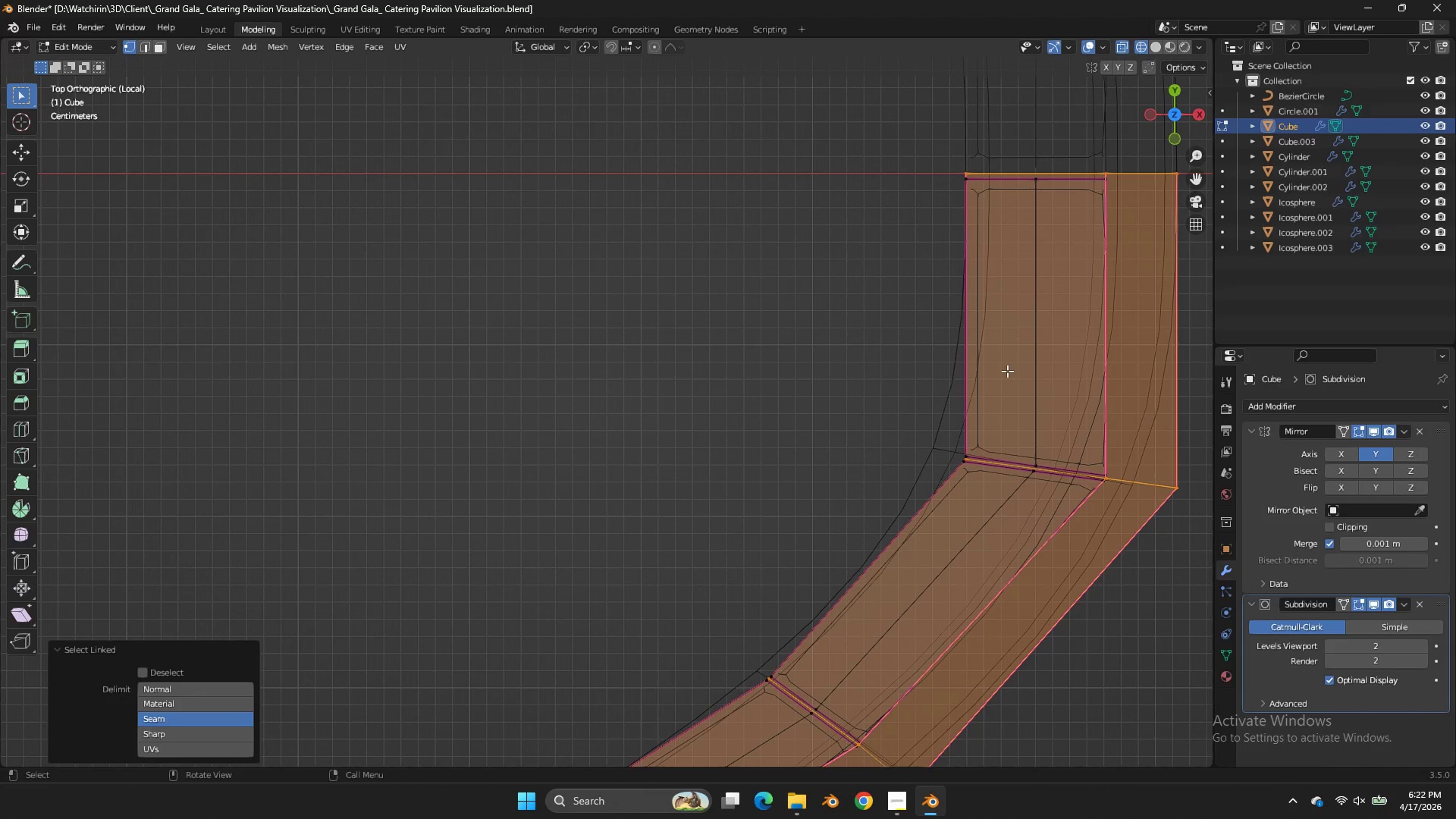 
key(Z)
 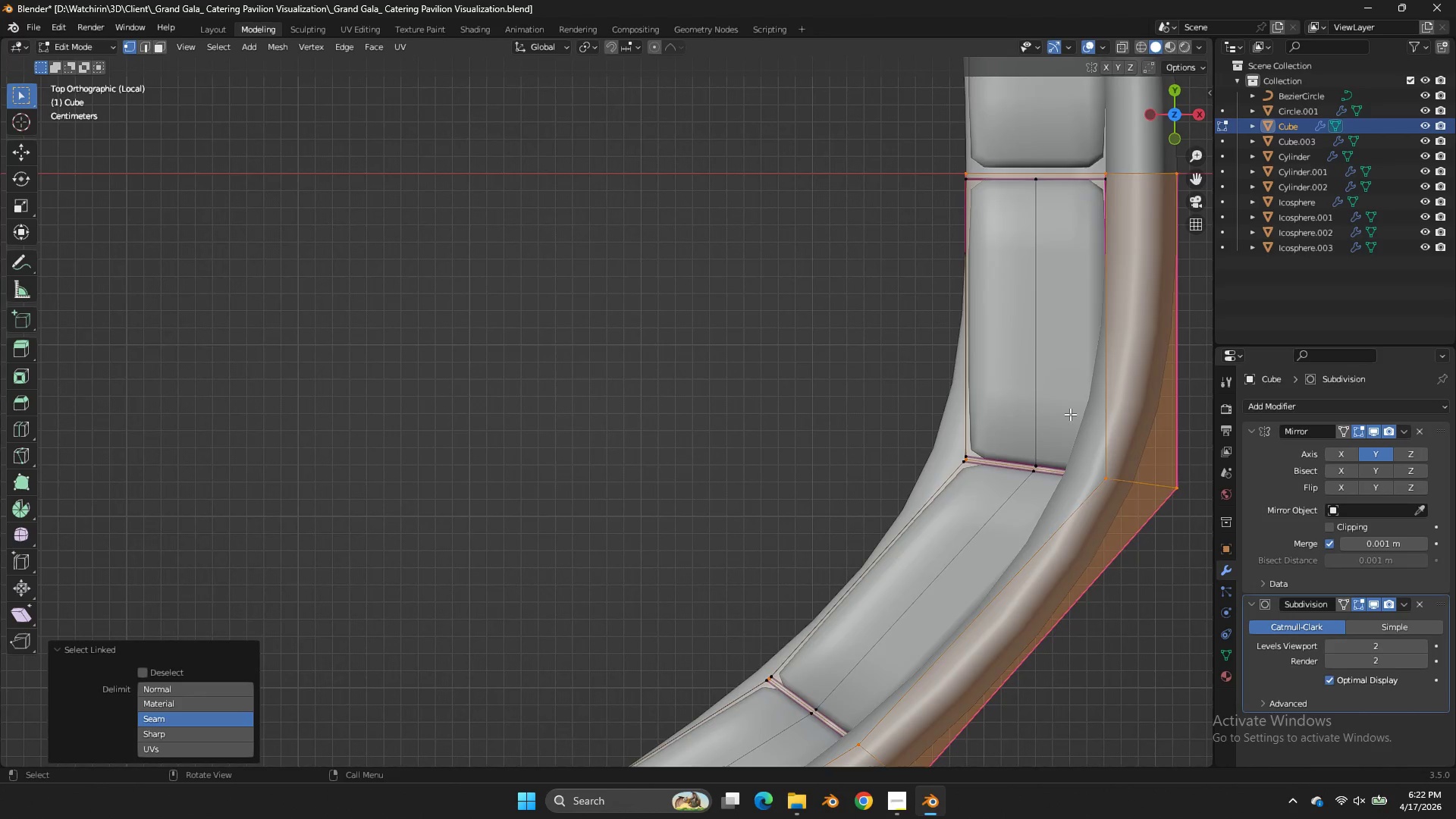 
scroll: coordinate [1070, 414], scroll_direction: down, amount: 1.0
 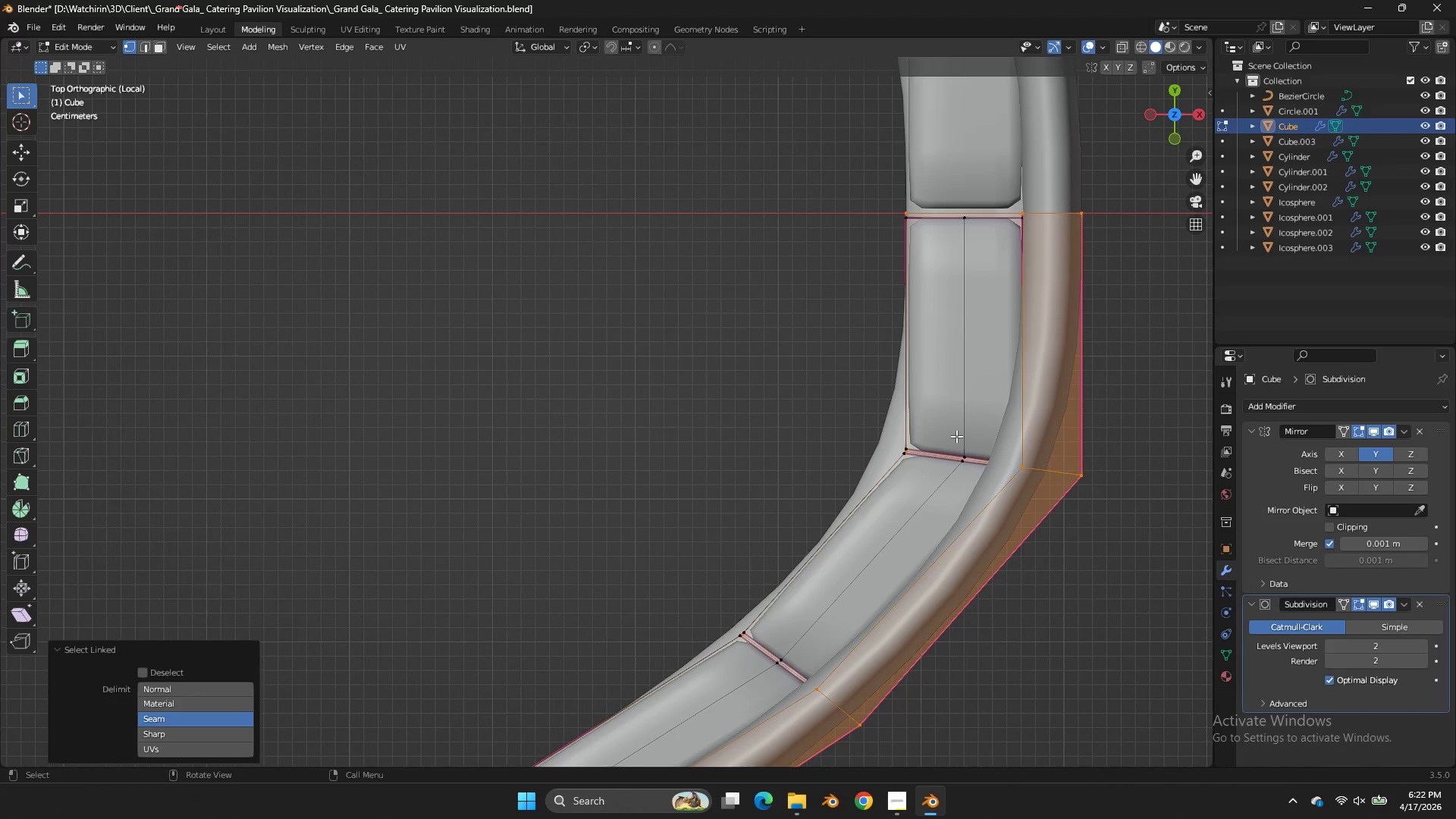 
left_click([956, 436])
 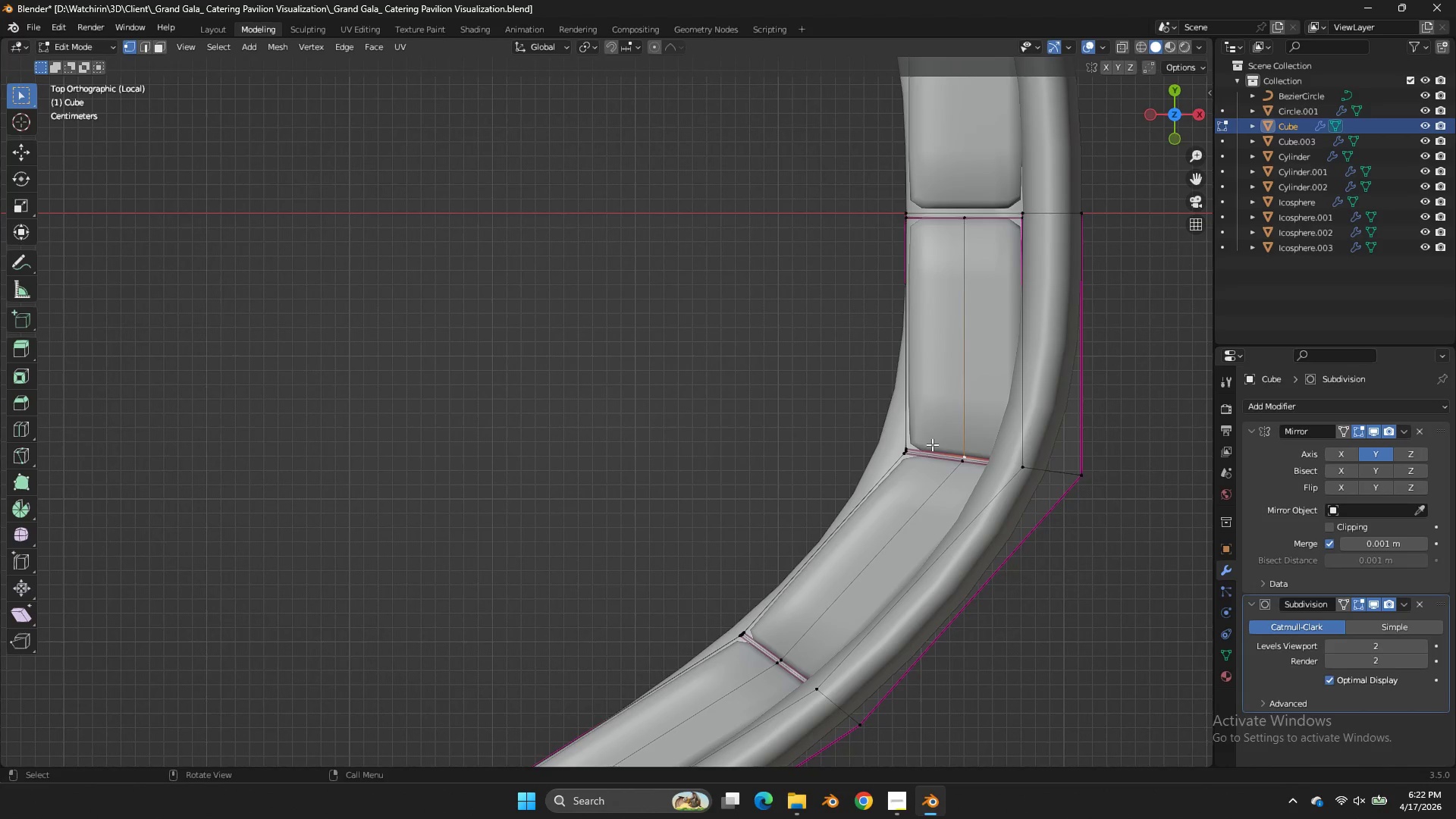 
key(Z)
 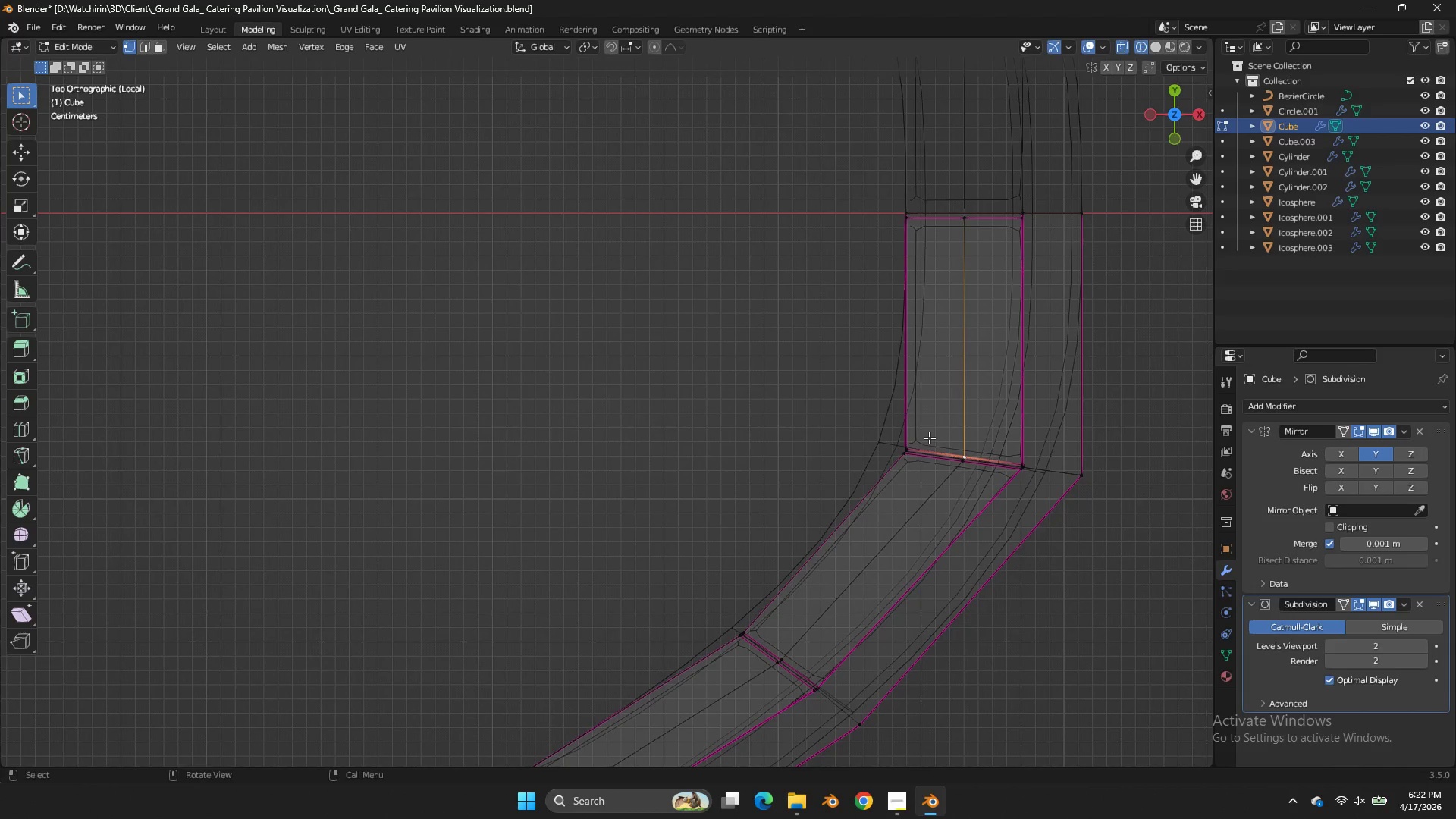 
left_click_drag(start_coordinate=[929, 438], to_coordinate=[859, 482])
 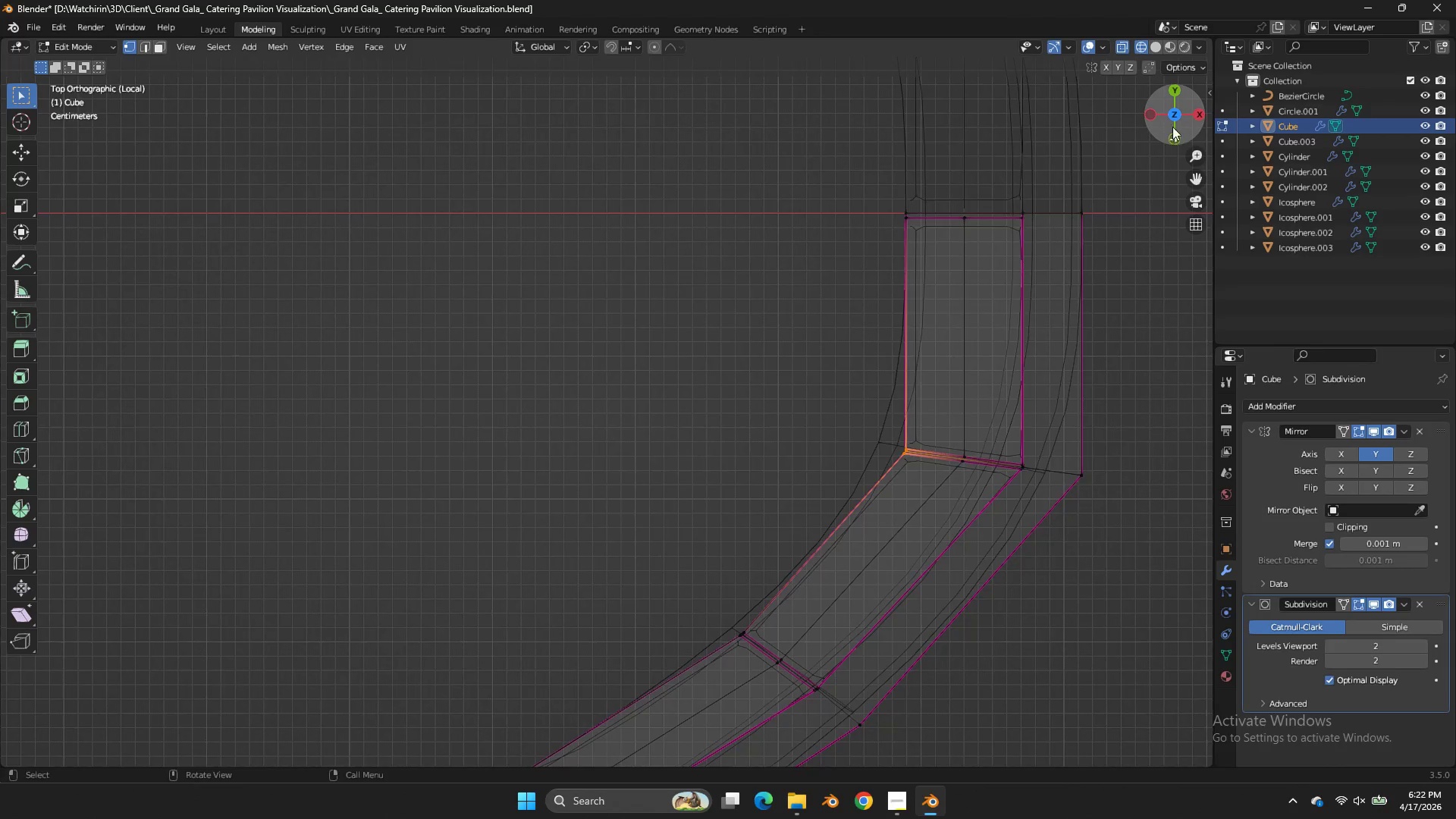 
left_click_drag(start_coordinate=[1172, 121], to_coordinate=[1172, 116])
 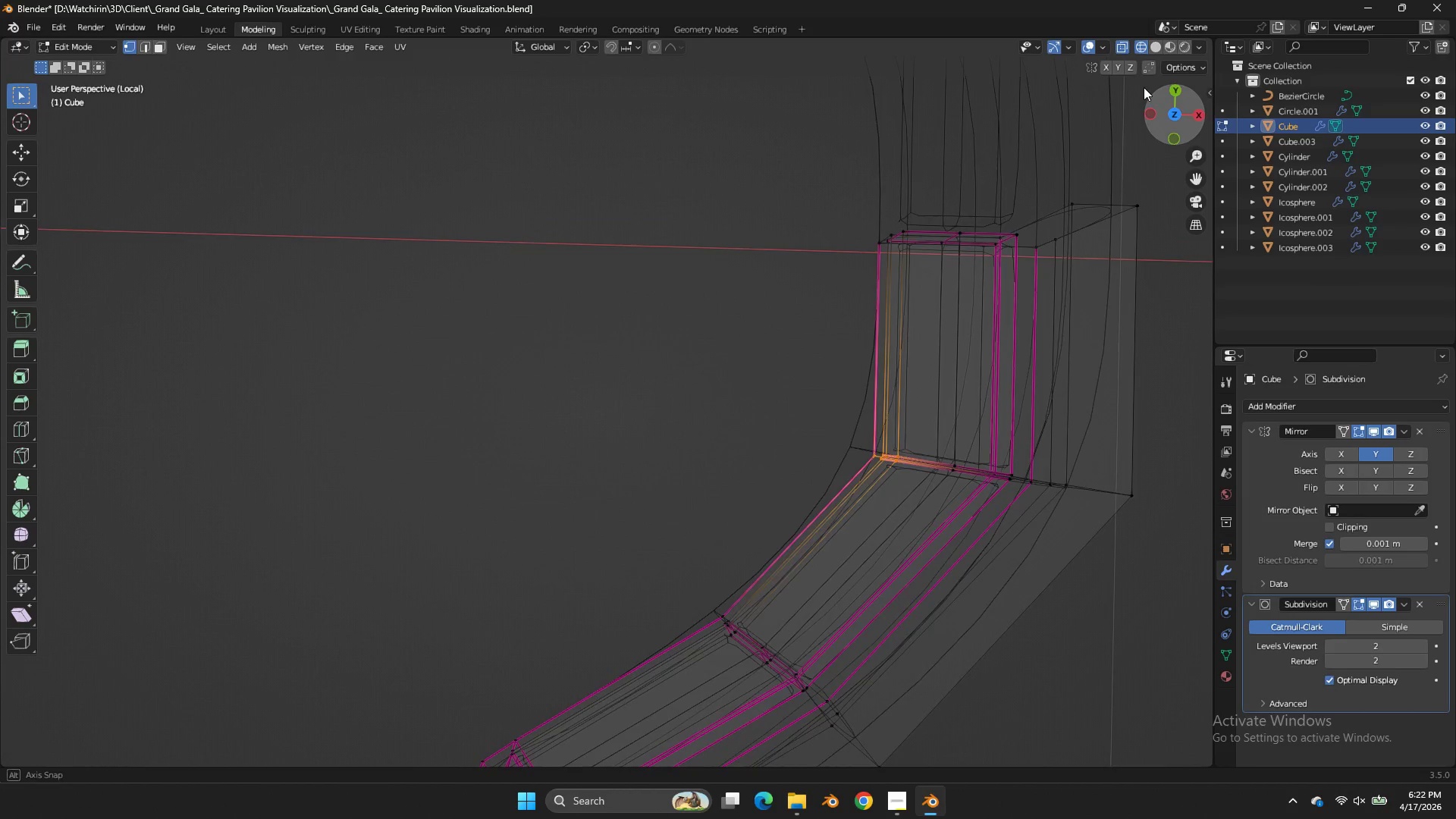 
left_click_drag(start_coordinate=[1171, 115], to_coordinate=[1035, 648])
 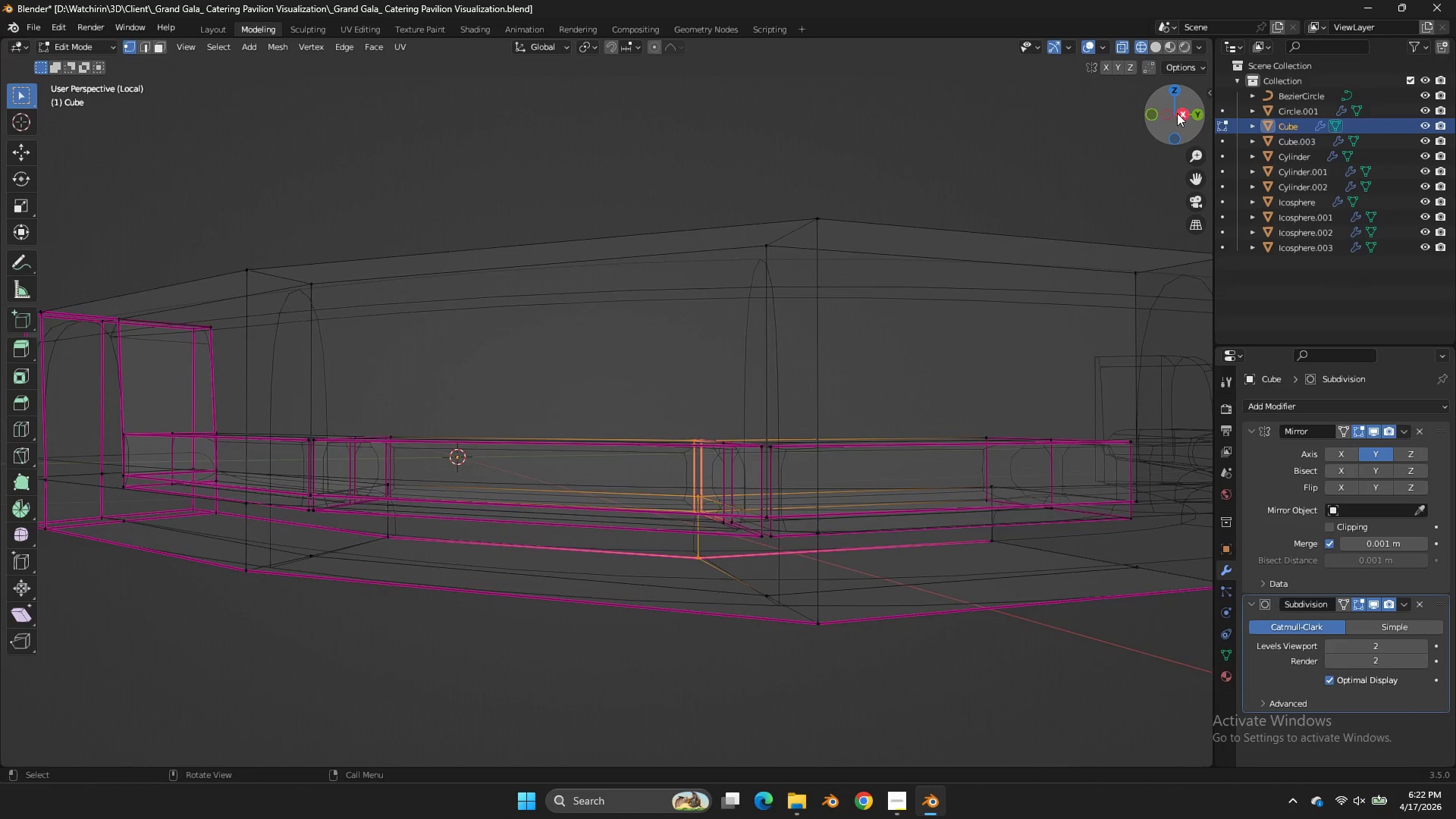 
left_click([1177, 113])
 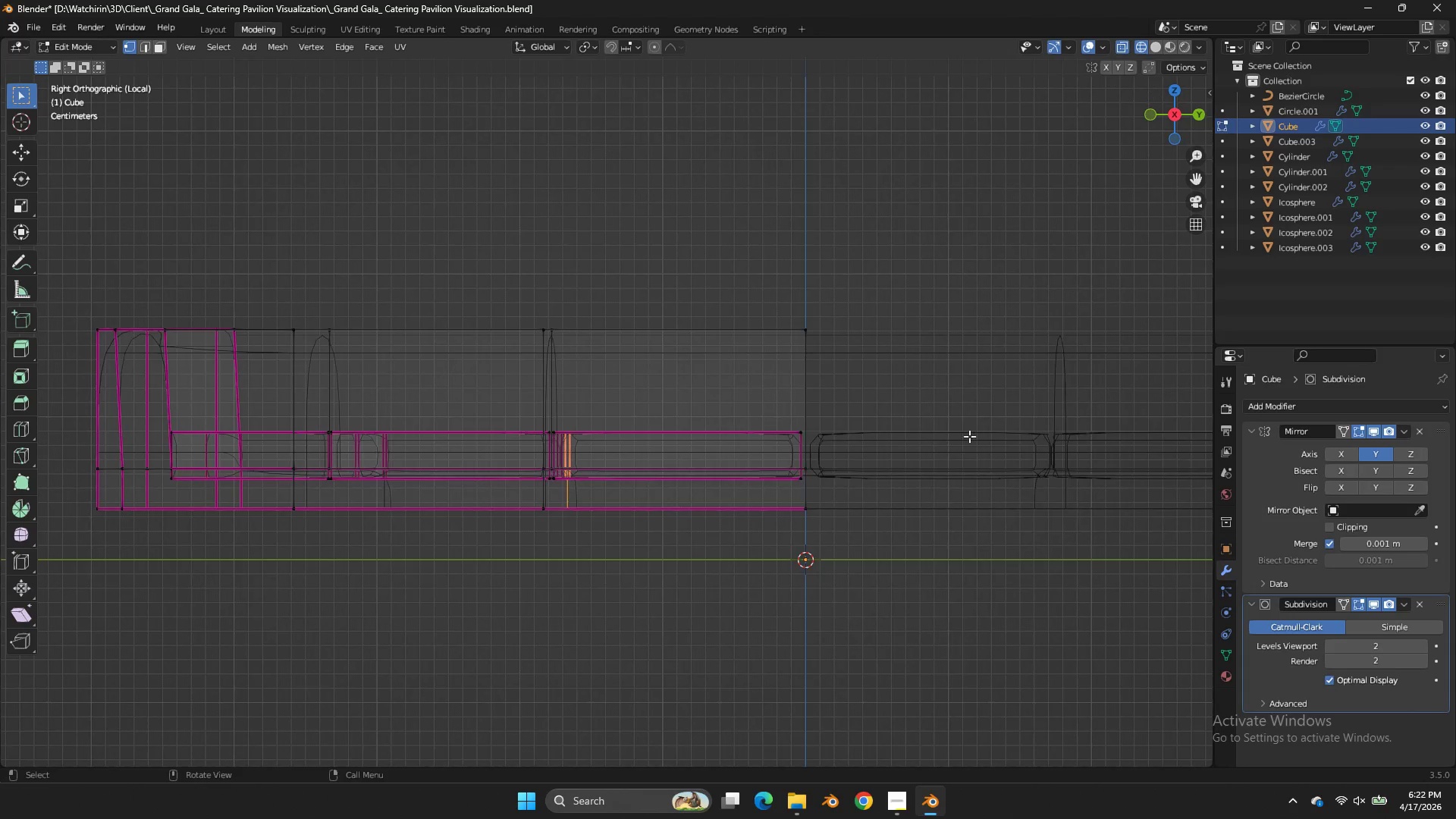 
hold_key(key=ShiftLeft, duration=0.41)
 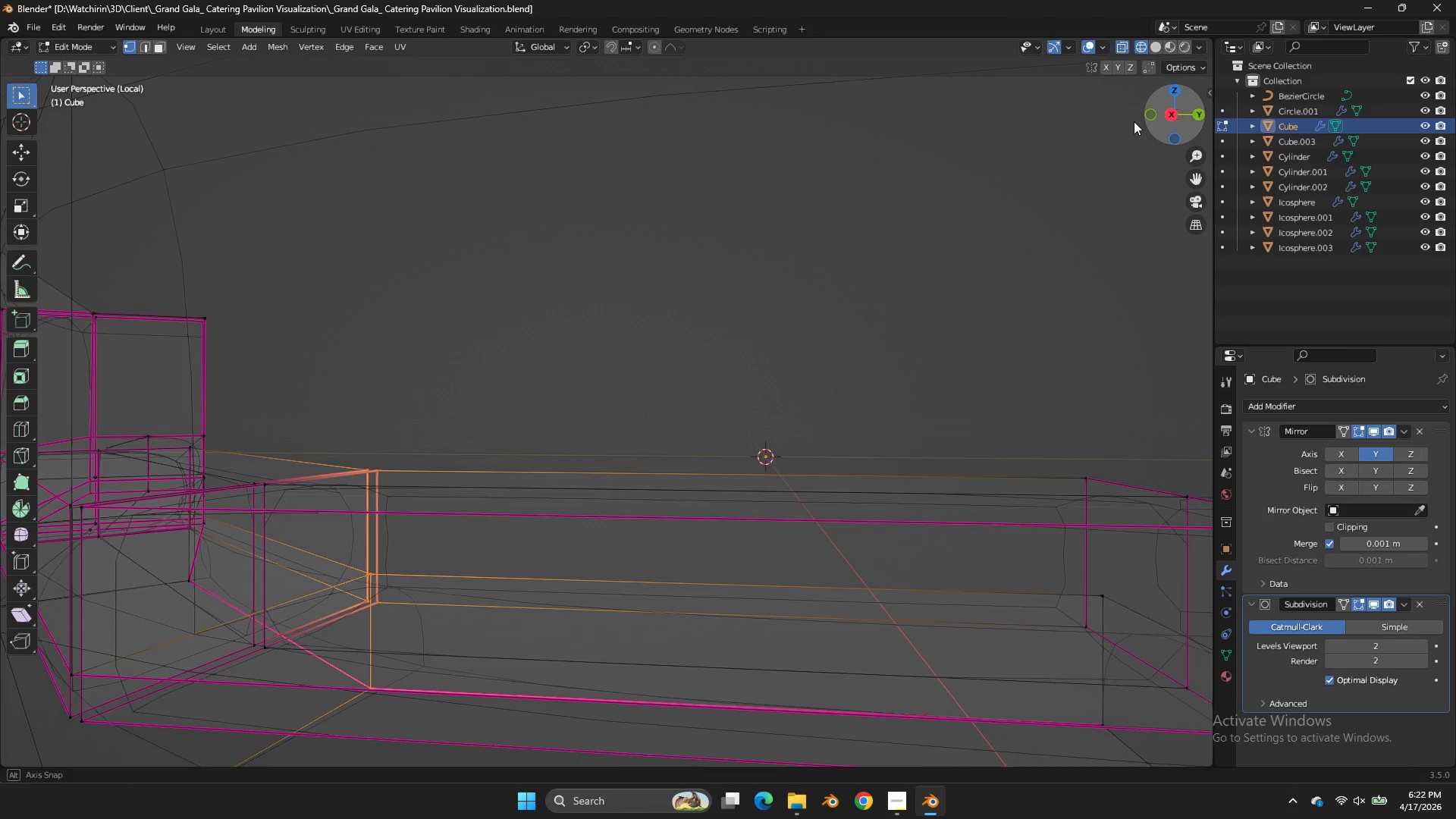 
key(Alt+Shift+AltLeft)
 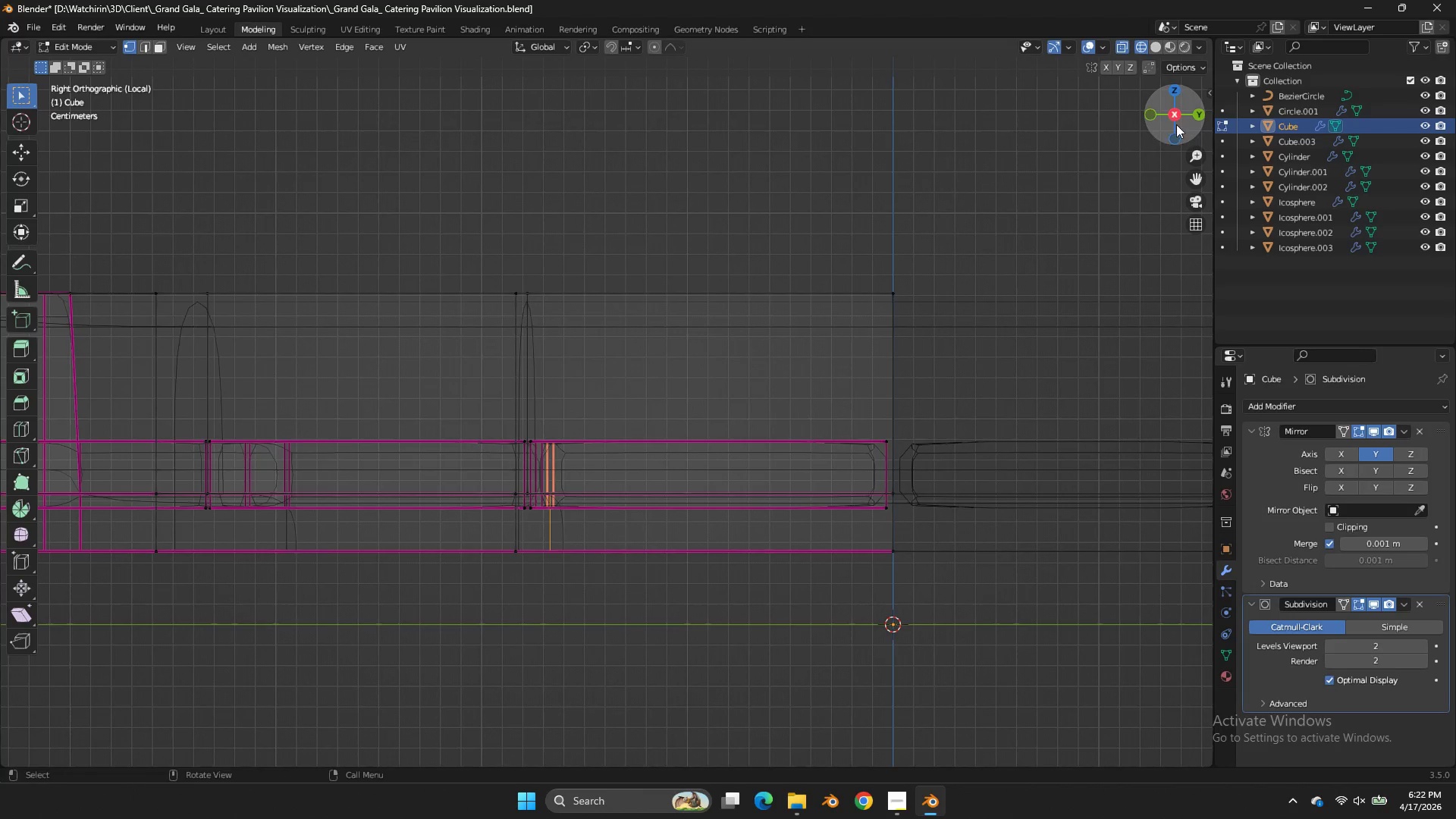 
scroll: coordinate [940, 445], scroll_direction: up, amount: 2.0
 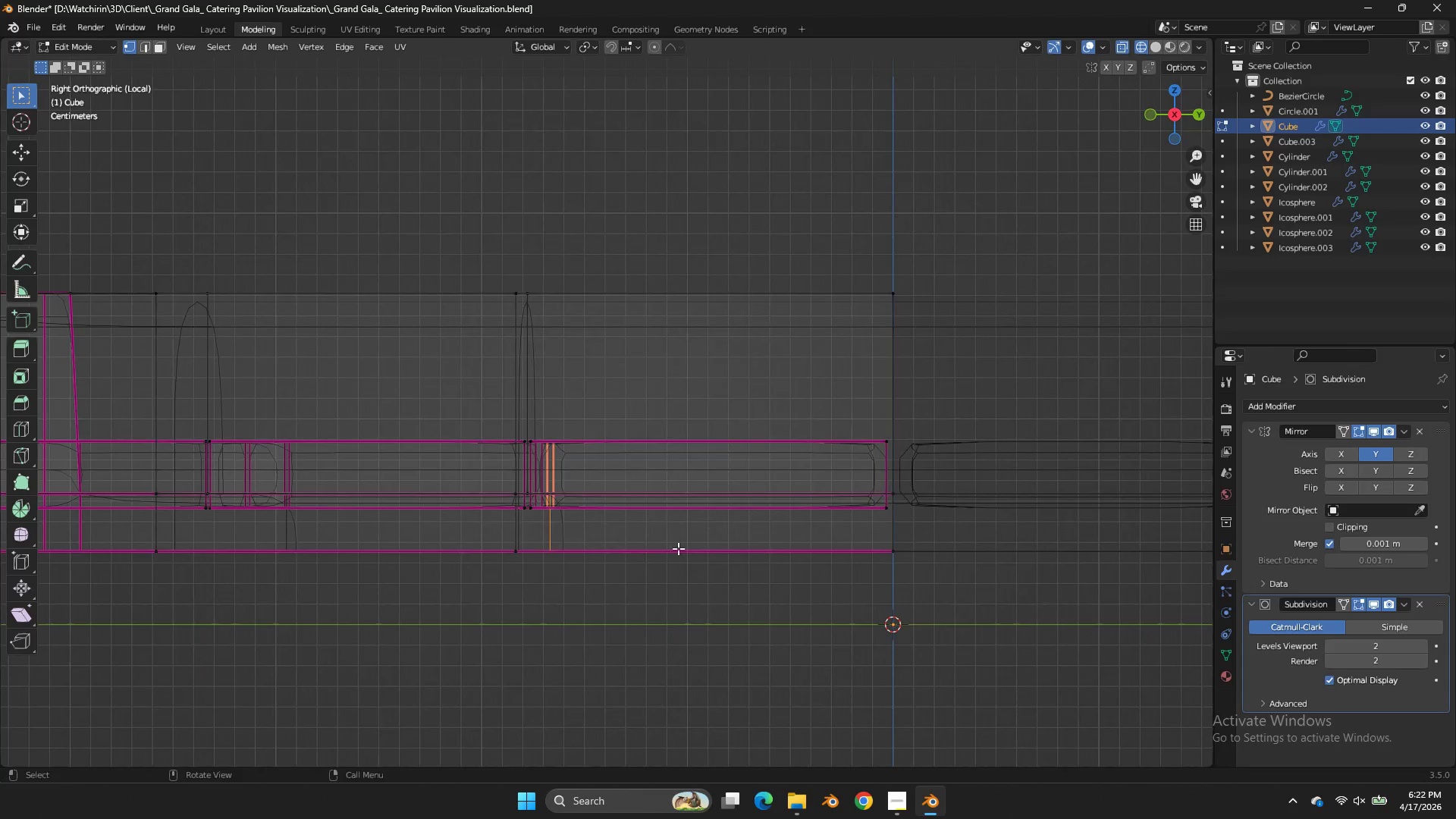 
left_click_drag(start_coordinate=[1177, 123], to_coordinate=[945, 136])
 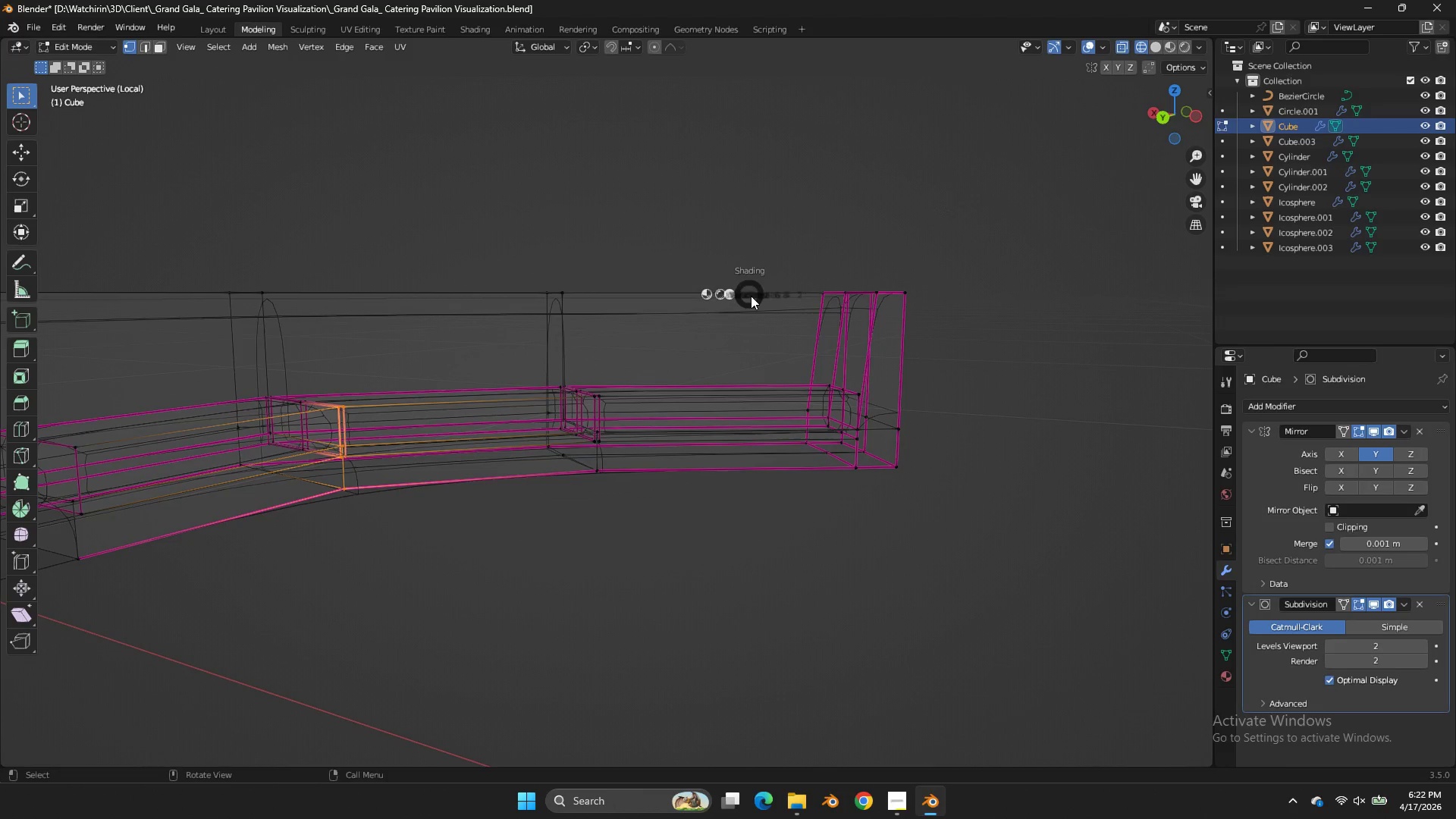 
key(Z)
 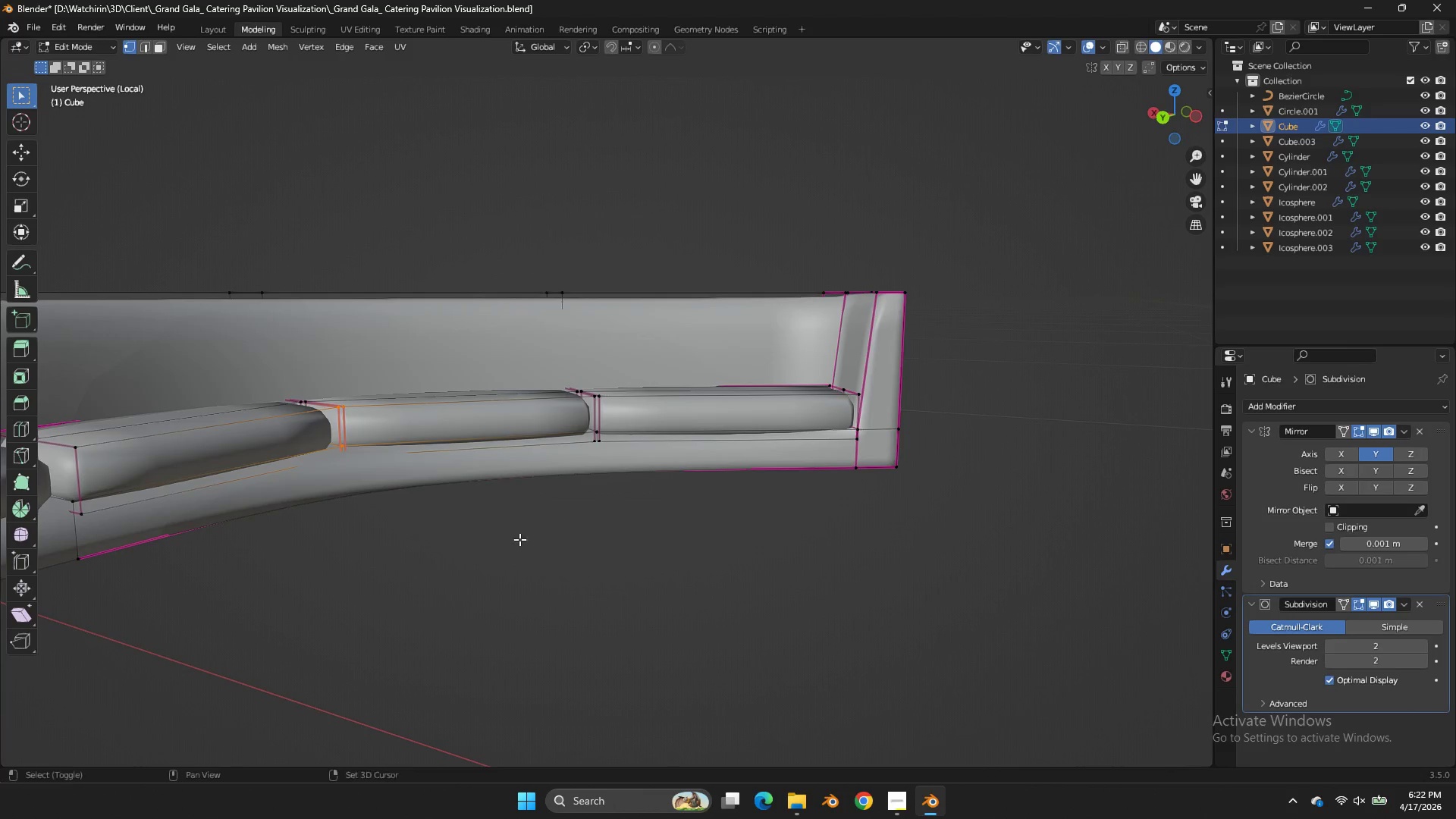 
hold_key(key=ShiftLeft, duration=0.91)
hold_key(key=AltLeft, duration=0.84)
double_click([462, 488])
 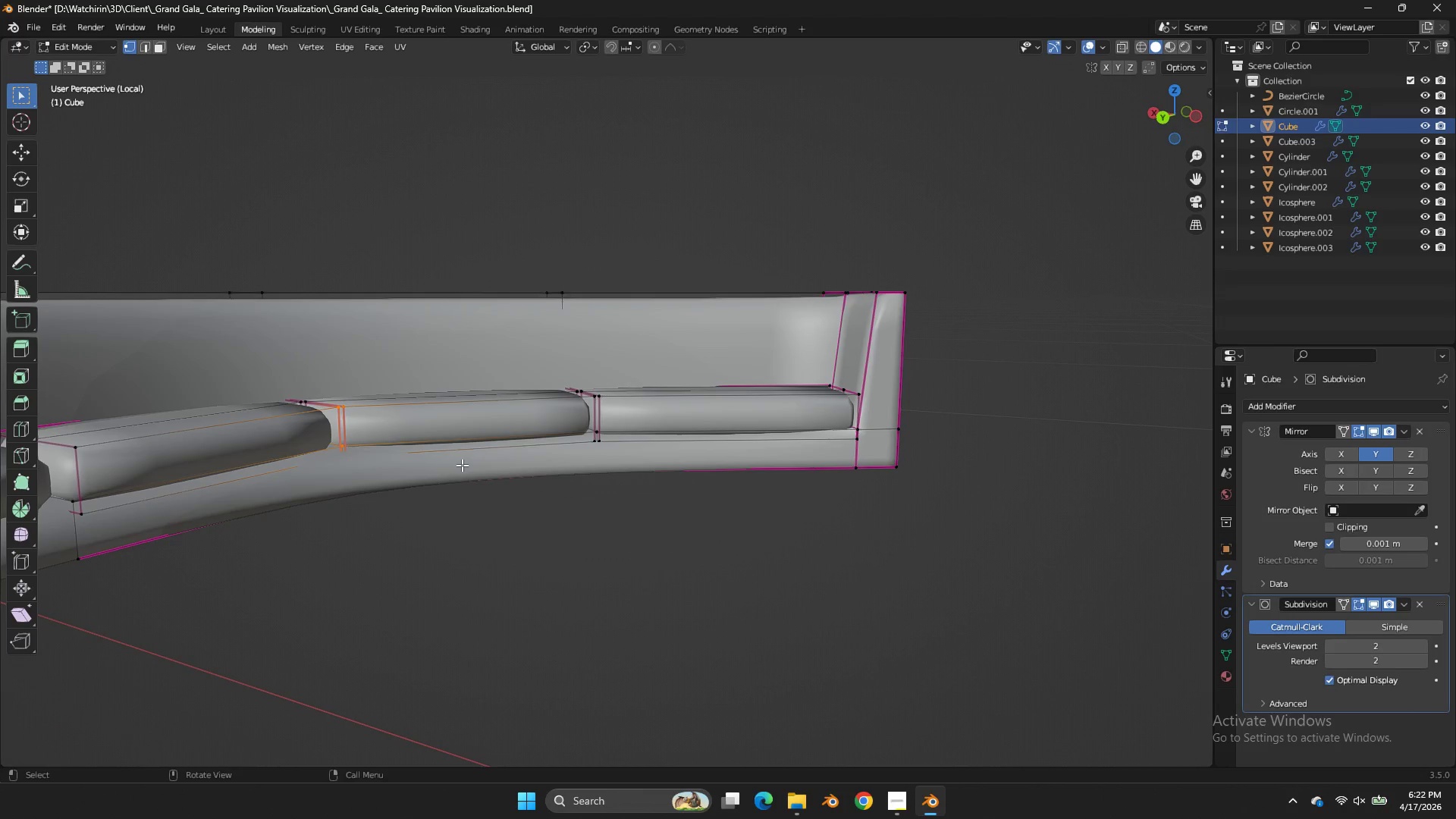 
key(Z)
 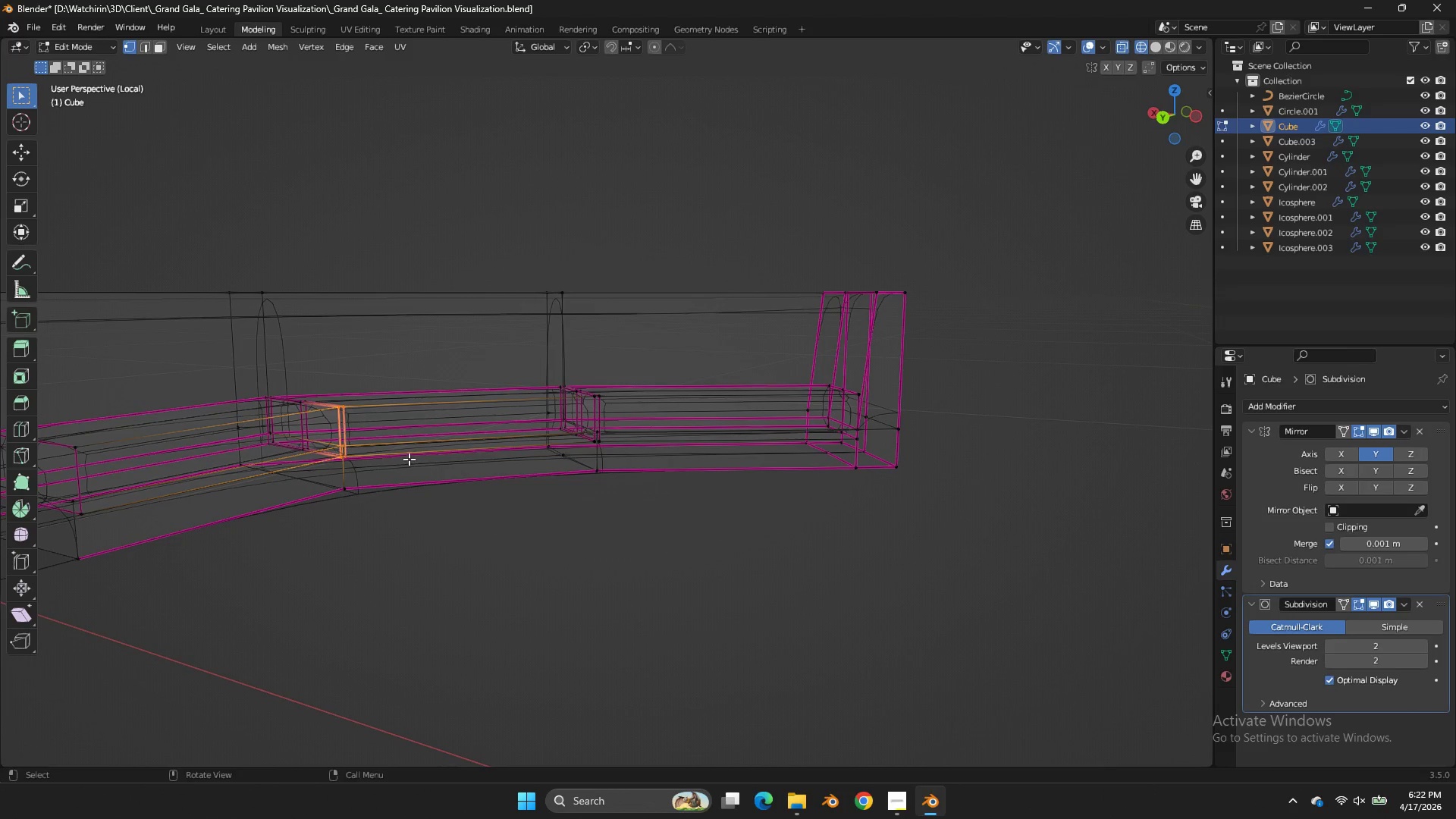 
hold_key(key=AltLeft, duration=0.61)
hold_key(key=ShiftLeft, duration=0.55)
double_click([409, 459])
 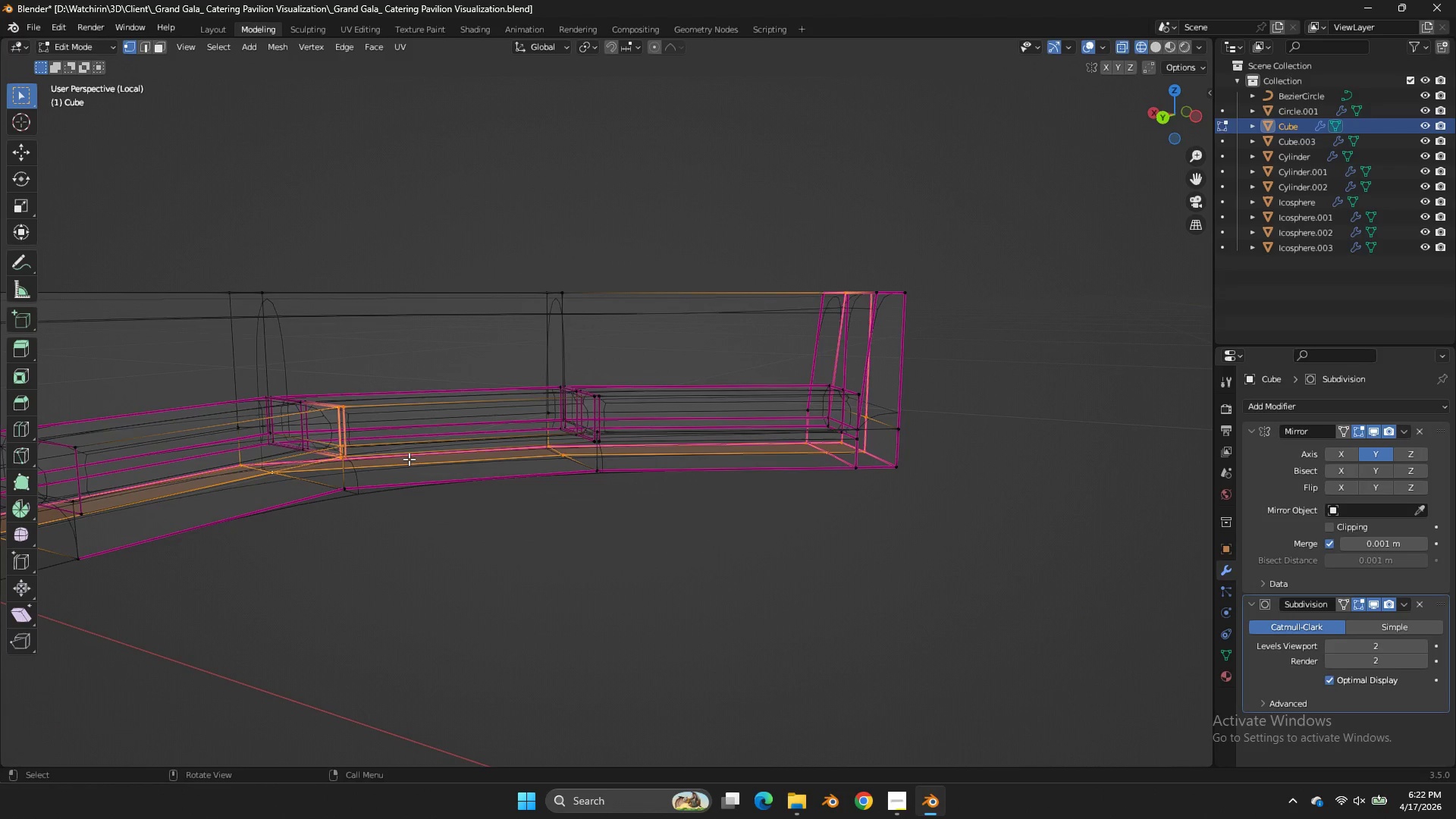 
key(Control+Z)
 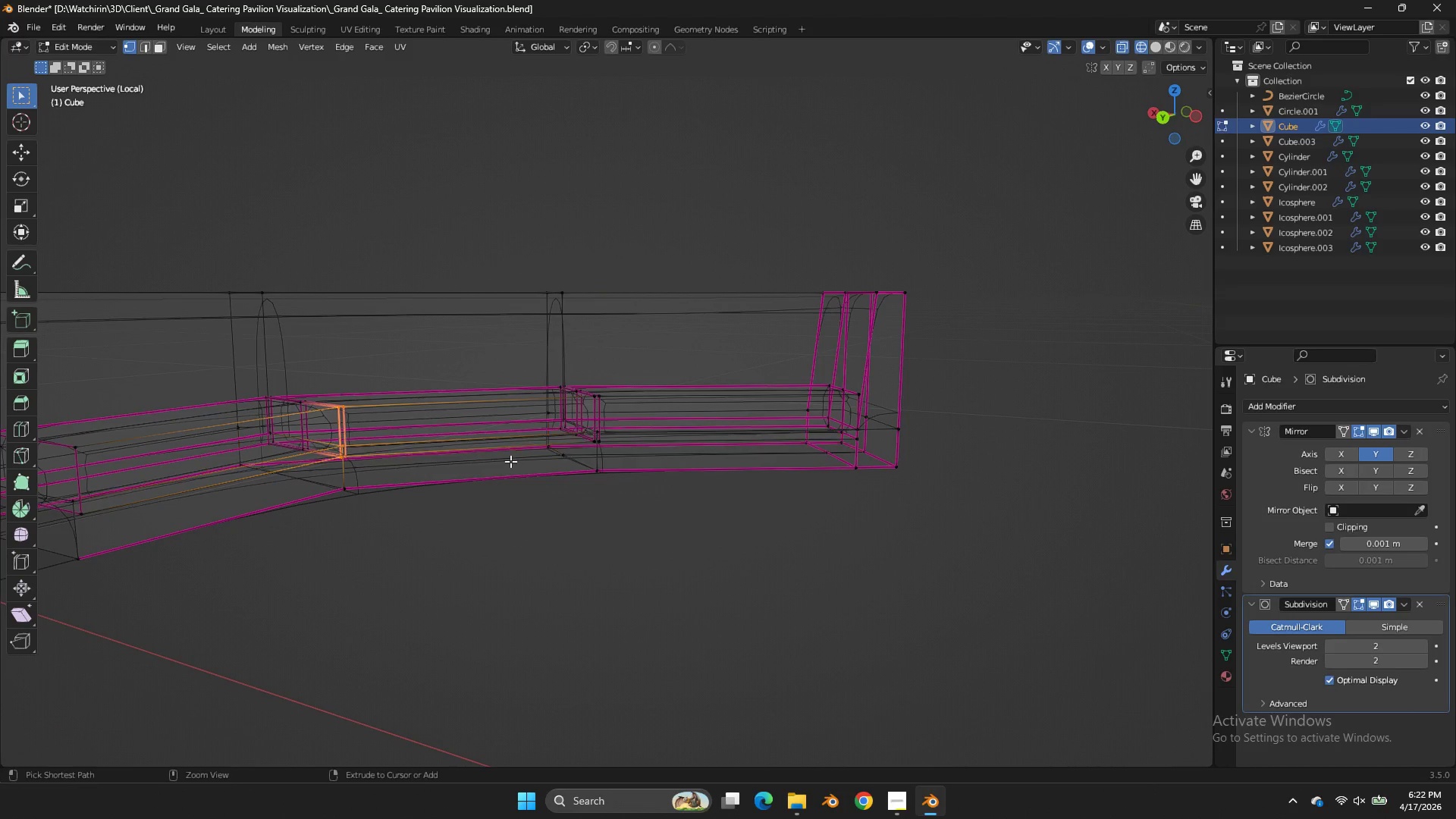 
key(Control+Z)
 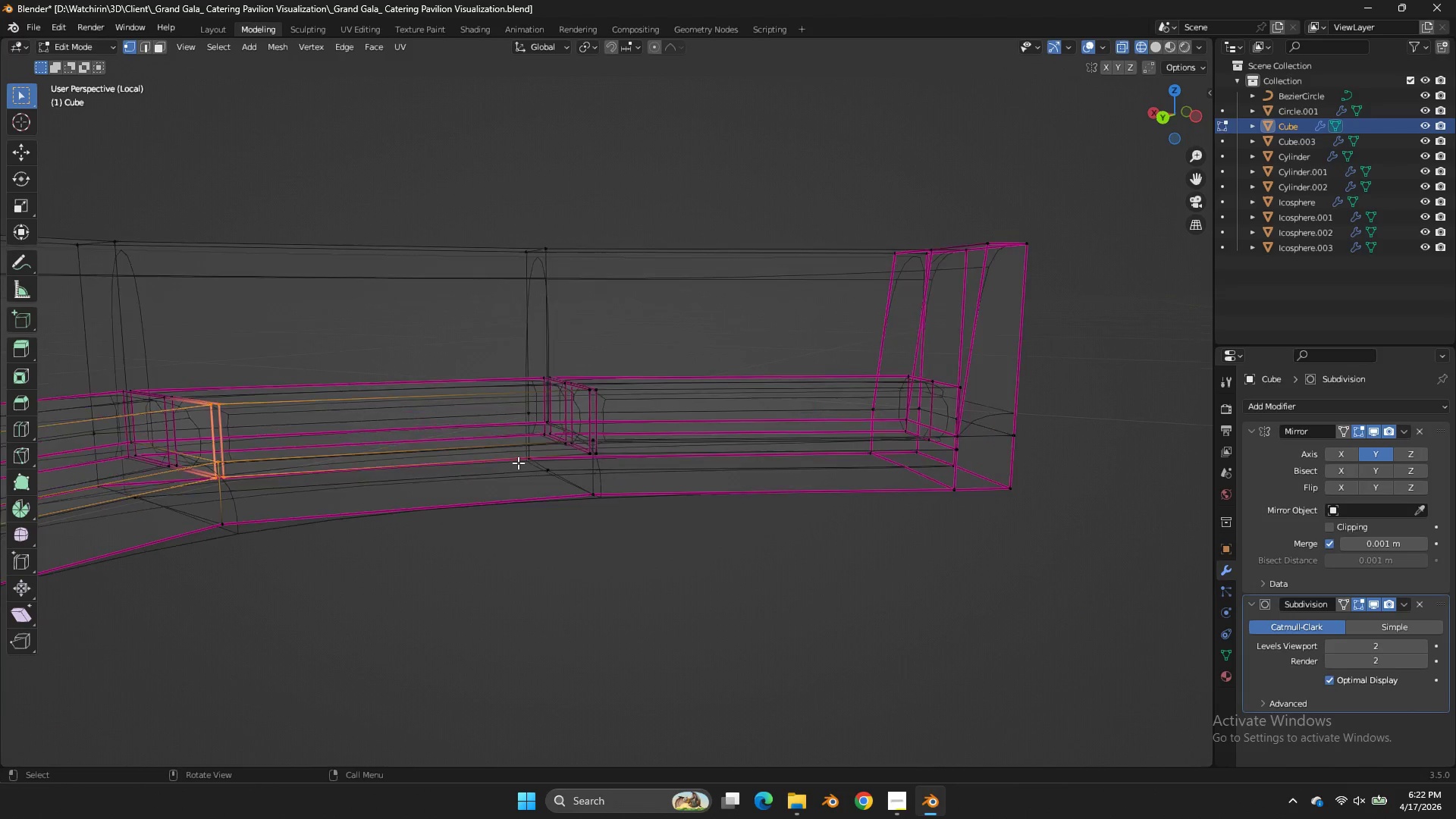 
key(Z)
 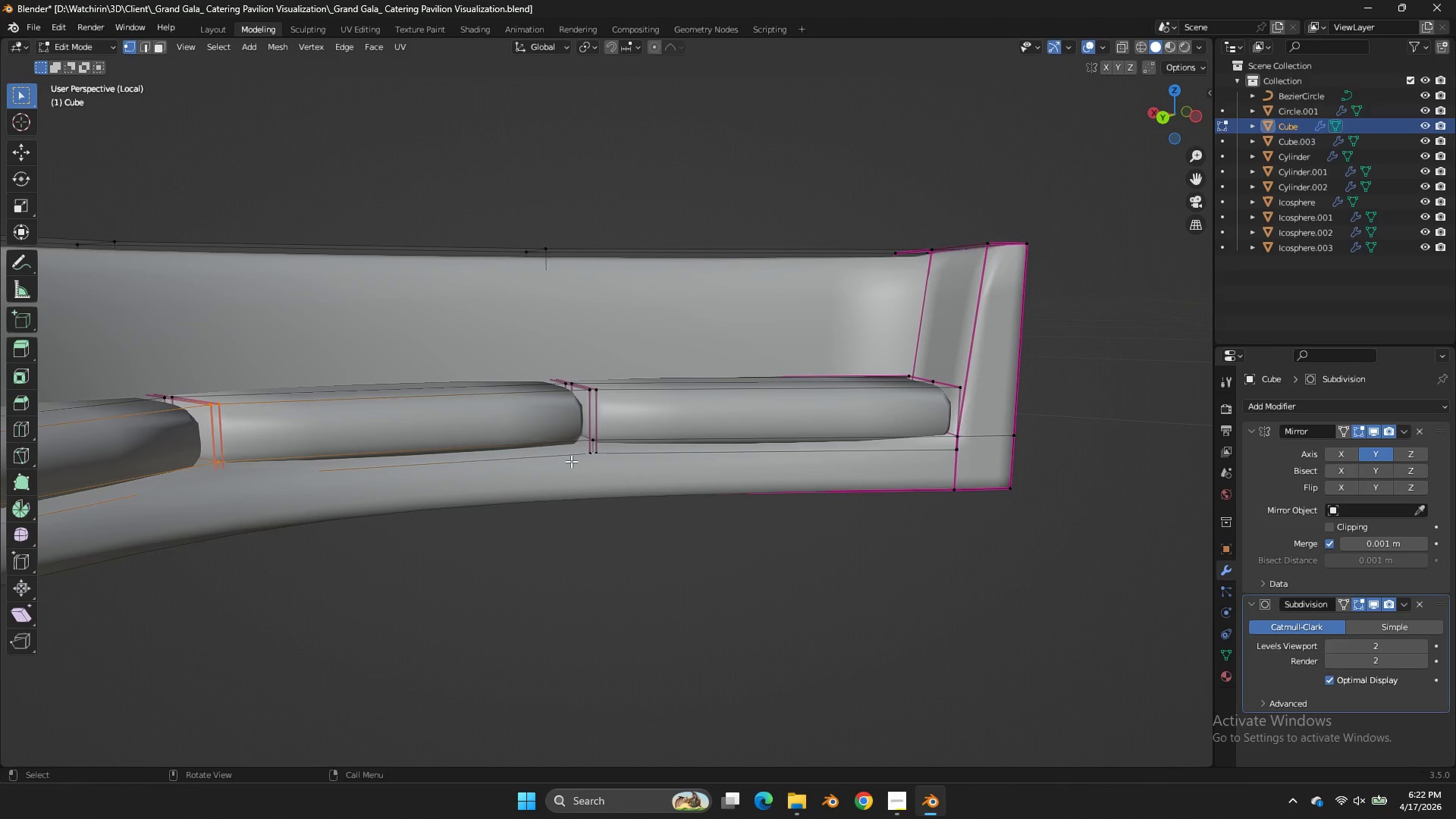 
scroll: coordinate [518, 463], scroll_direction: up, amount: 3.0
 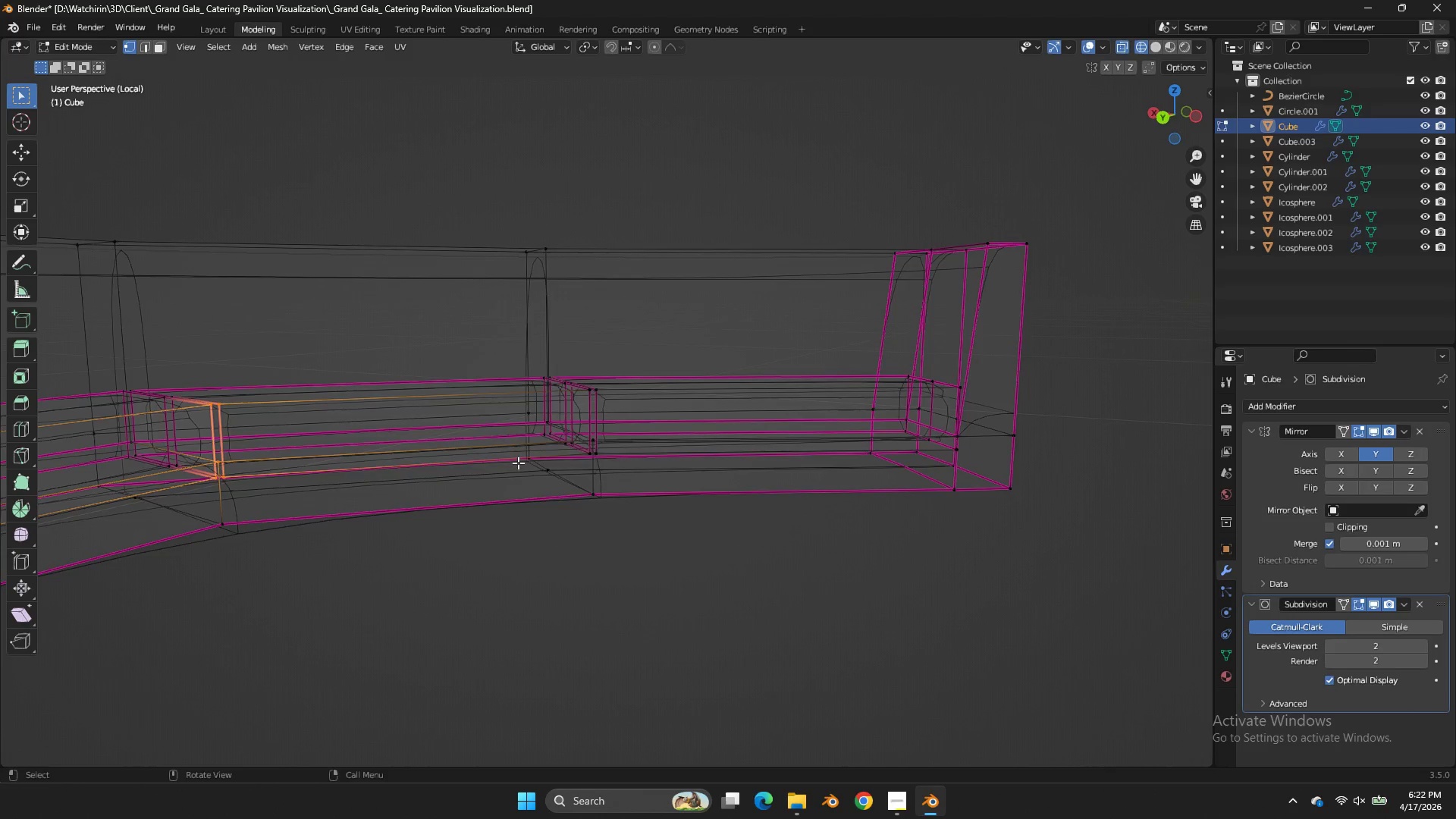 
hold_key(key=ShiftLeft, duration=0.39)
 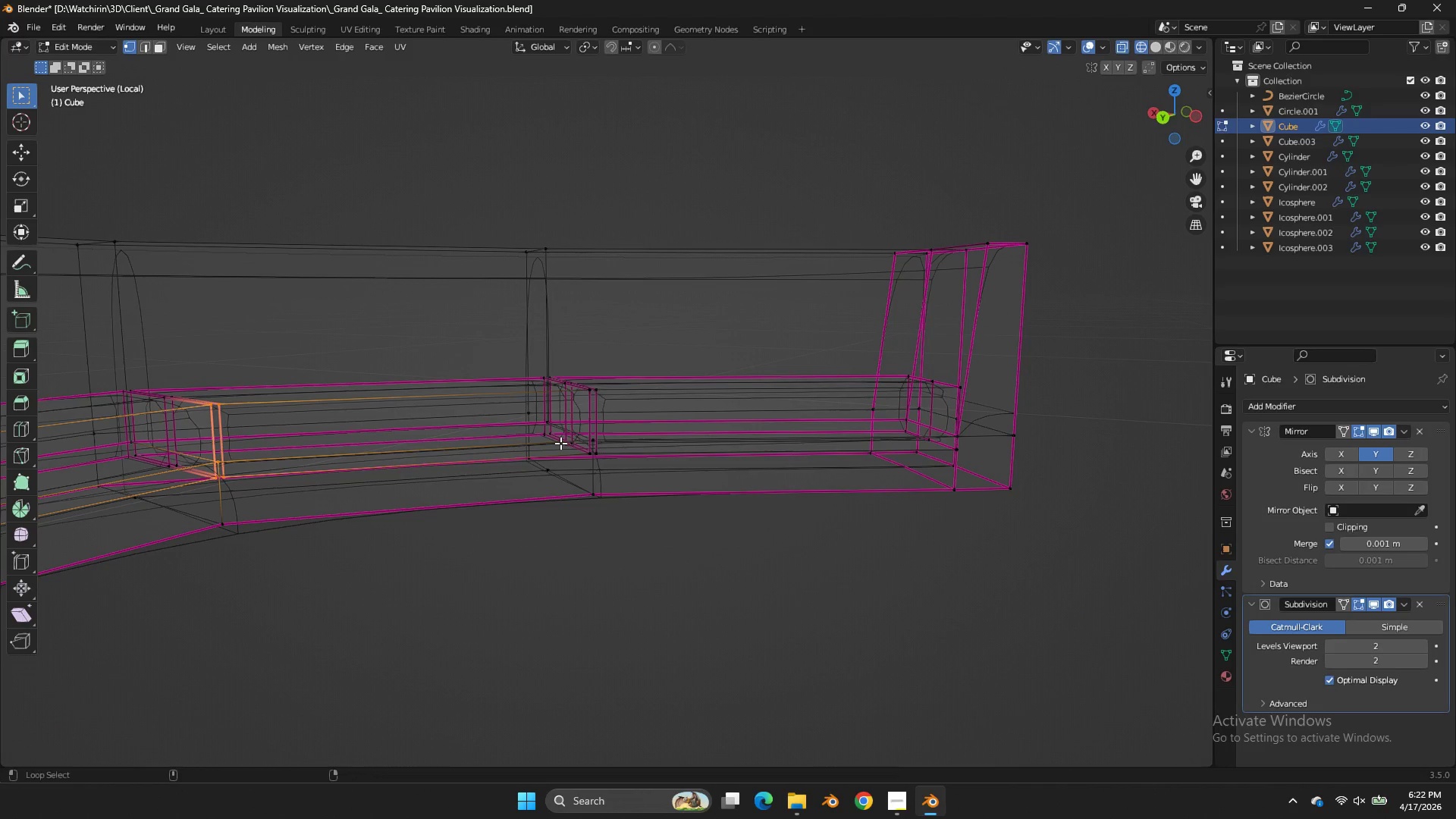 
hold_key(key=AltLeft, duration=0.44)
 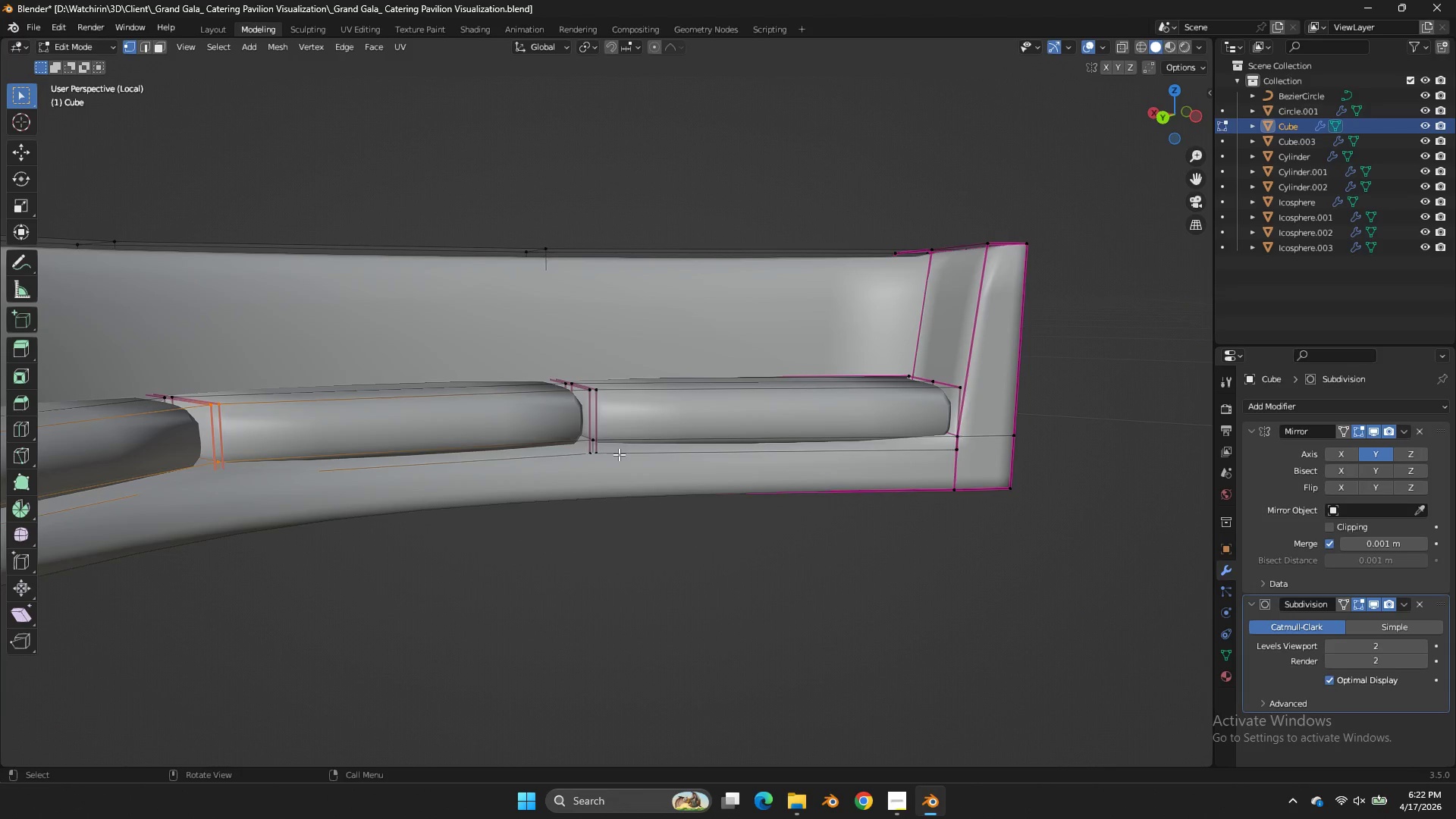 
key(Z)
 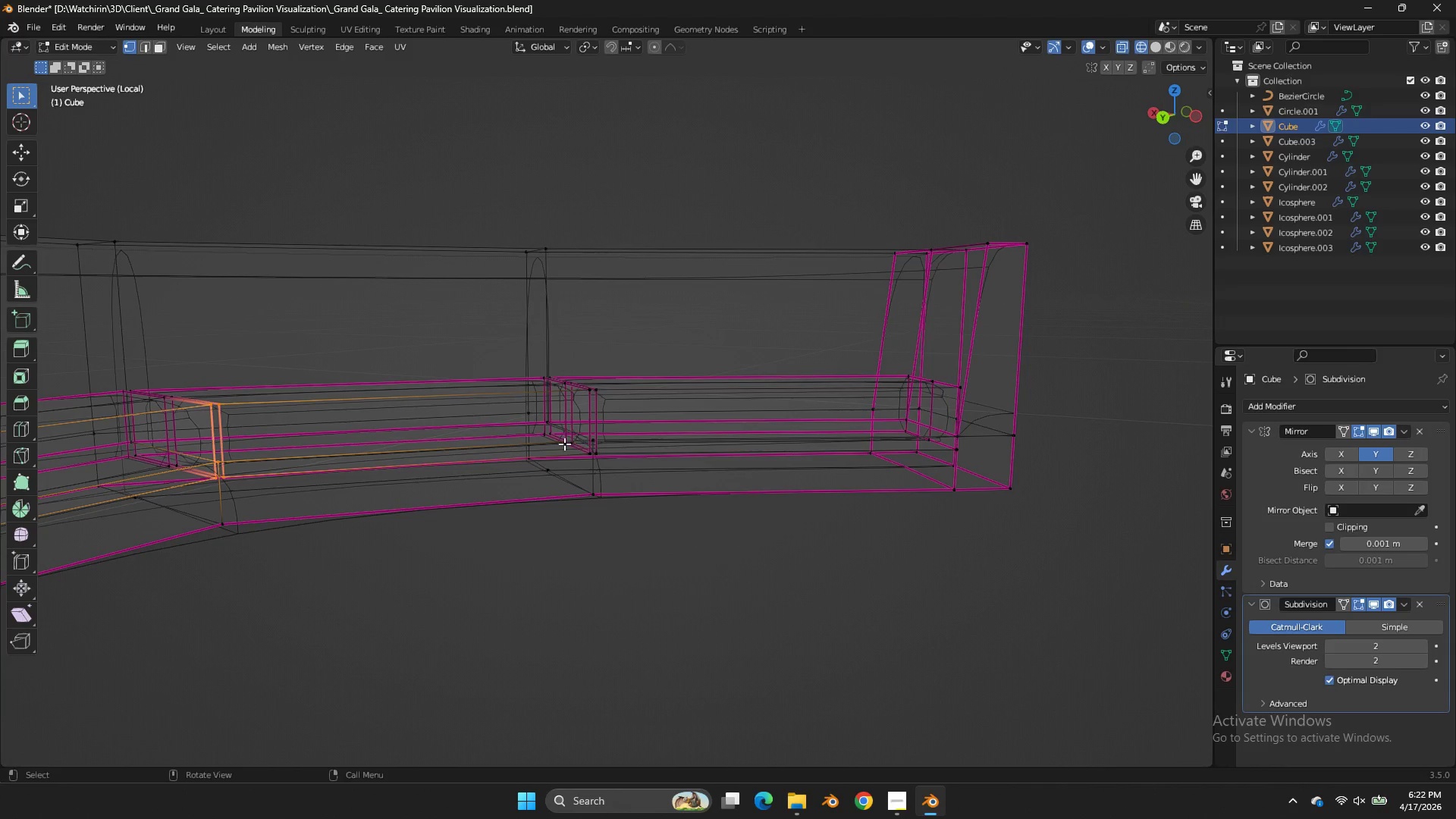 
hold_key(key=ShiftLeft, duration=0.72)
hold_key(key=AltLeft, duration=0.75)
double_click([560, 443])
 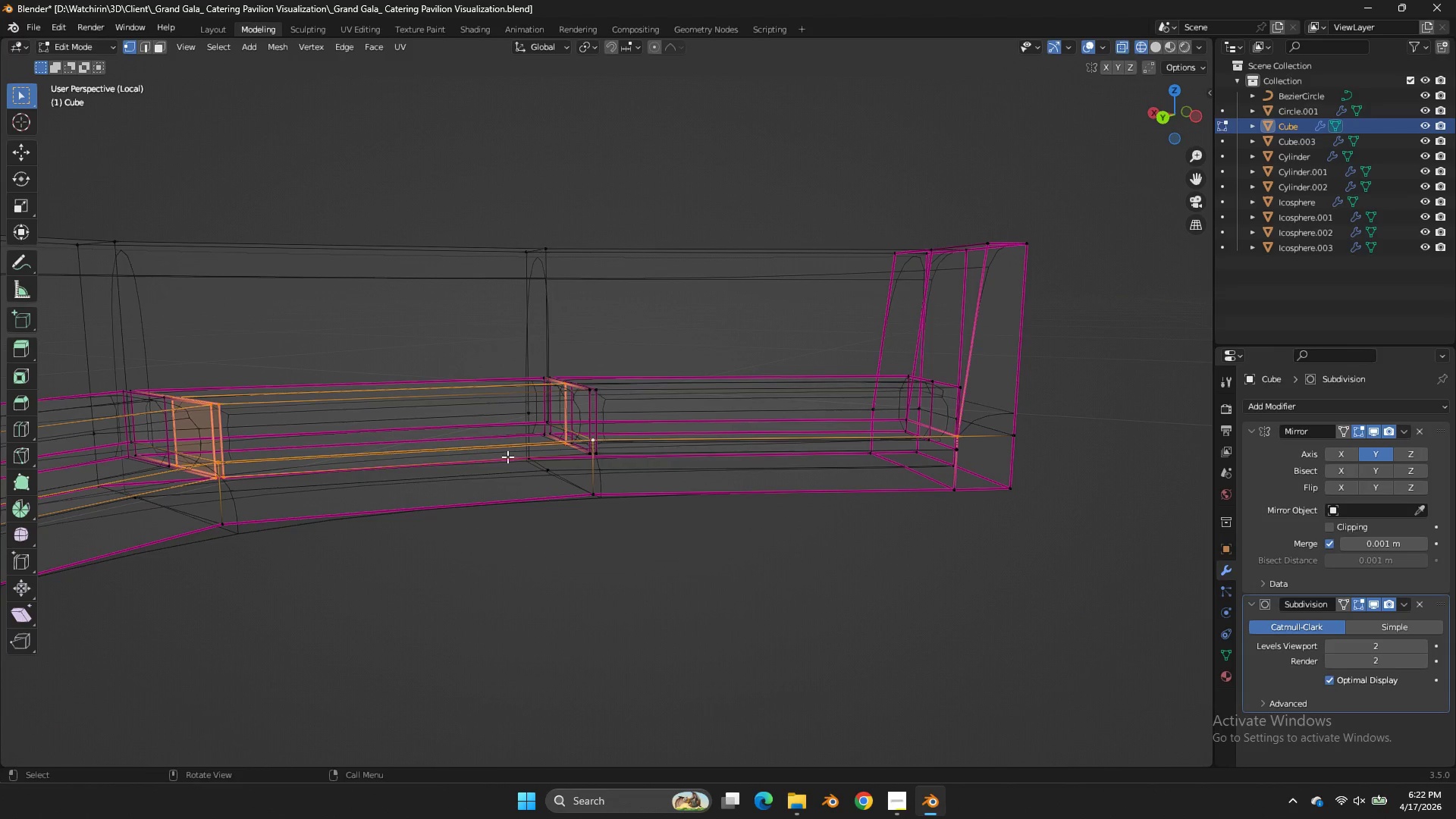 
key(Control+Z)
 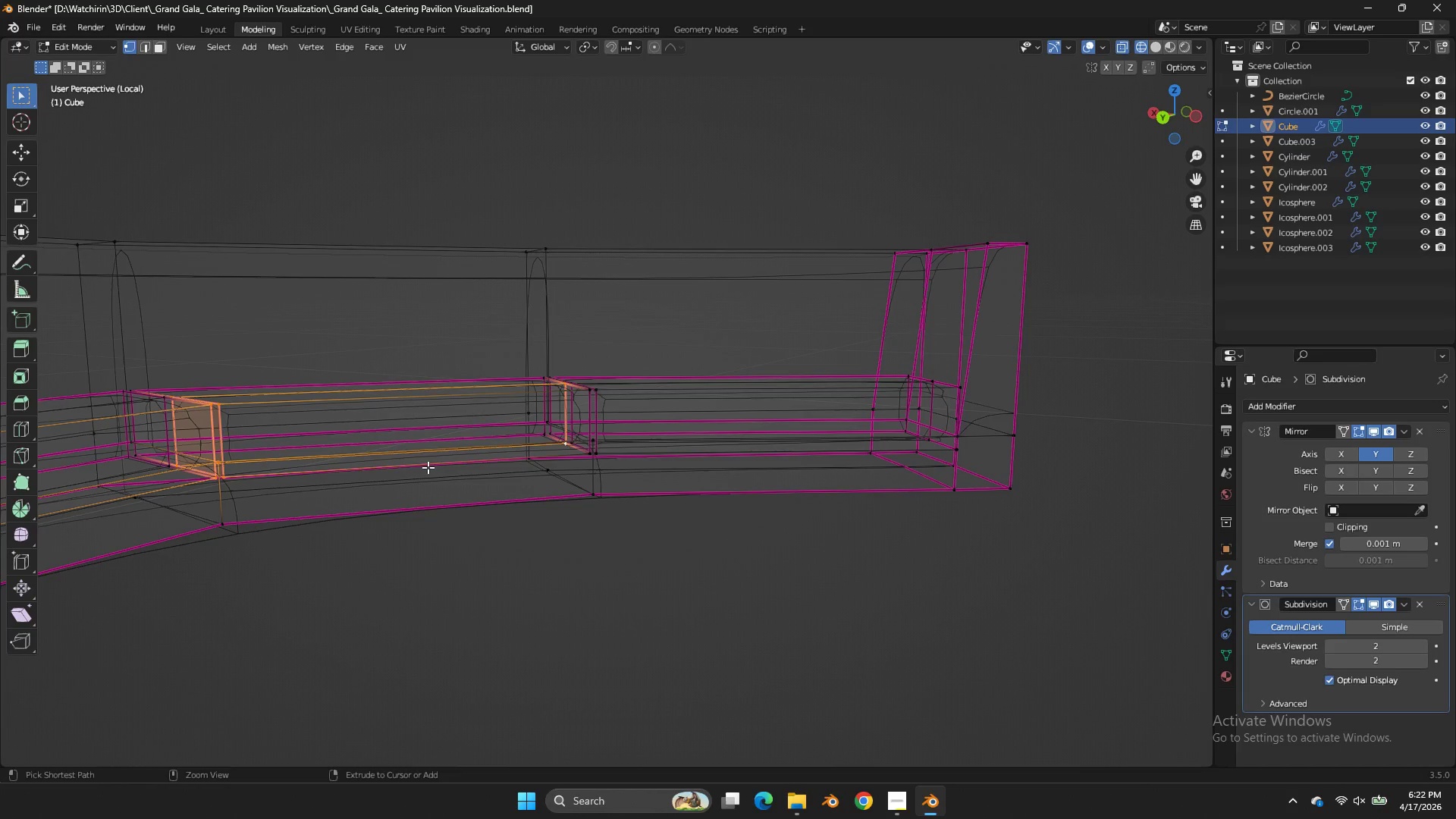 
key(Control+Z)
 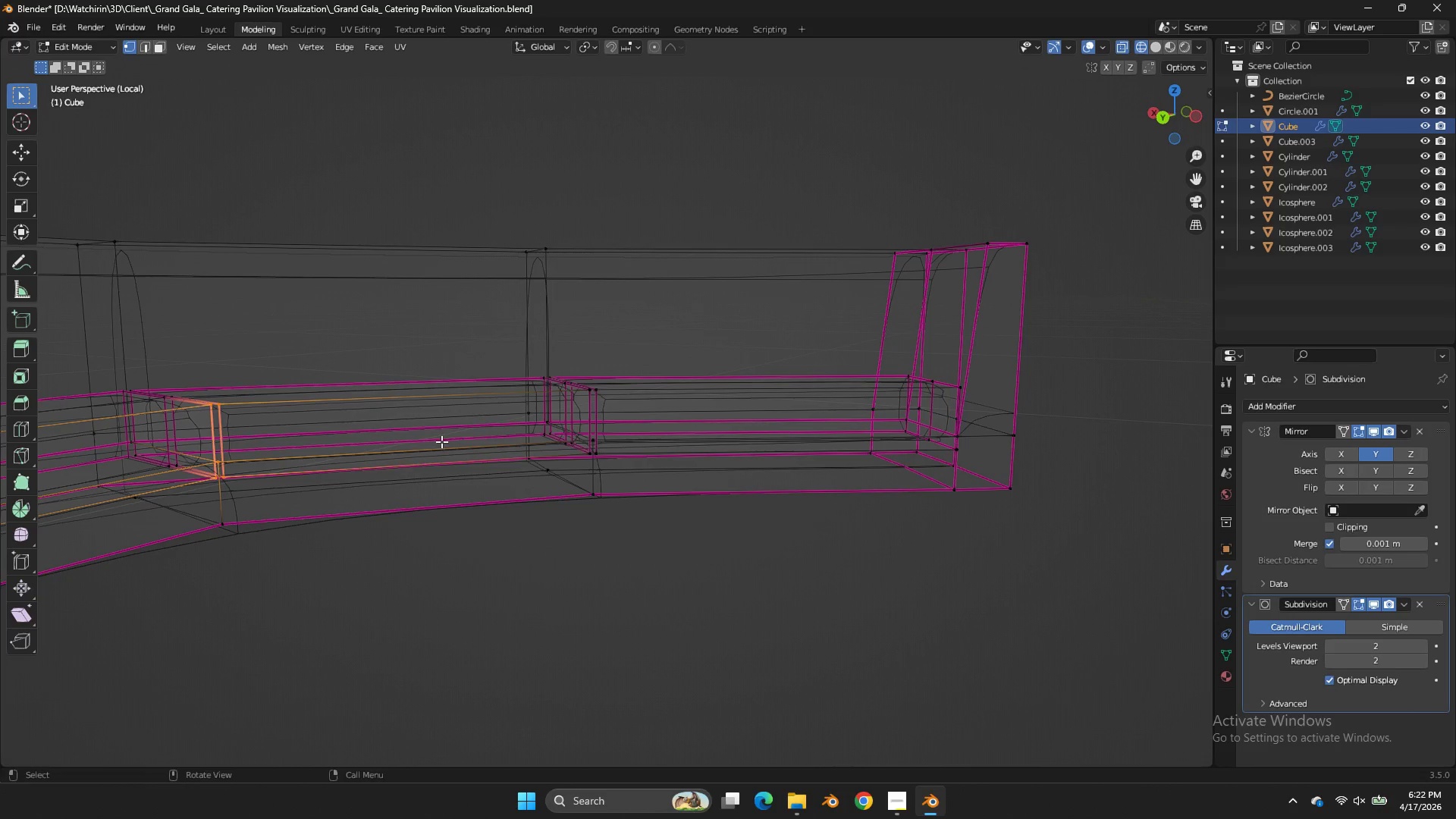 
key(Z)
 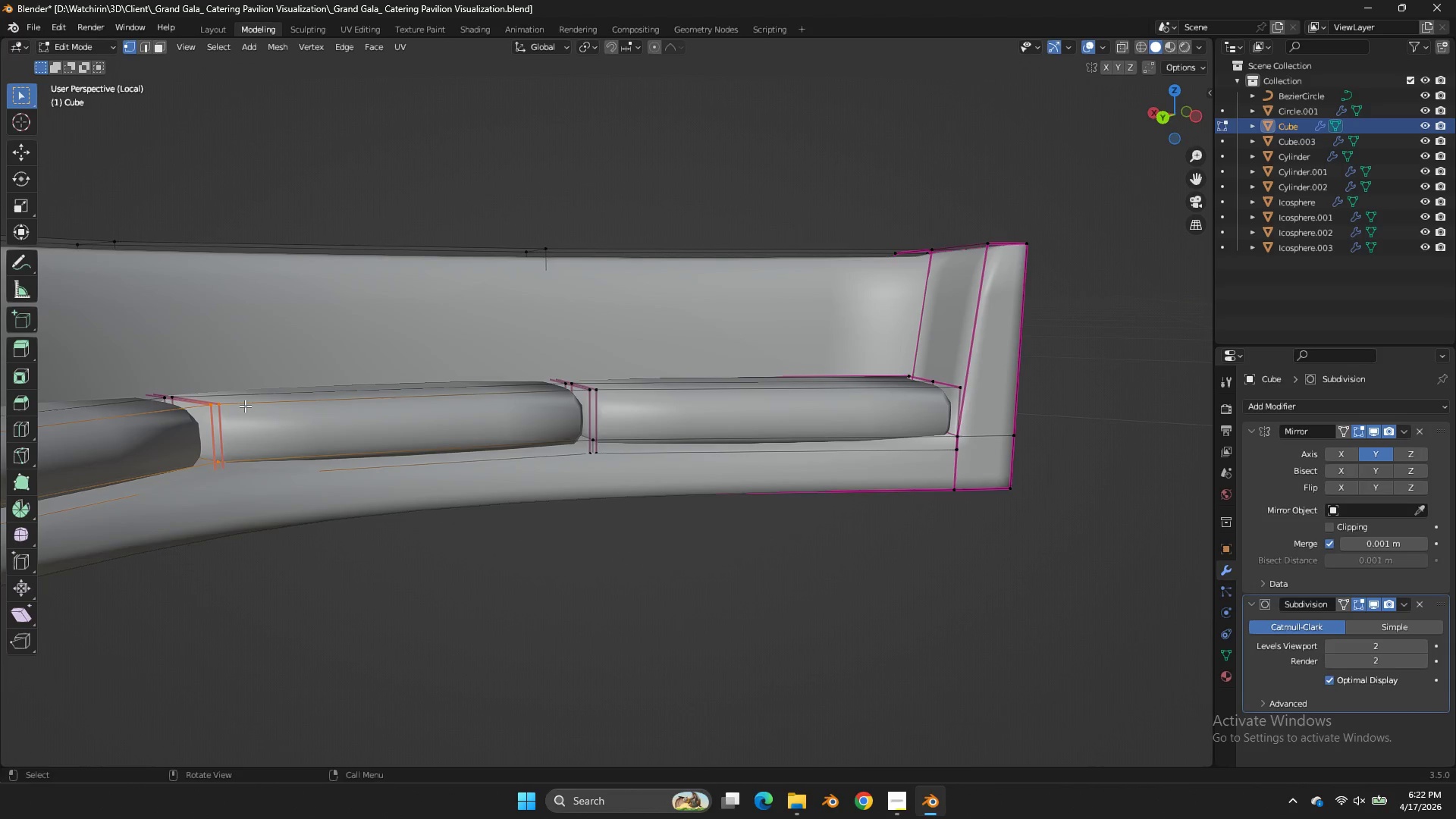 
left_click([239, 405])
 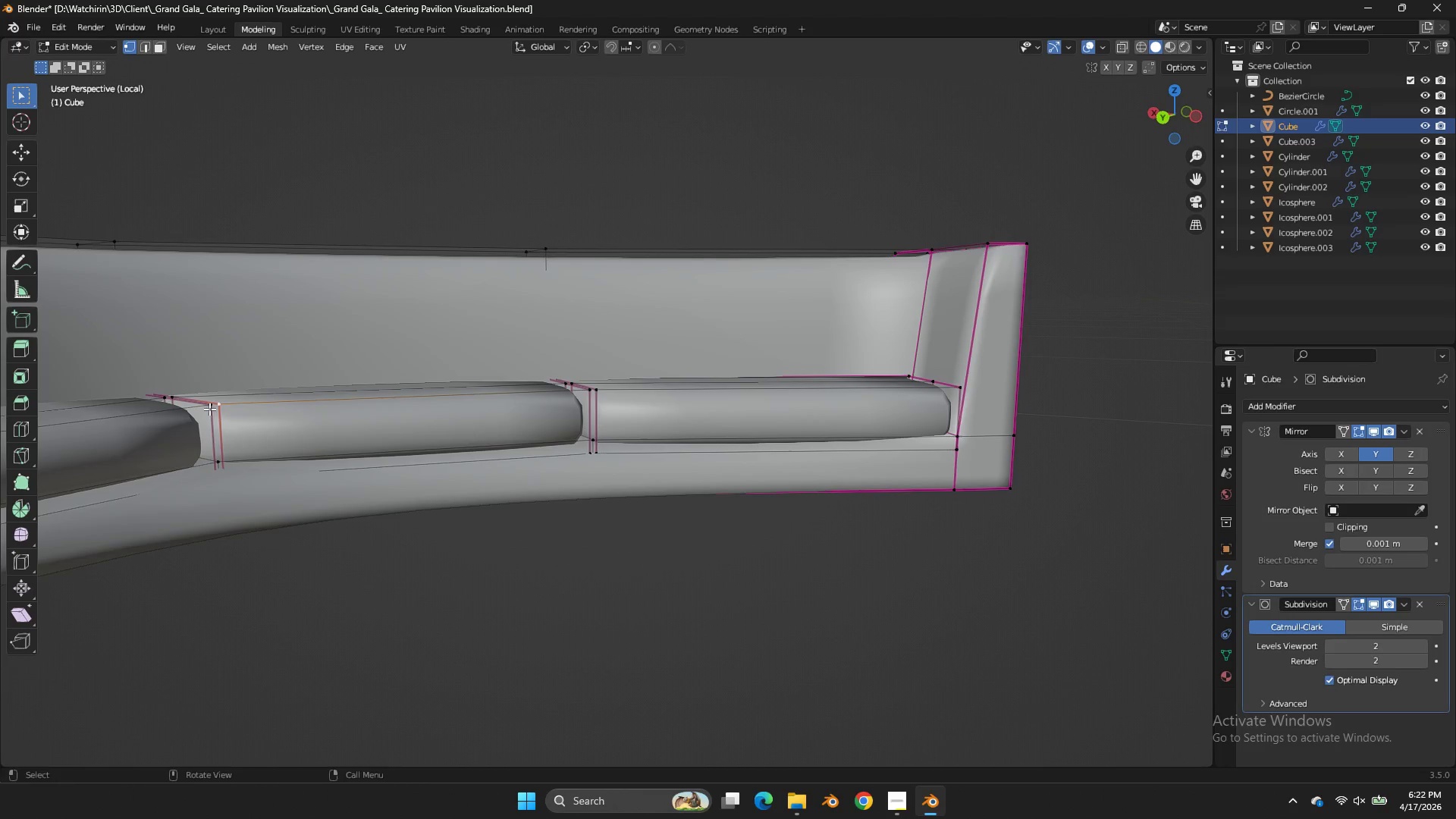 
hold_key(key=ShiftLeft, duration=0.88)
double_click([205, 467])
 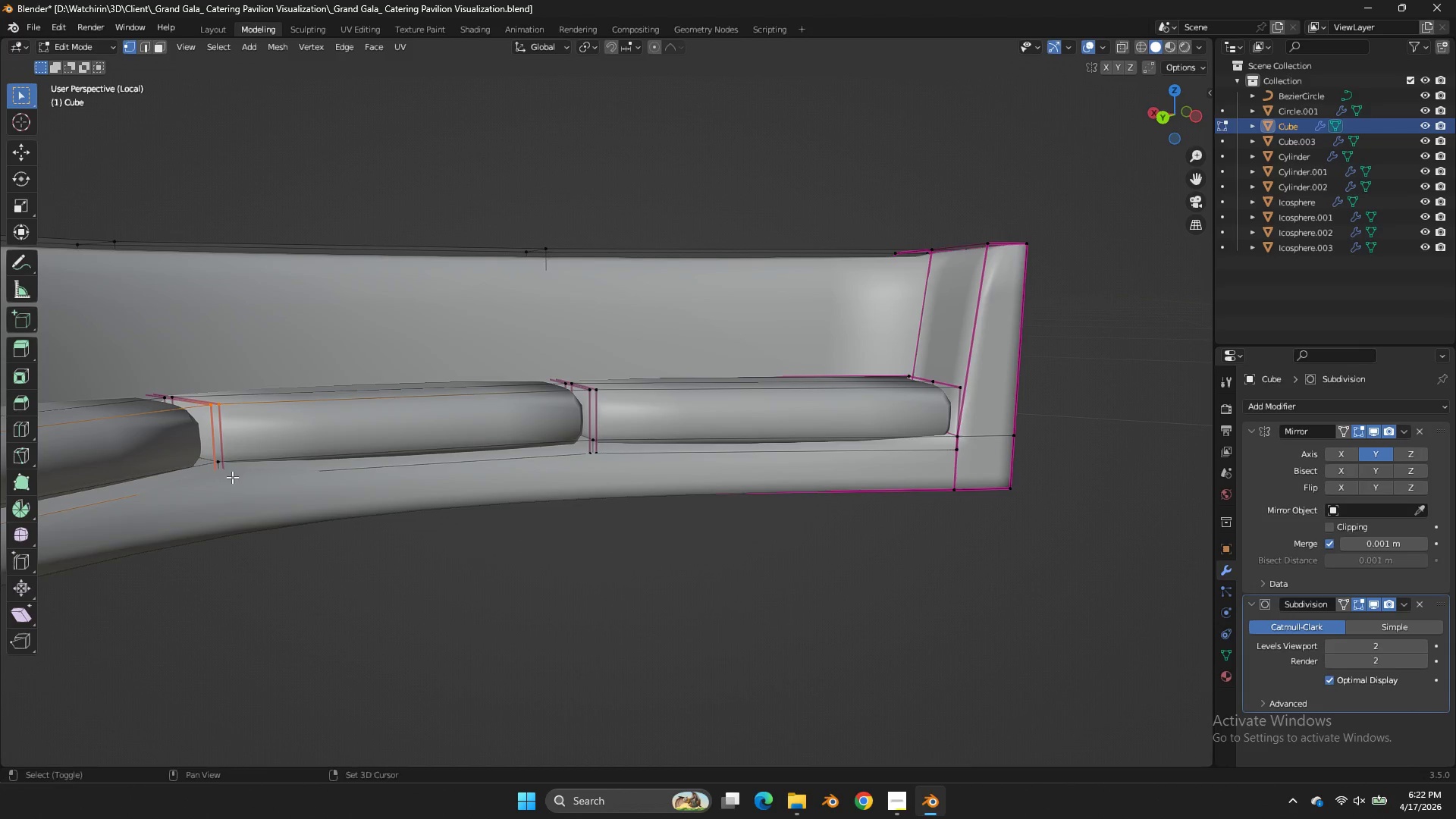 
hold_key(key=ShiftLeft, duration=0.59)
left_click([232, 477])
 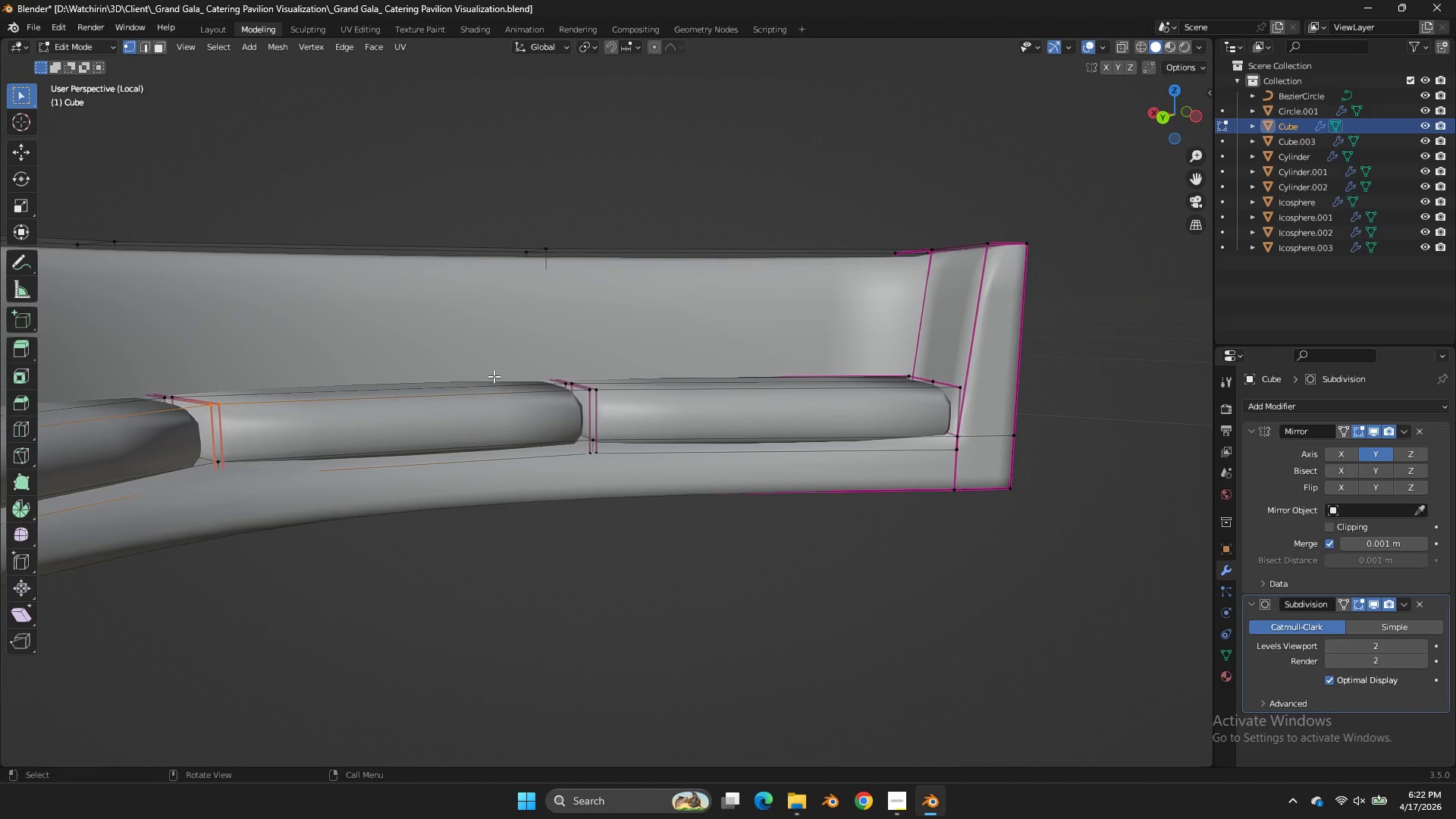 
key(Z)
 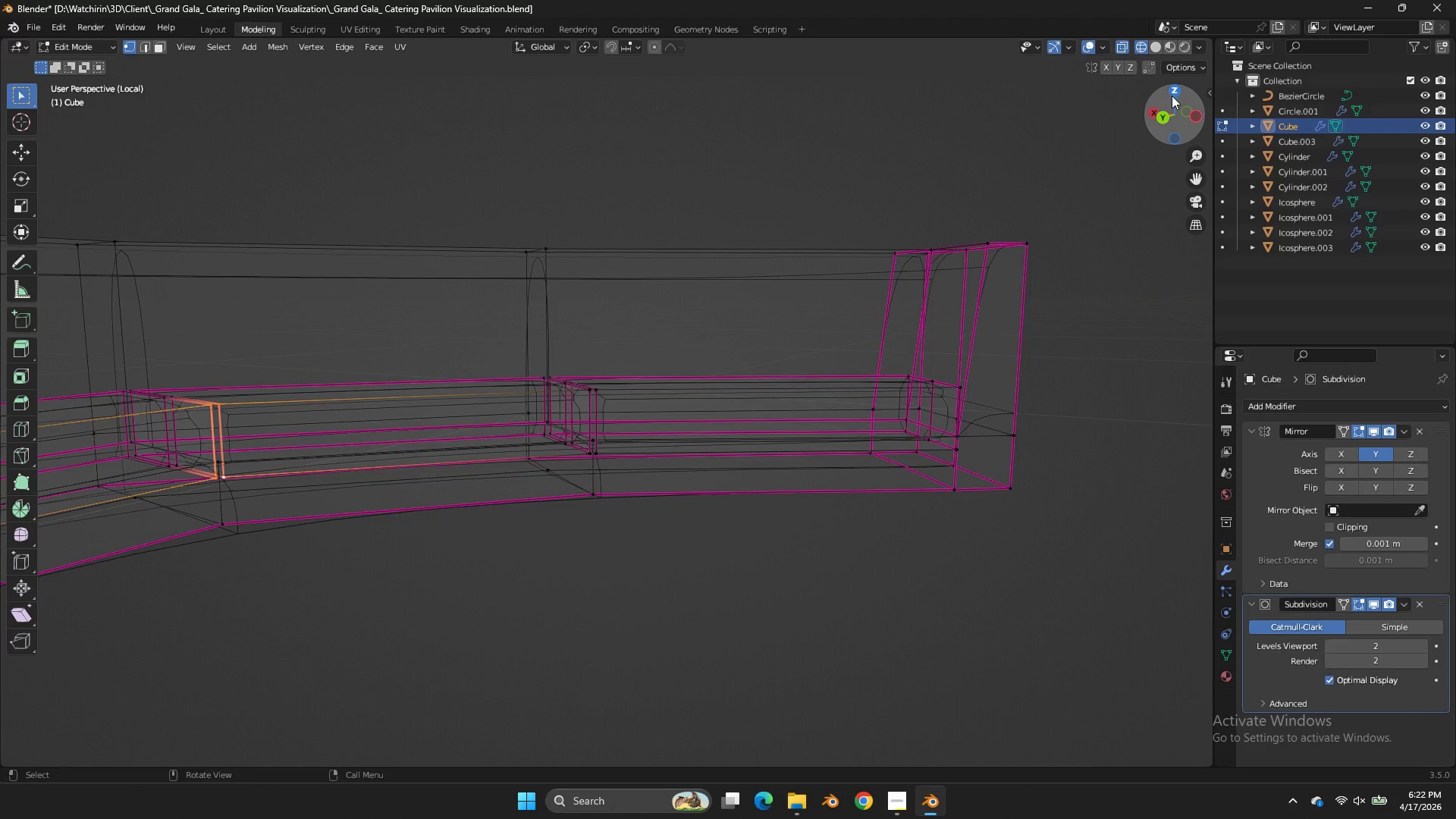 
left_click([1173, 96])
 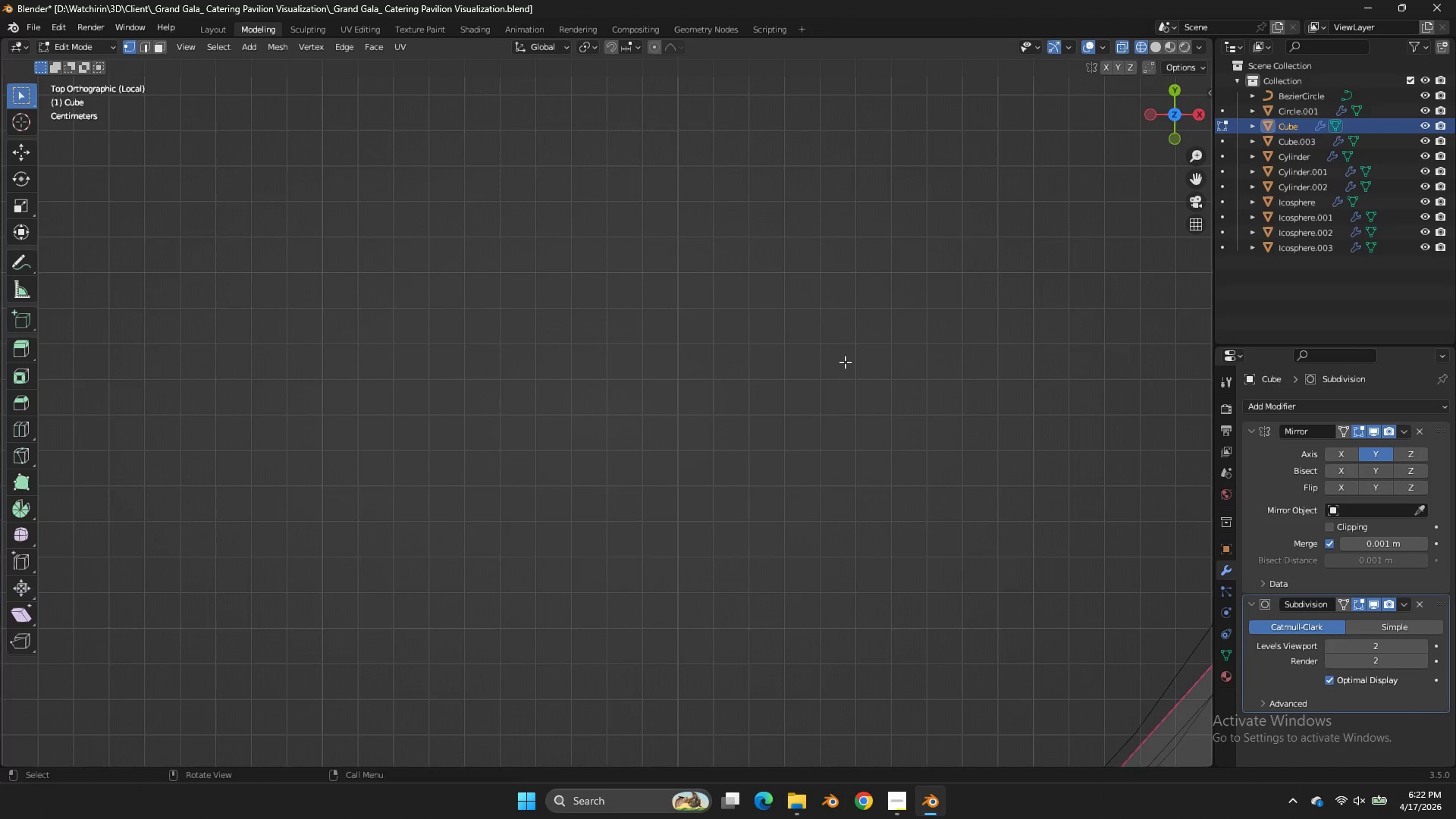 
key(Z)
 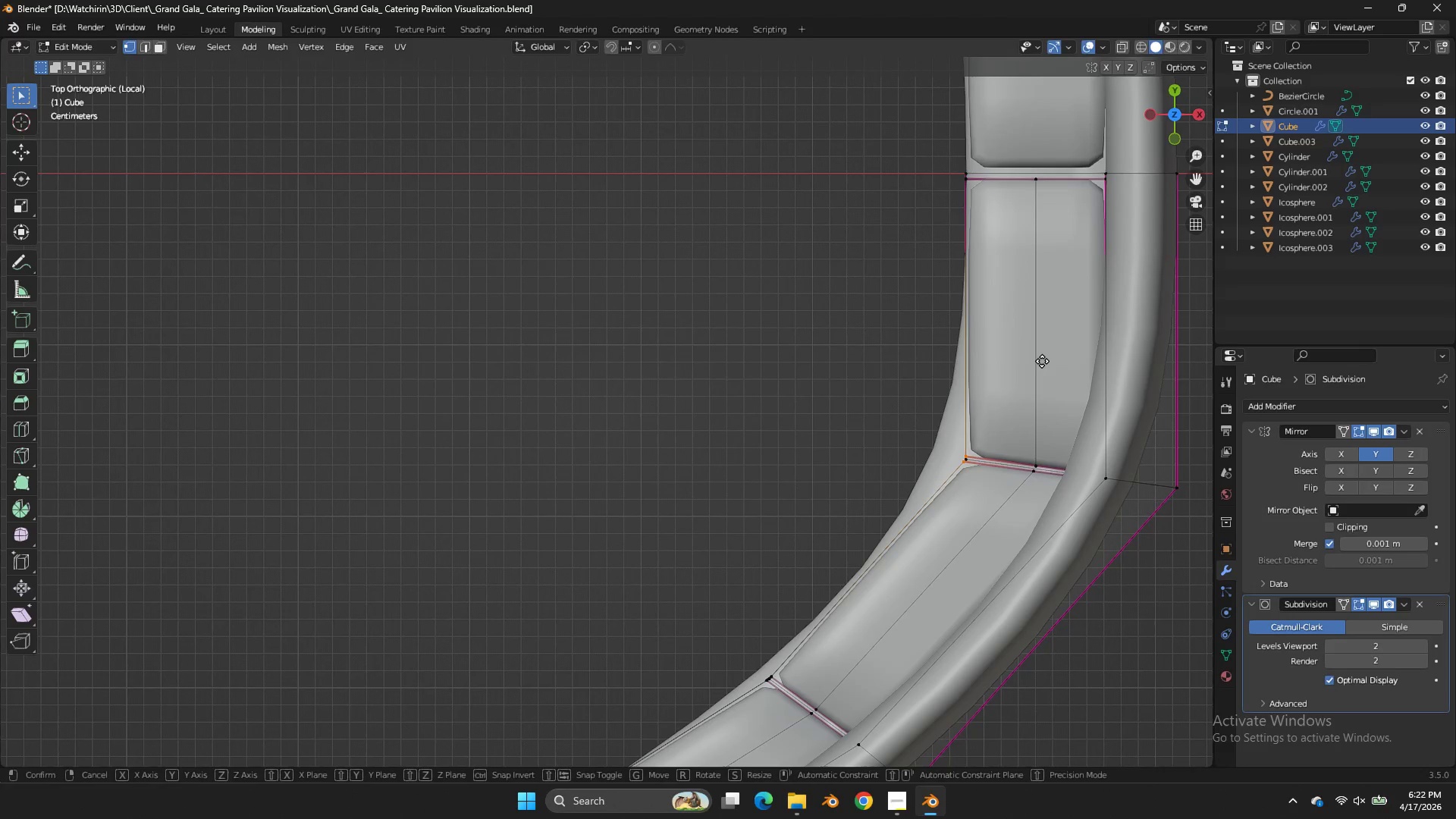 
scroll: coordinate [906, 360], scroll_direction: down, amount: 4.0
 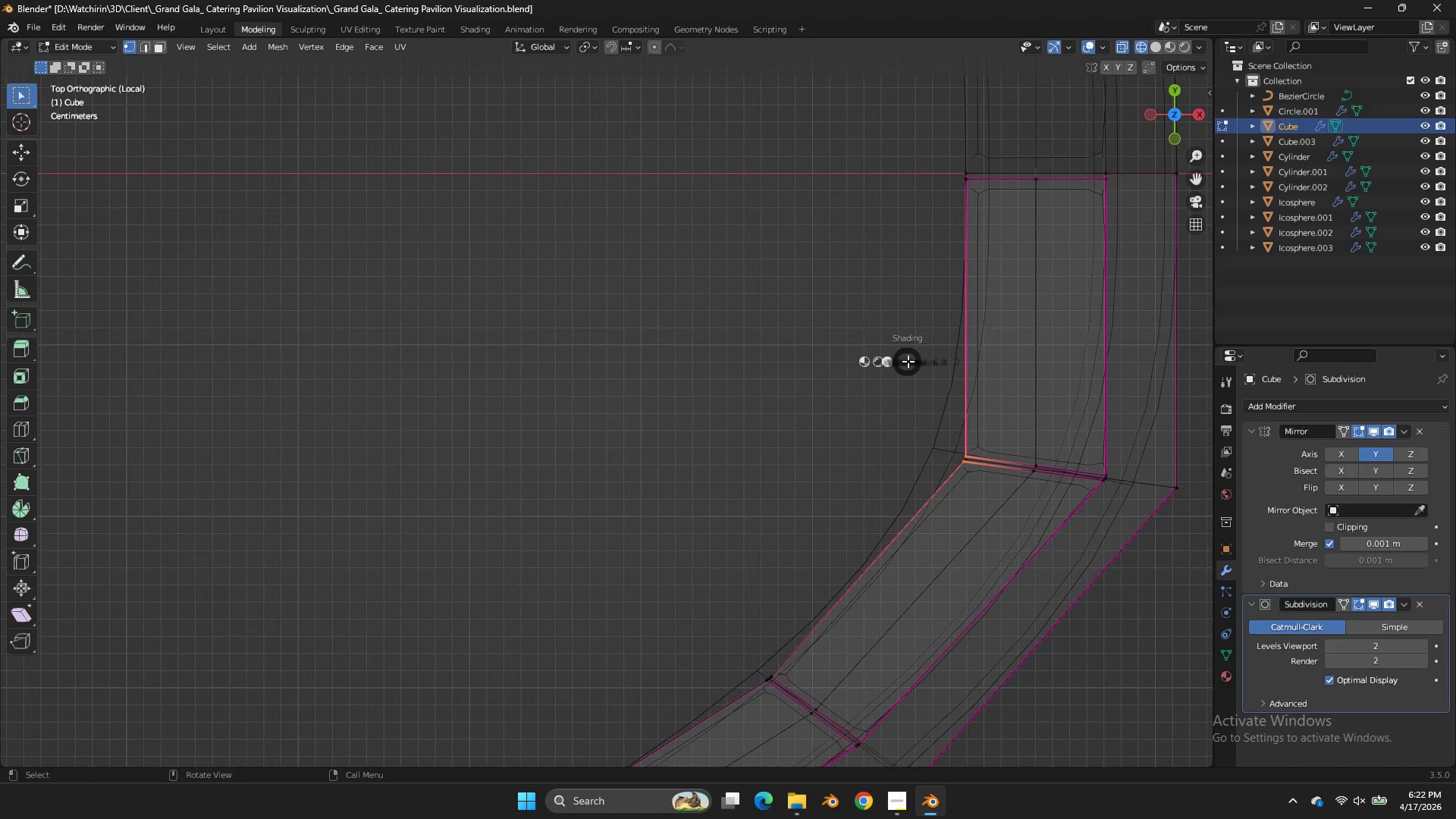 
type(gzg)
 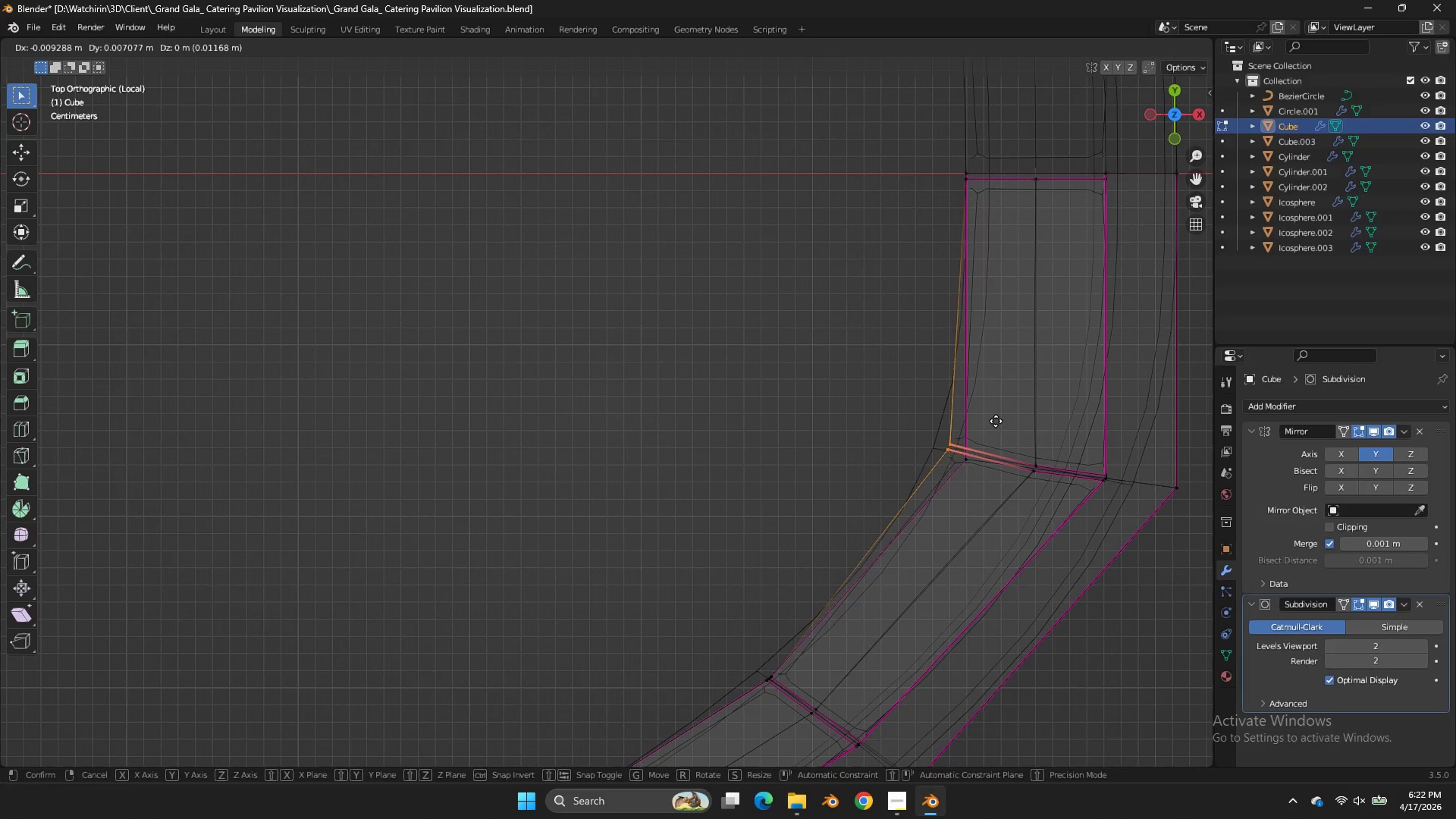 
right_click([996, 421])
 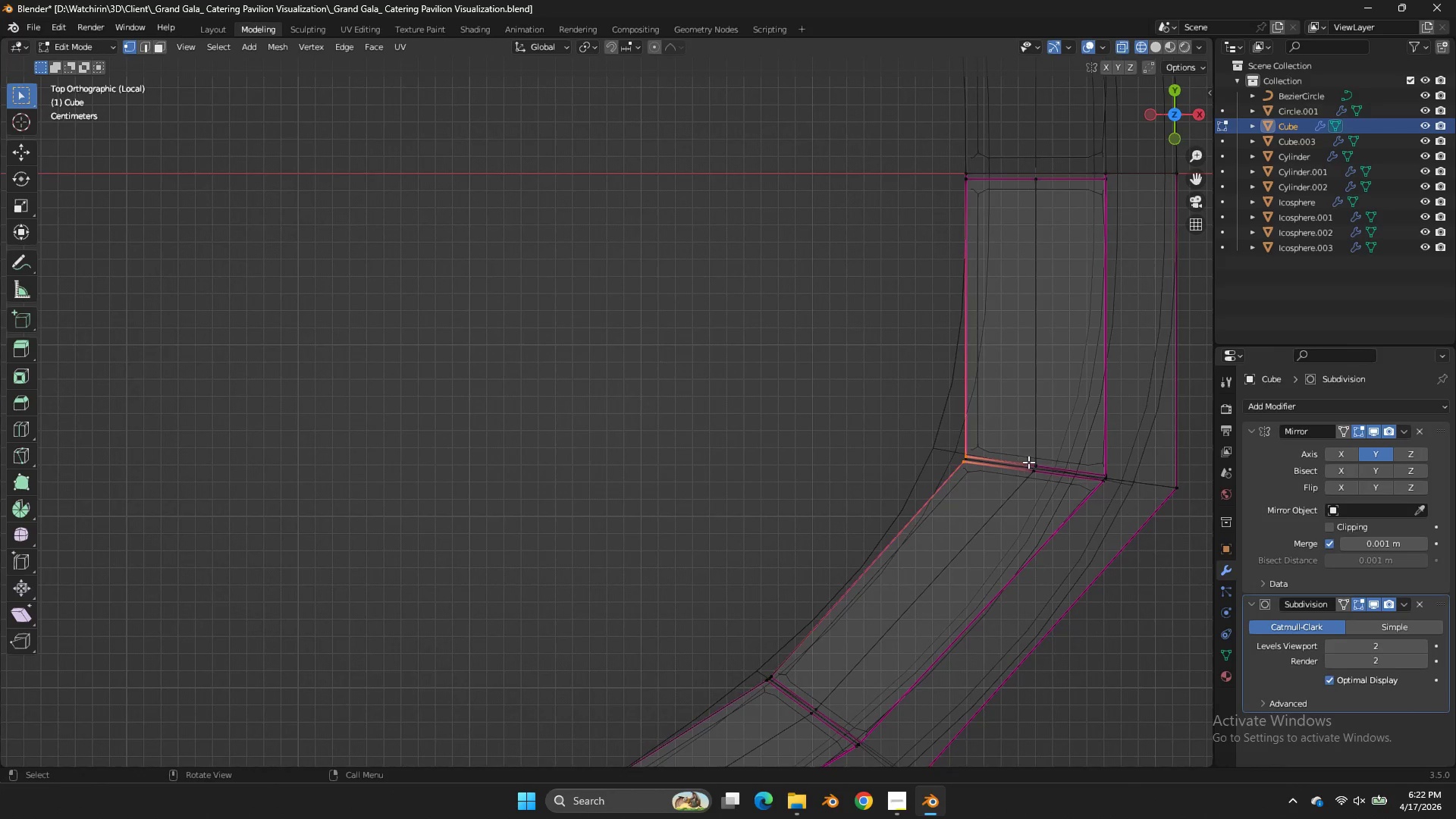 
scroll: coordinate [1175, 452], scroll_direction: up, amount: 5.0
 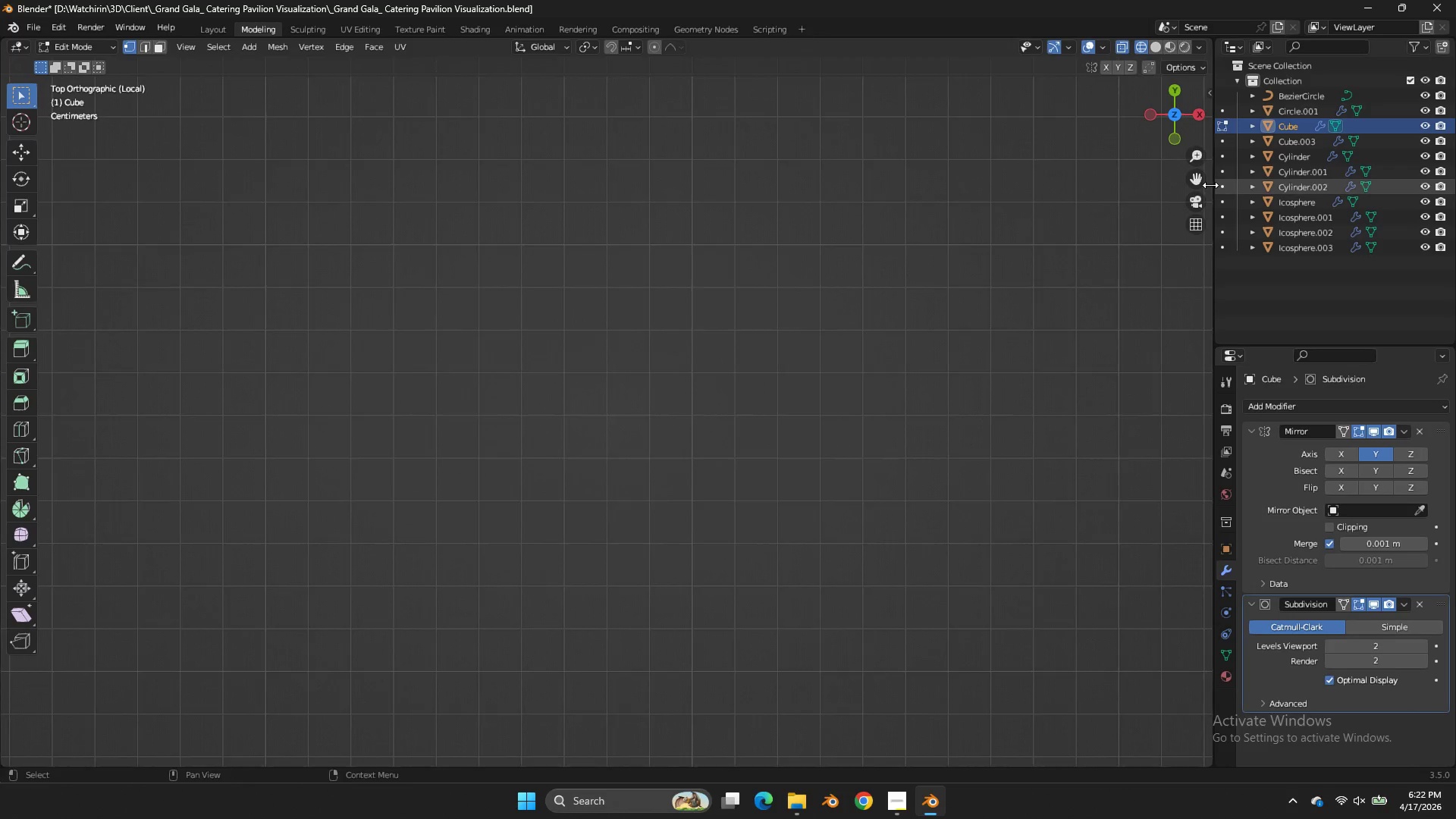 
scroll: coordinate [1084, 413], scroll_direction: down, amount: 5.0
 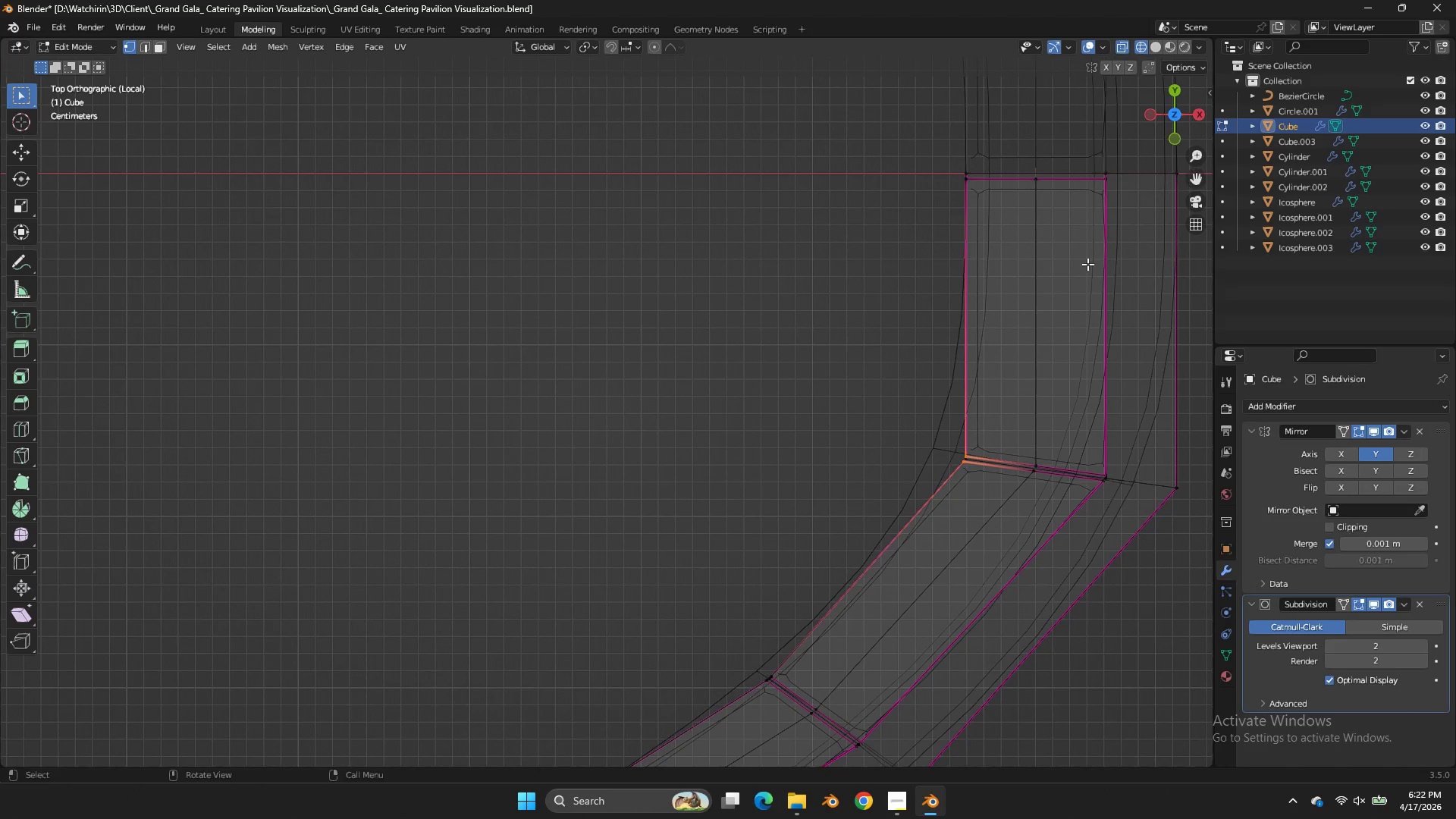 
key(G)
 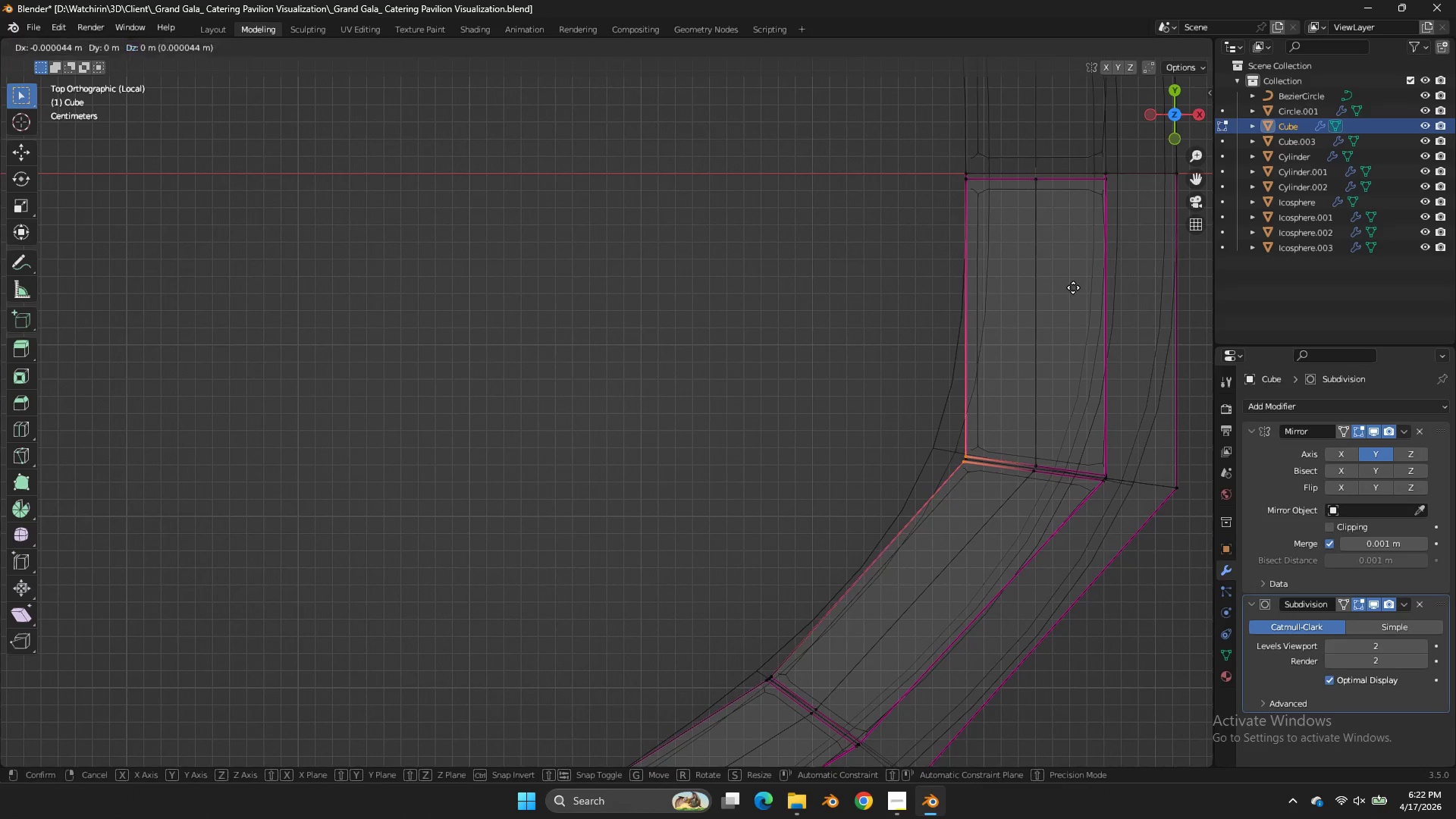 
hold_key(key=ShiftLeft, duration=1.48)
left_click([844, 183])
 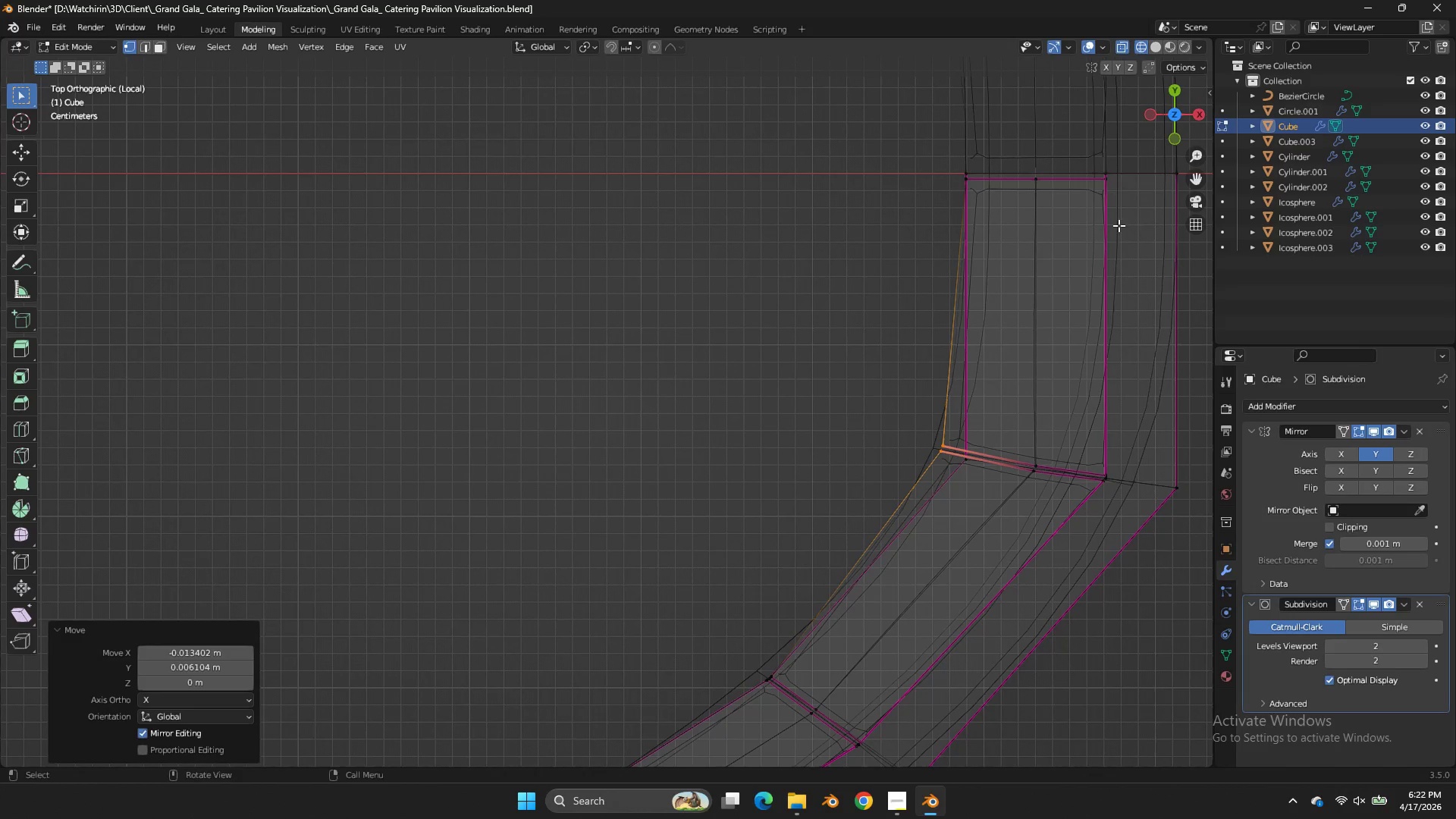 
key(Control+ControlLeft)
 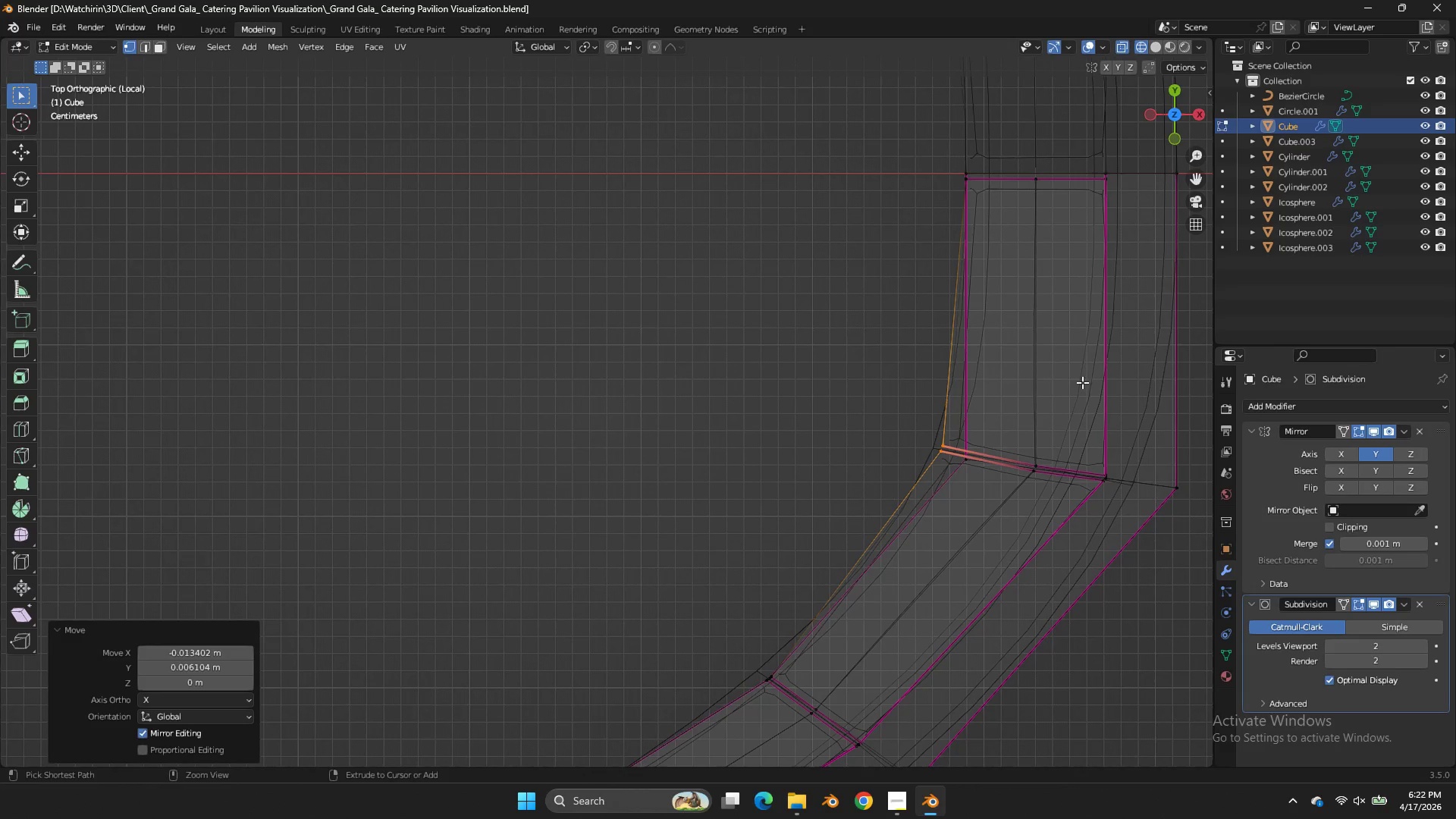 
key(Control+S)
 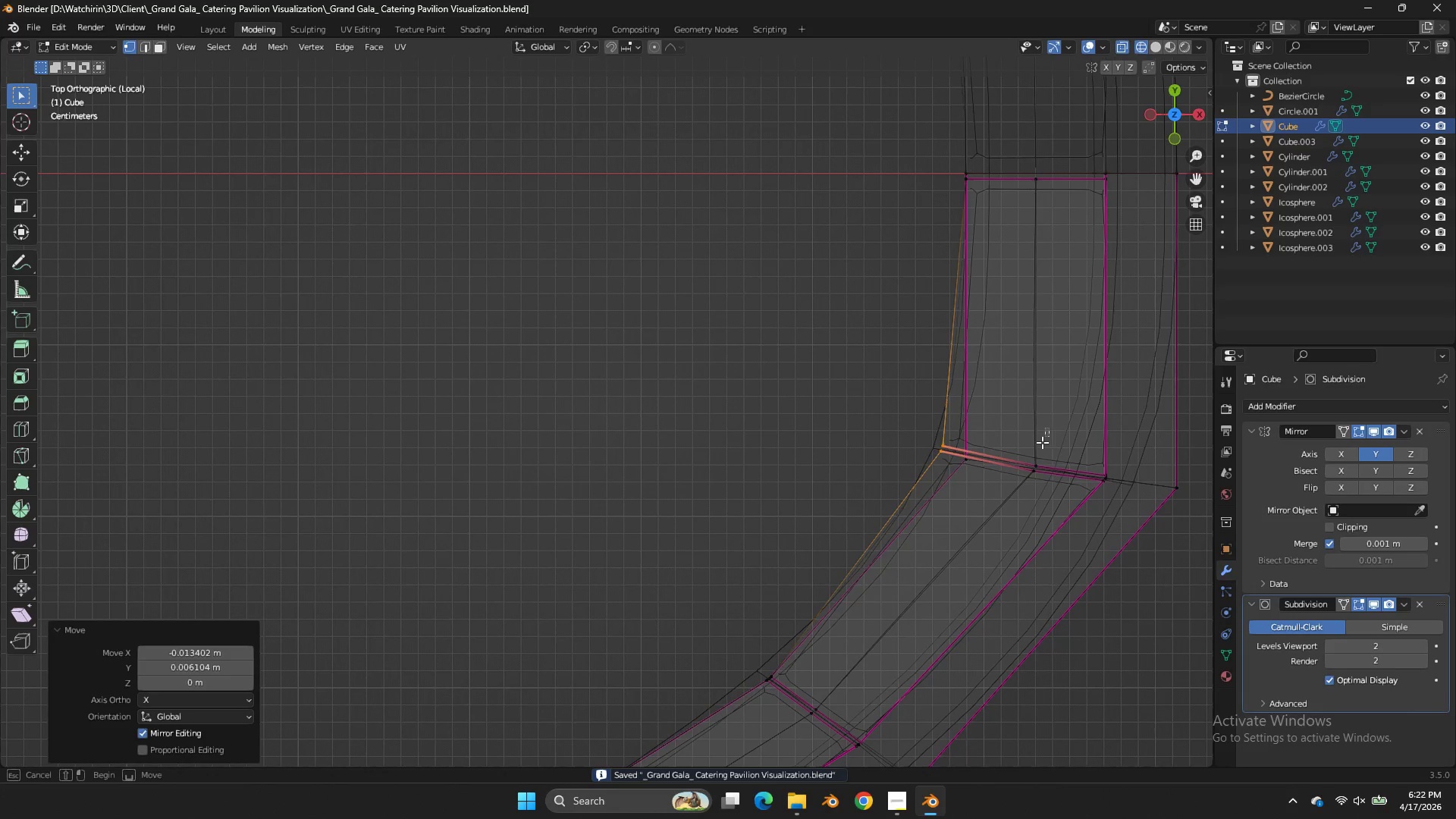 
left_click_drag(start_coordinate=[1049, 428], to_coordinate=[1043, 439])
 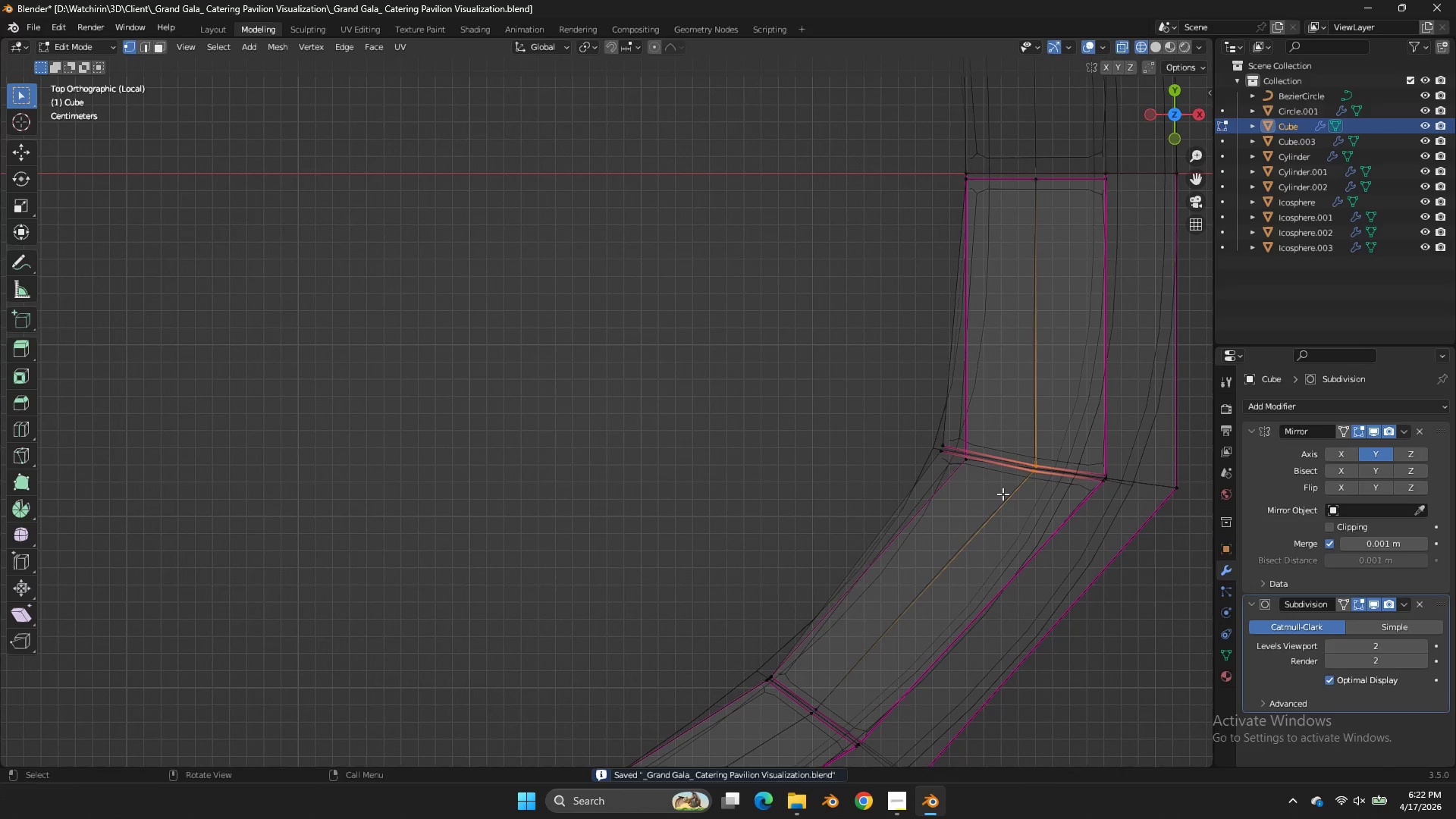 
key(G)
 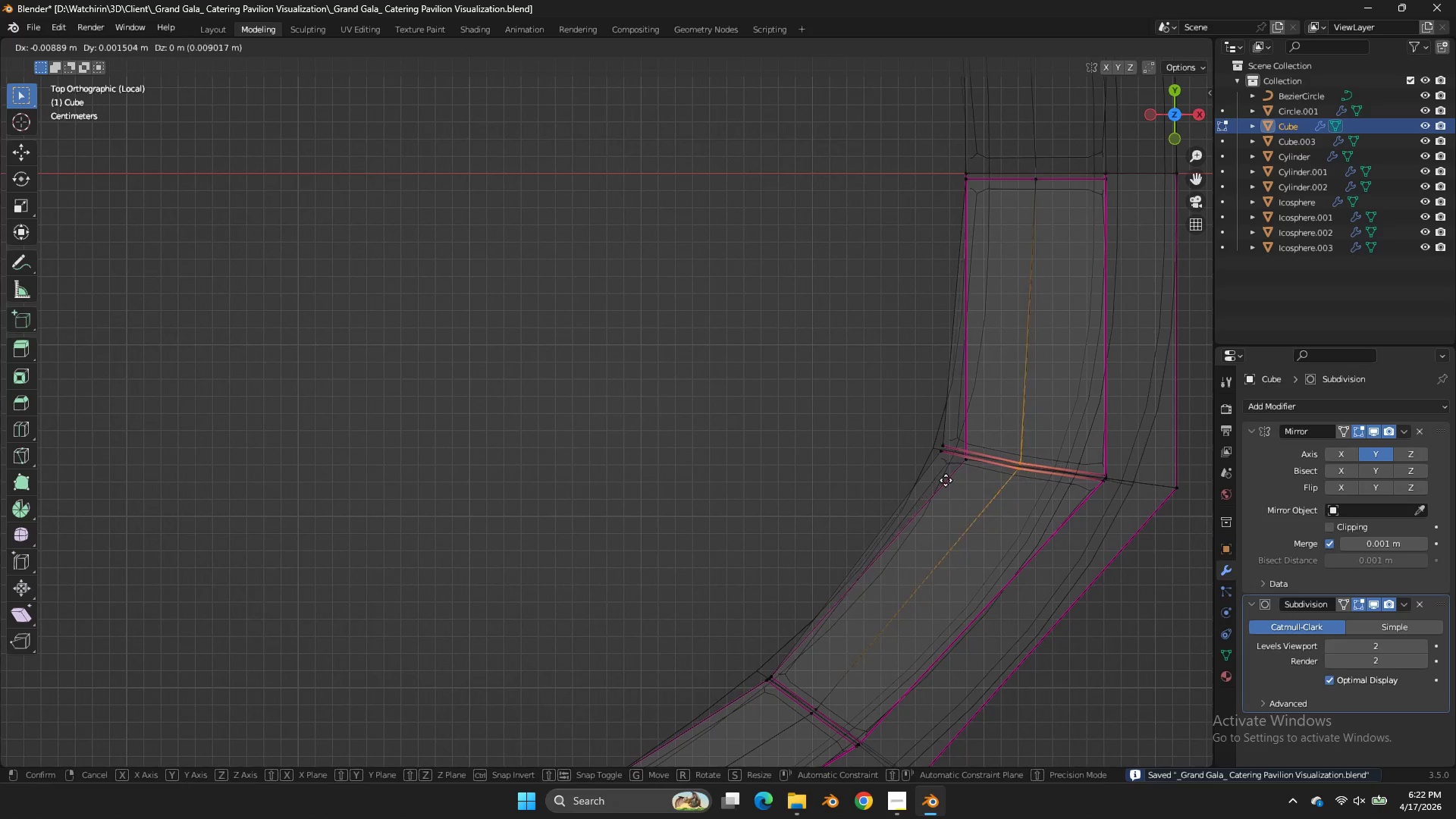 
hold_key(key=ShiftLeft, duration=0.55)
 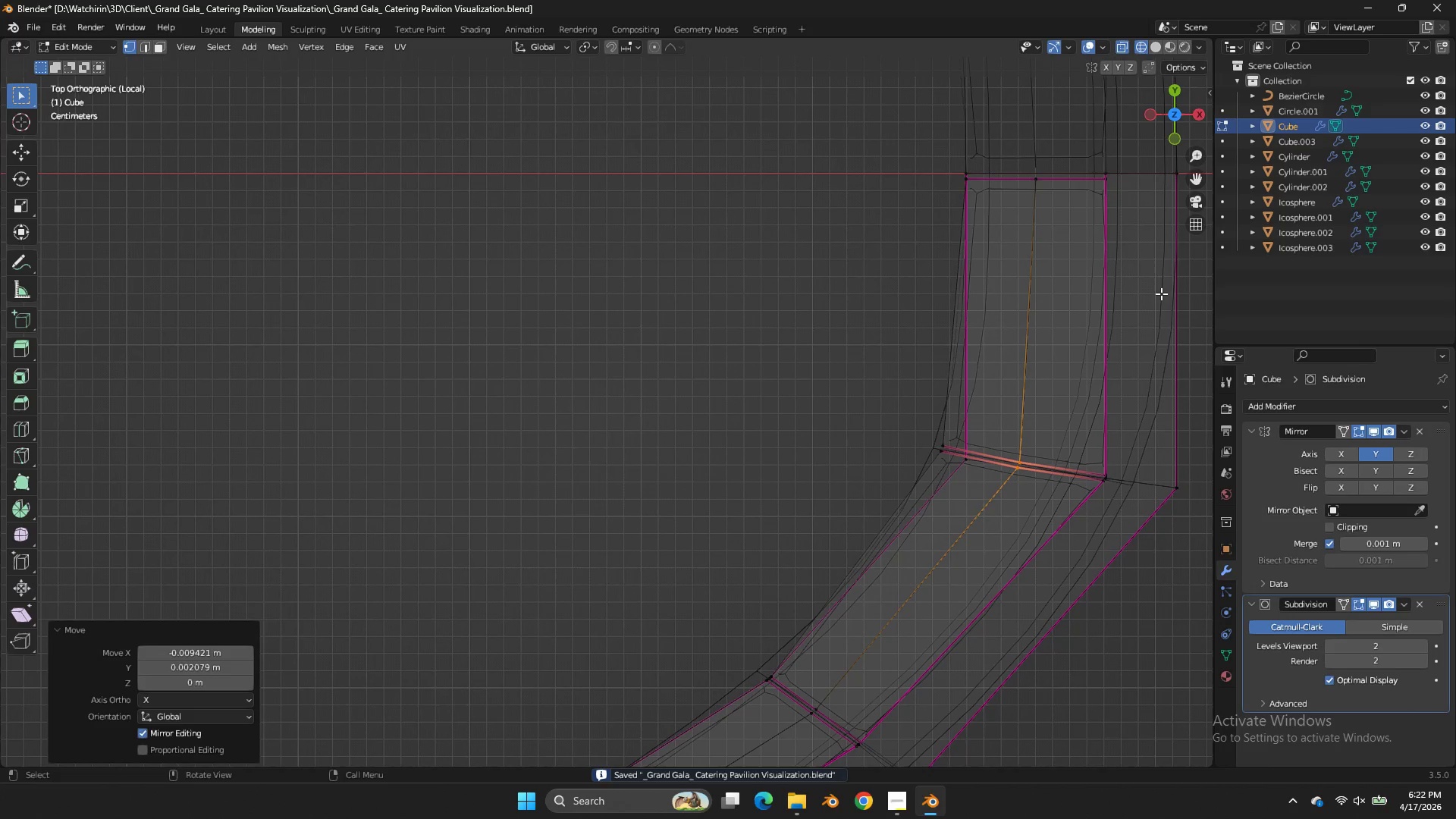 
key(Control+ControlLeft)
 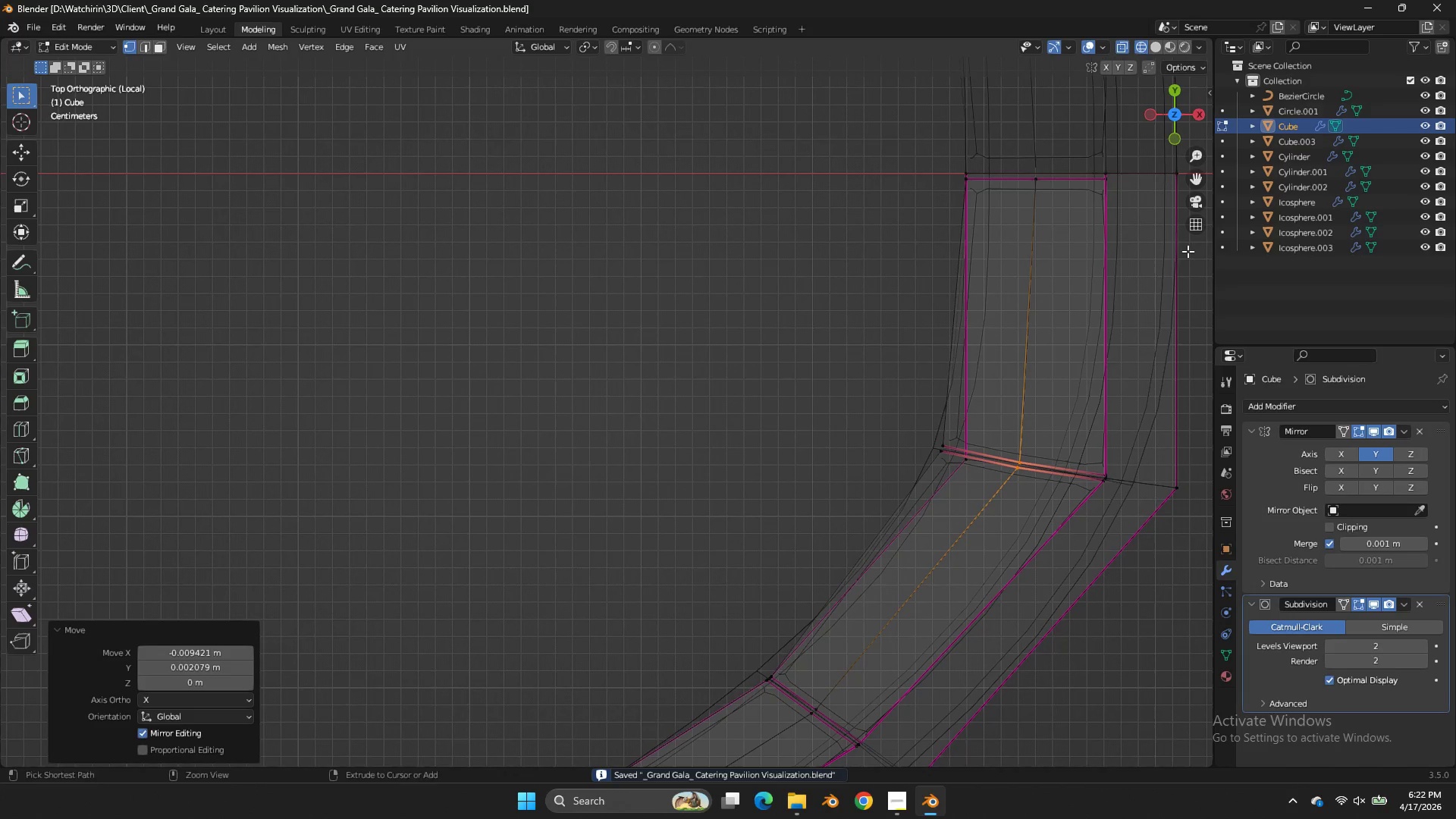 
key(Control+S)
 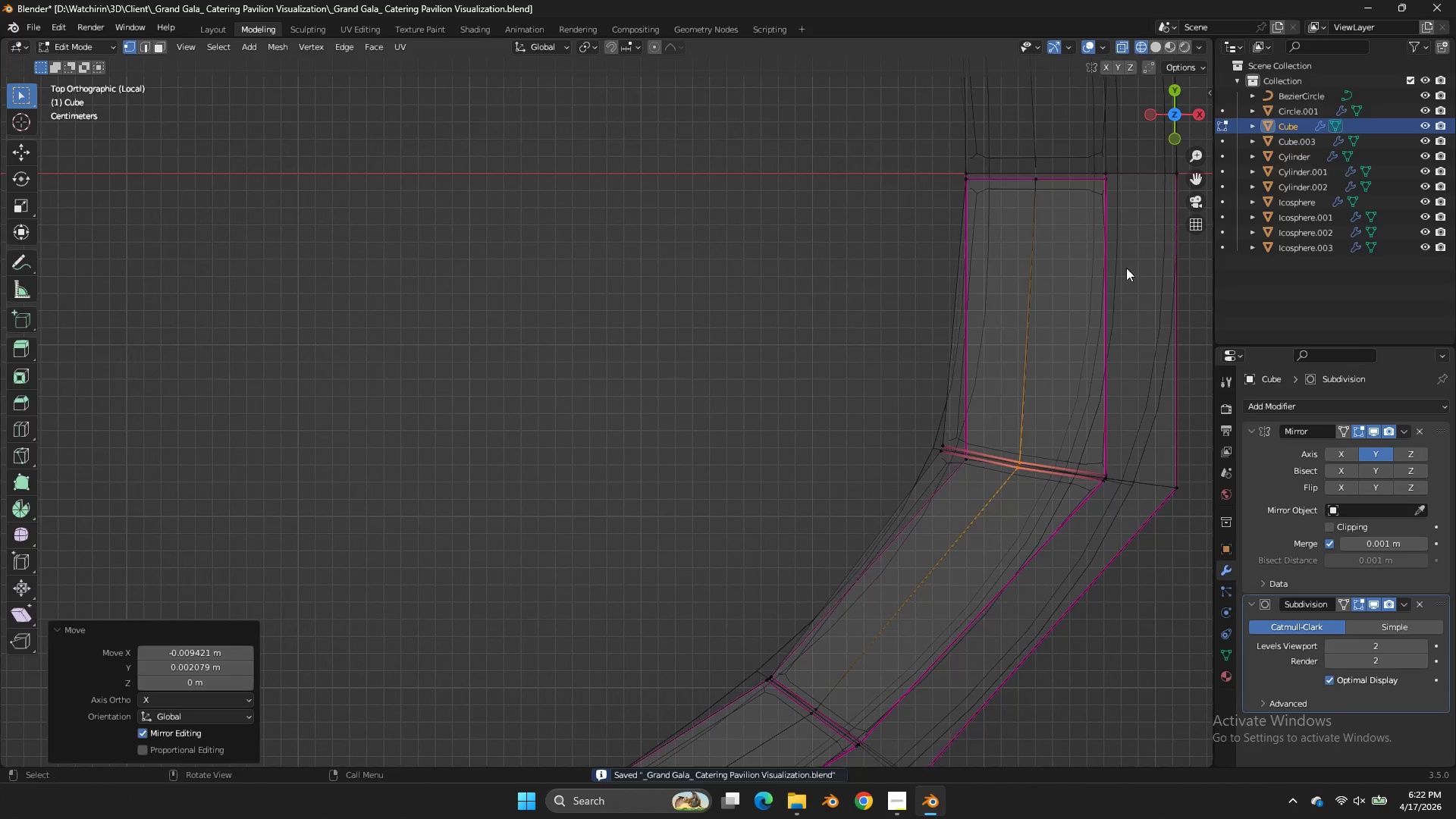 
key(Tab)
 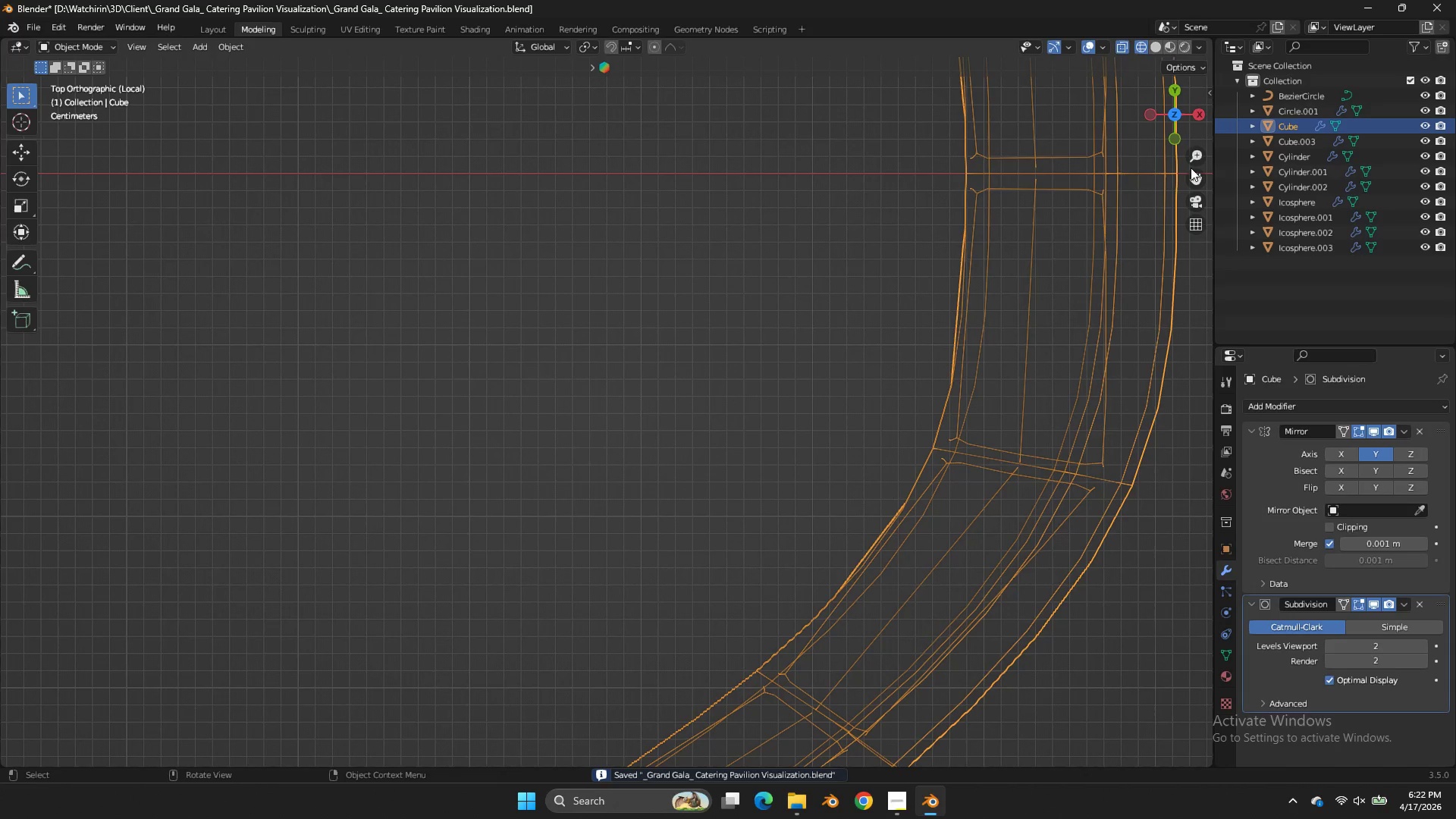 
left_click_drag(start_coordinate=[1197, 177], to_coordinate=[100, 640])
 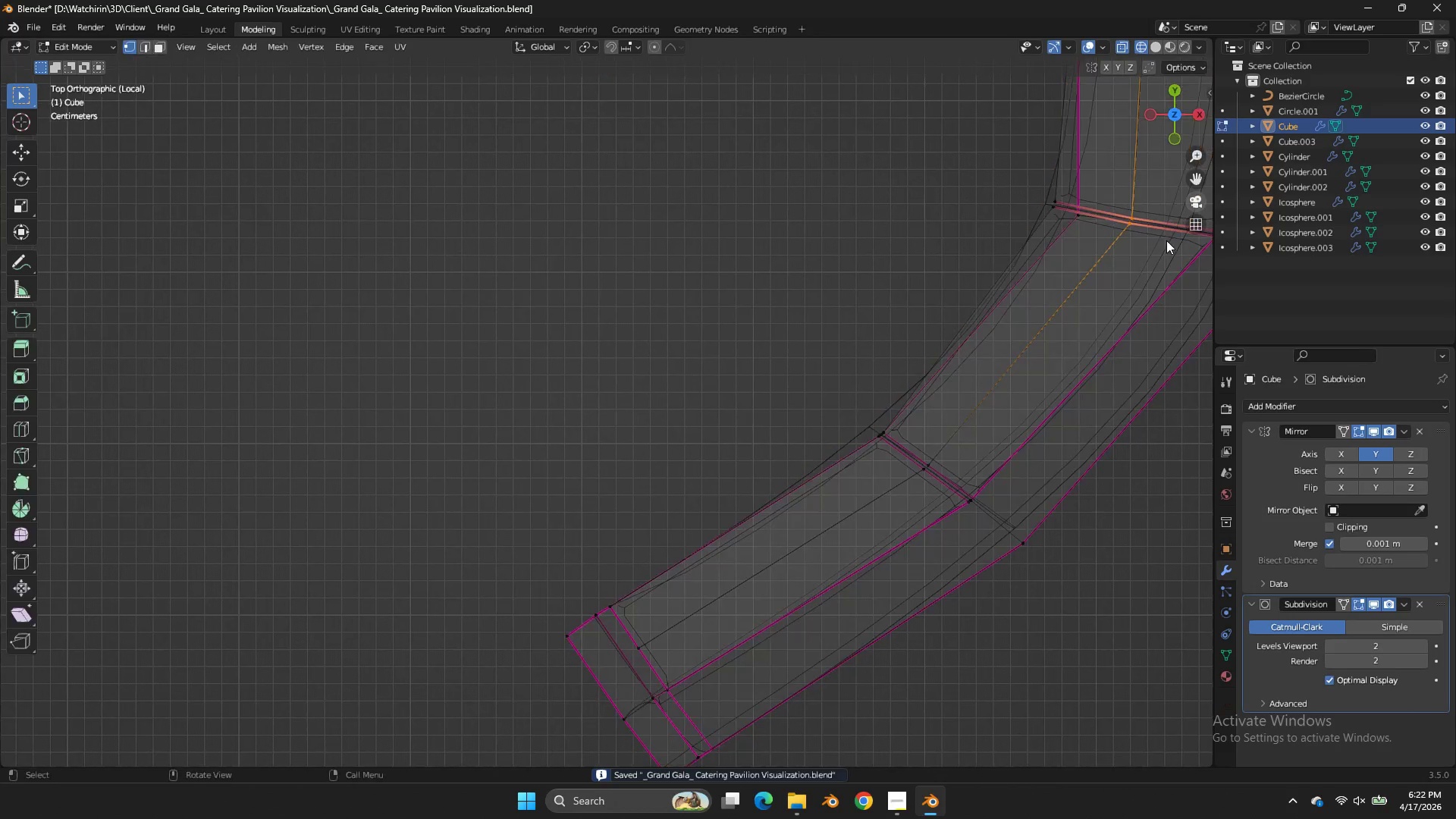 
key(Tab)
 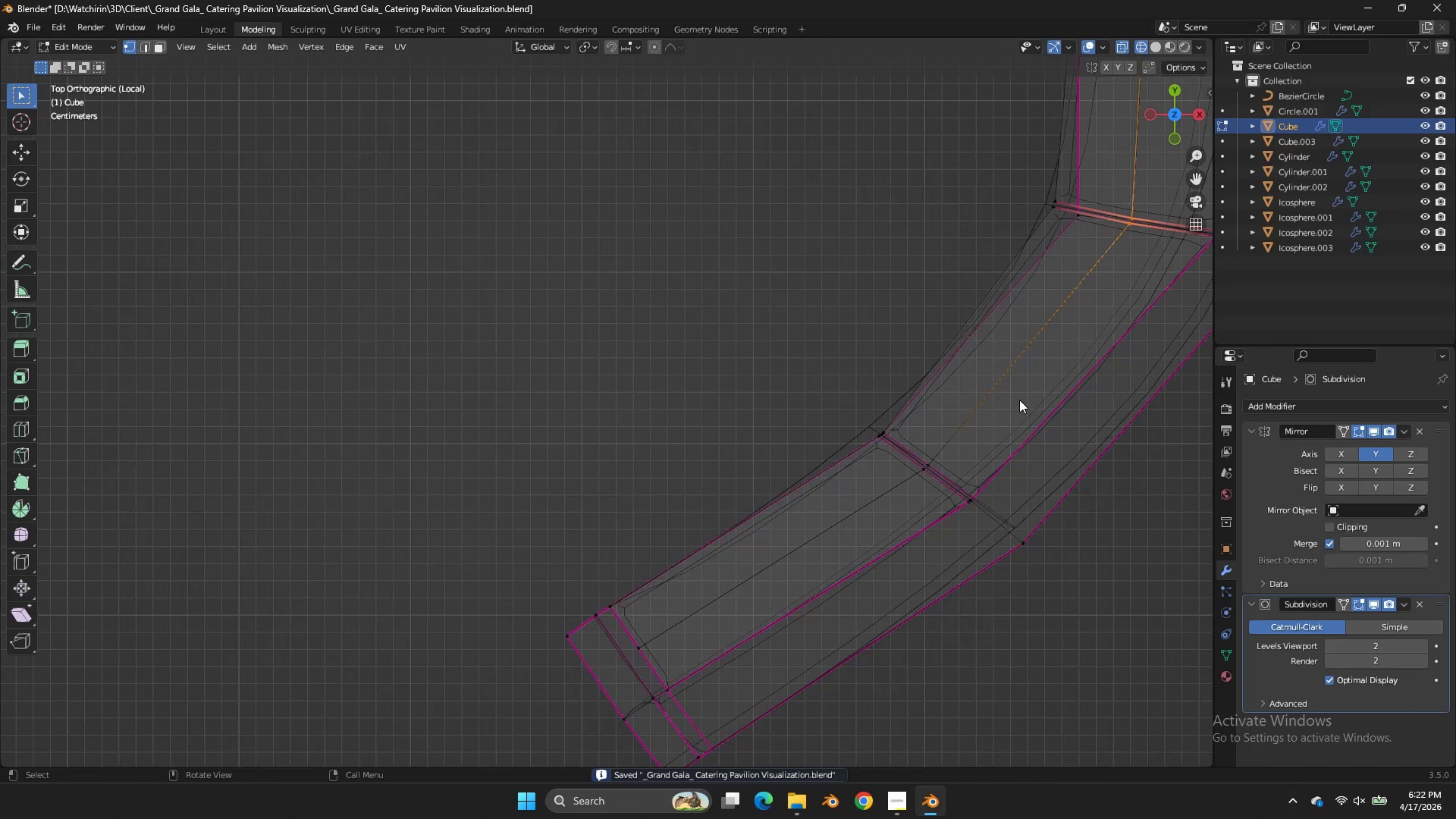 
scroll: coordinate [1019, 400], scroll_direction: up, amount: 2.0
 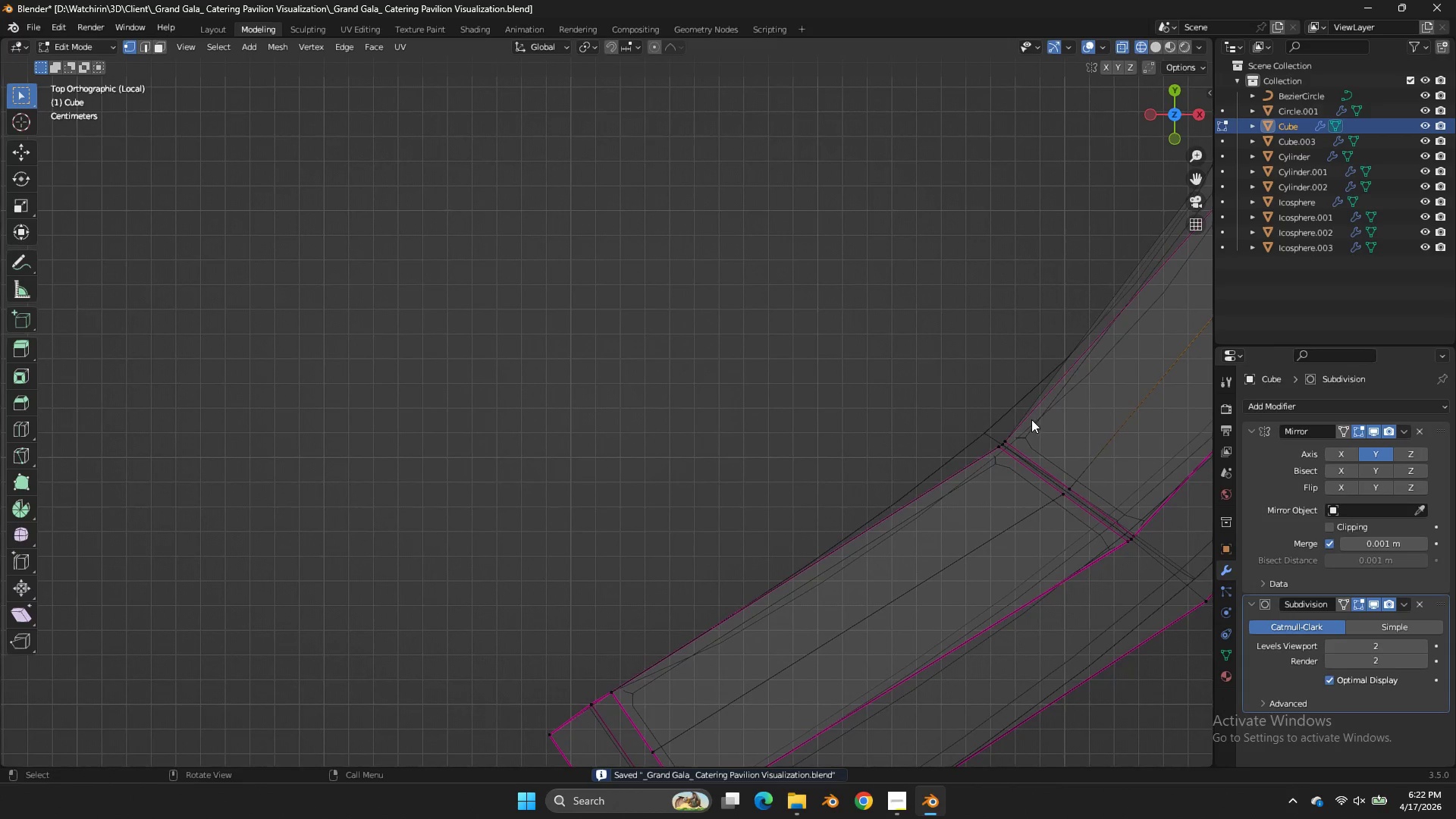 
left_click_drag(start_coordinate=[1025, 420], to_coordinate=[1003, 443])
 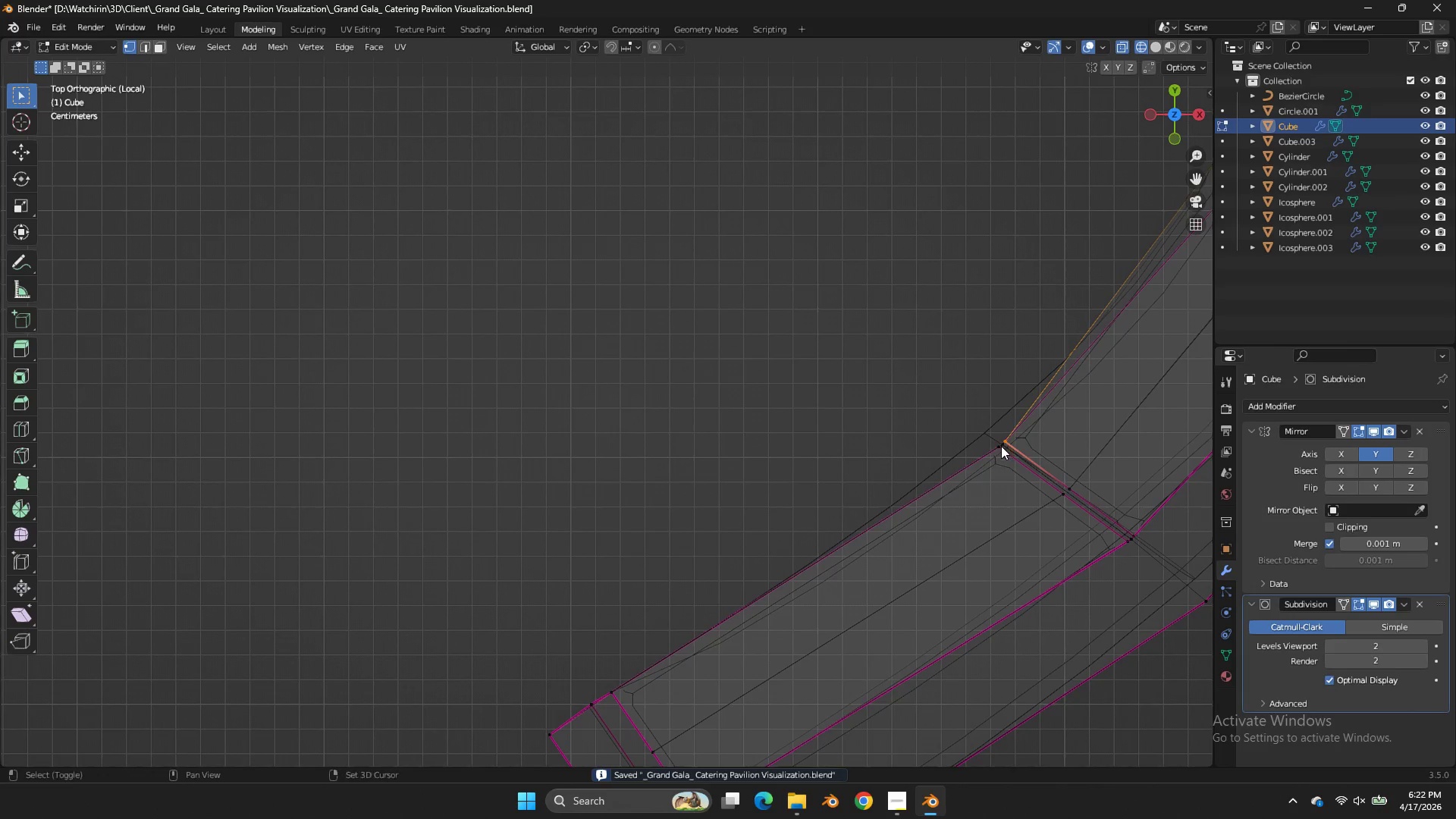 
hold_key(key=ShiftLeft, duration=1.2)
left_click_drag(start_coordinate=[1000, 457], to_coordinate=[990, 444])
 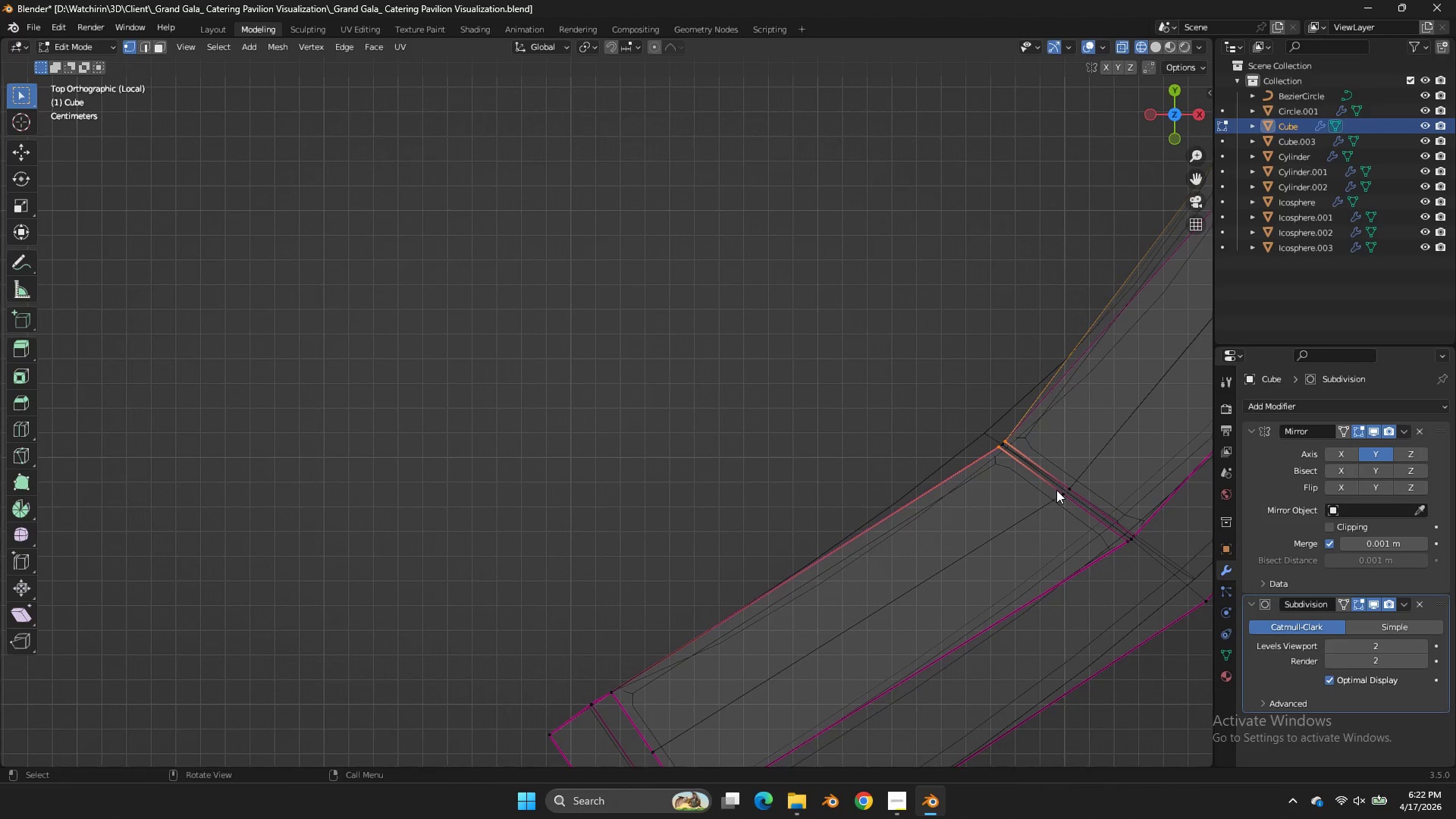 
key(G)
 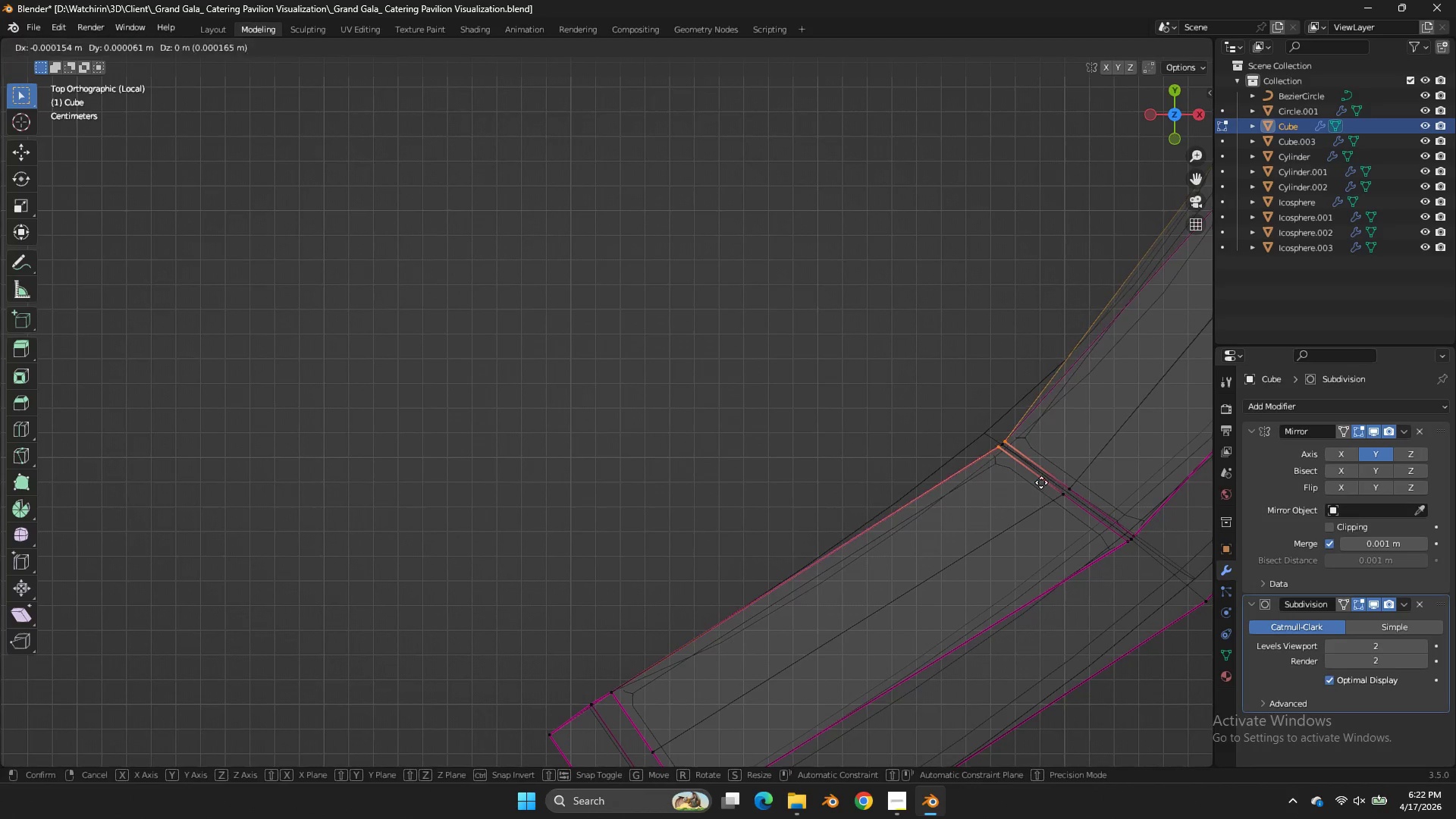 
hold_key(key=ShiftLeft, duration=1.08)
left_click([934, 396])
 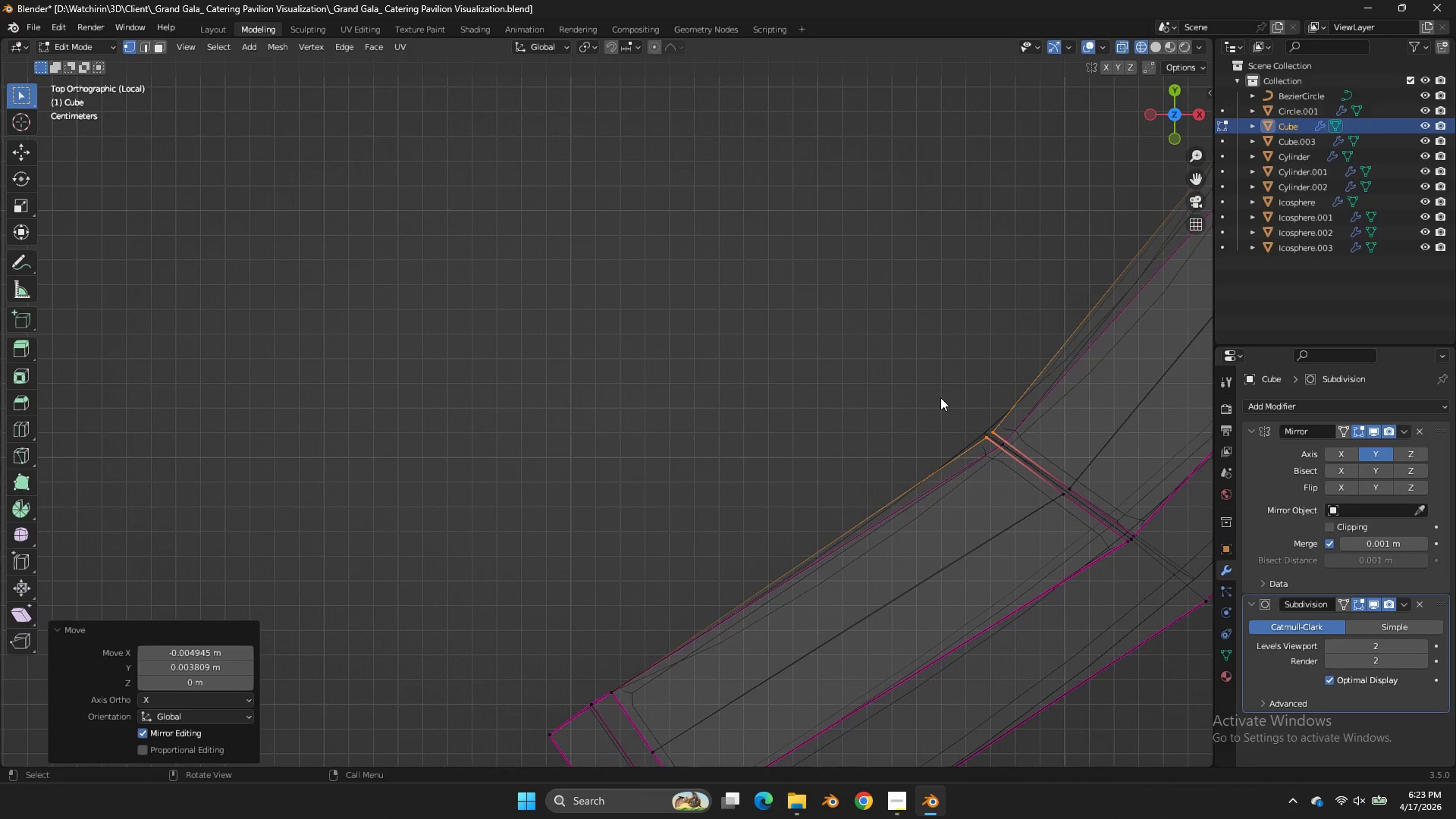 
key(Control+S)
 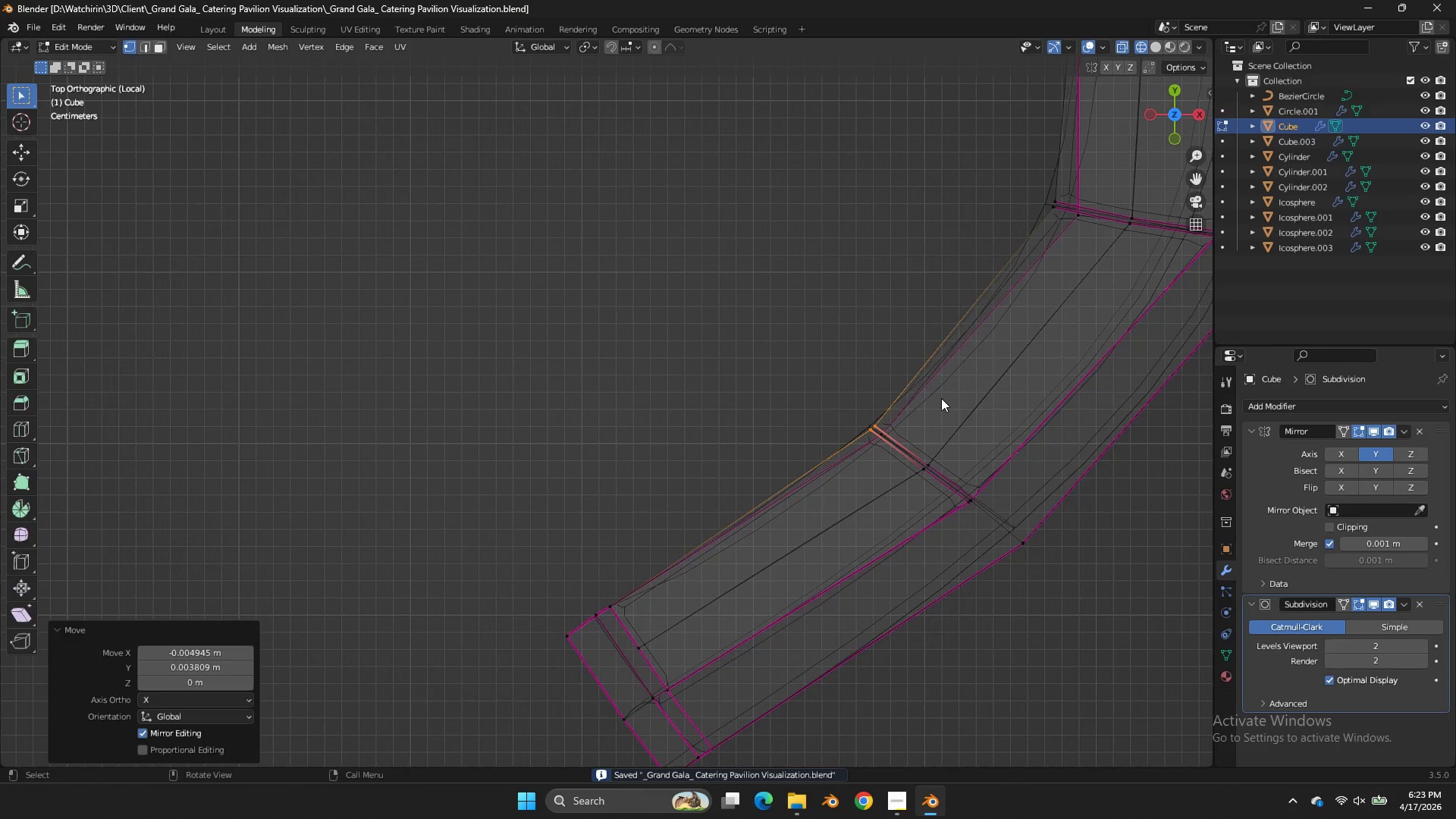 
scroll: coordinate [941, 398], scroll_direction: down, amount: 2.0
 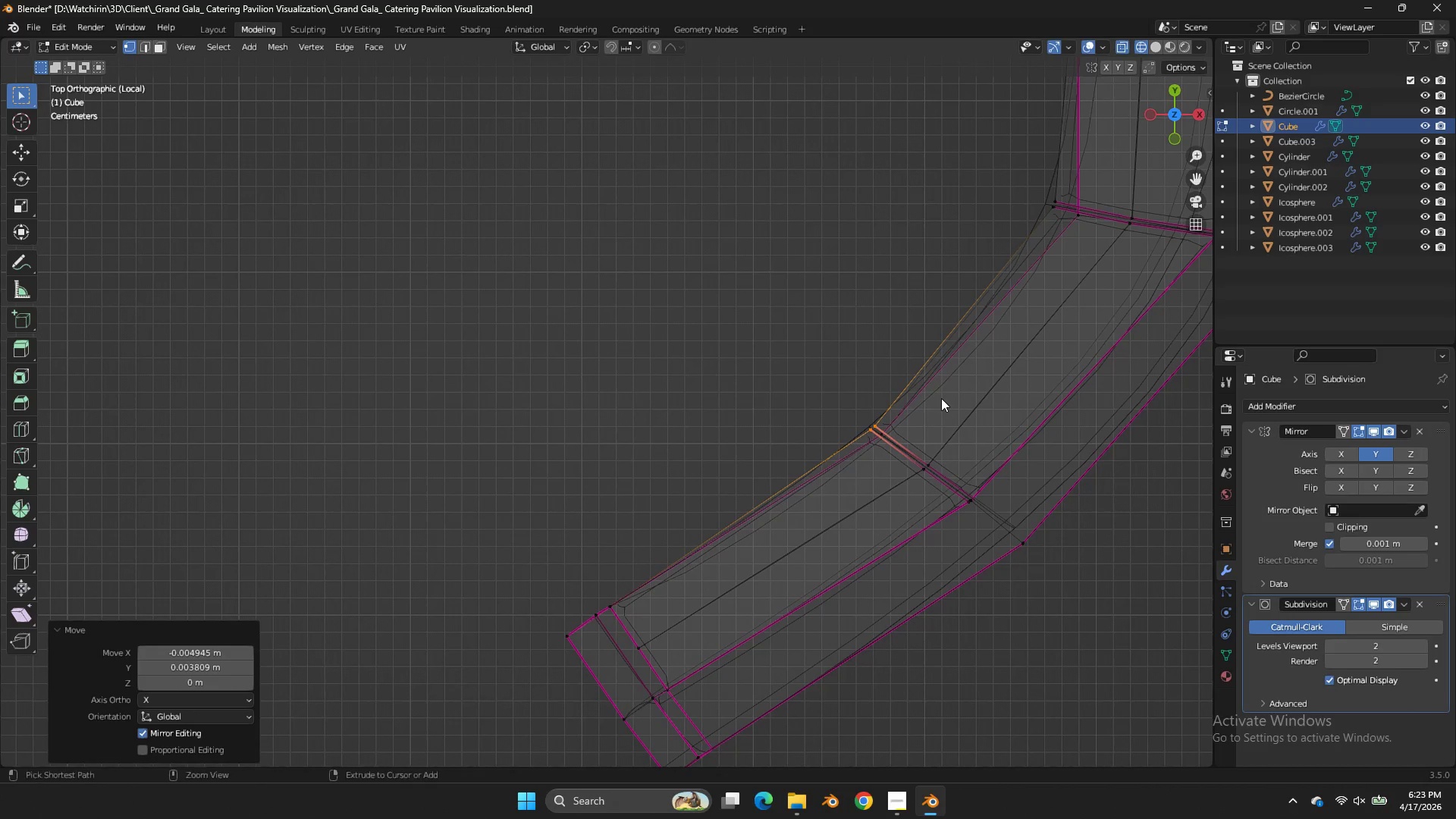 
key(Tab)
 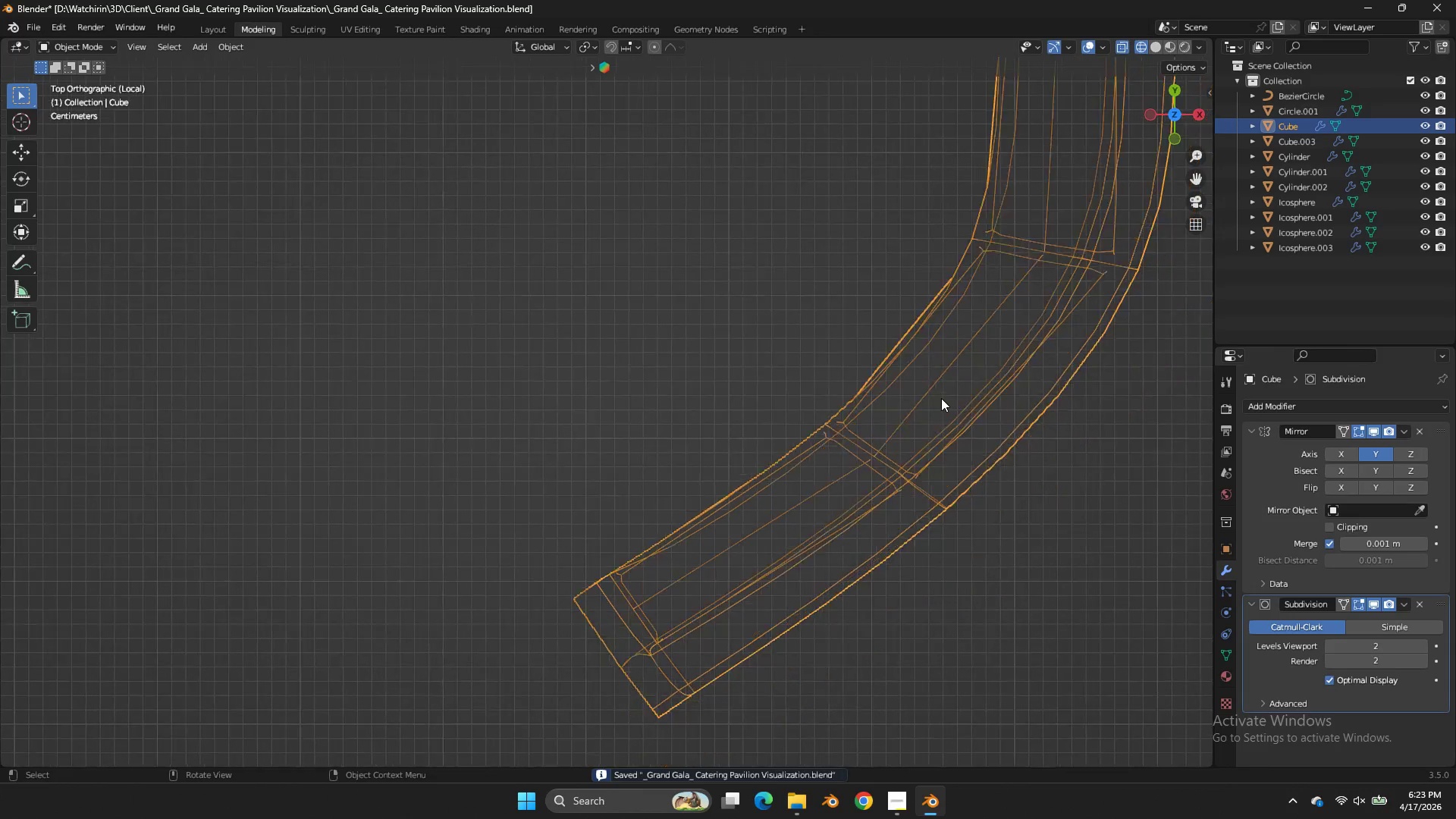 
key(Control+ControlLeft)
 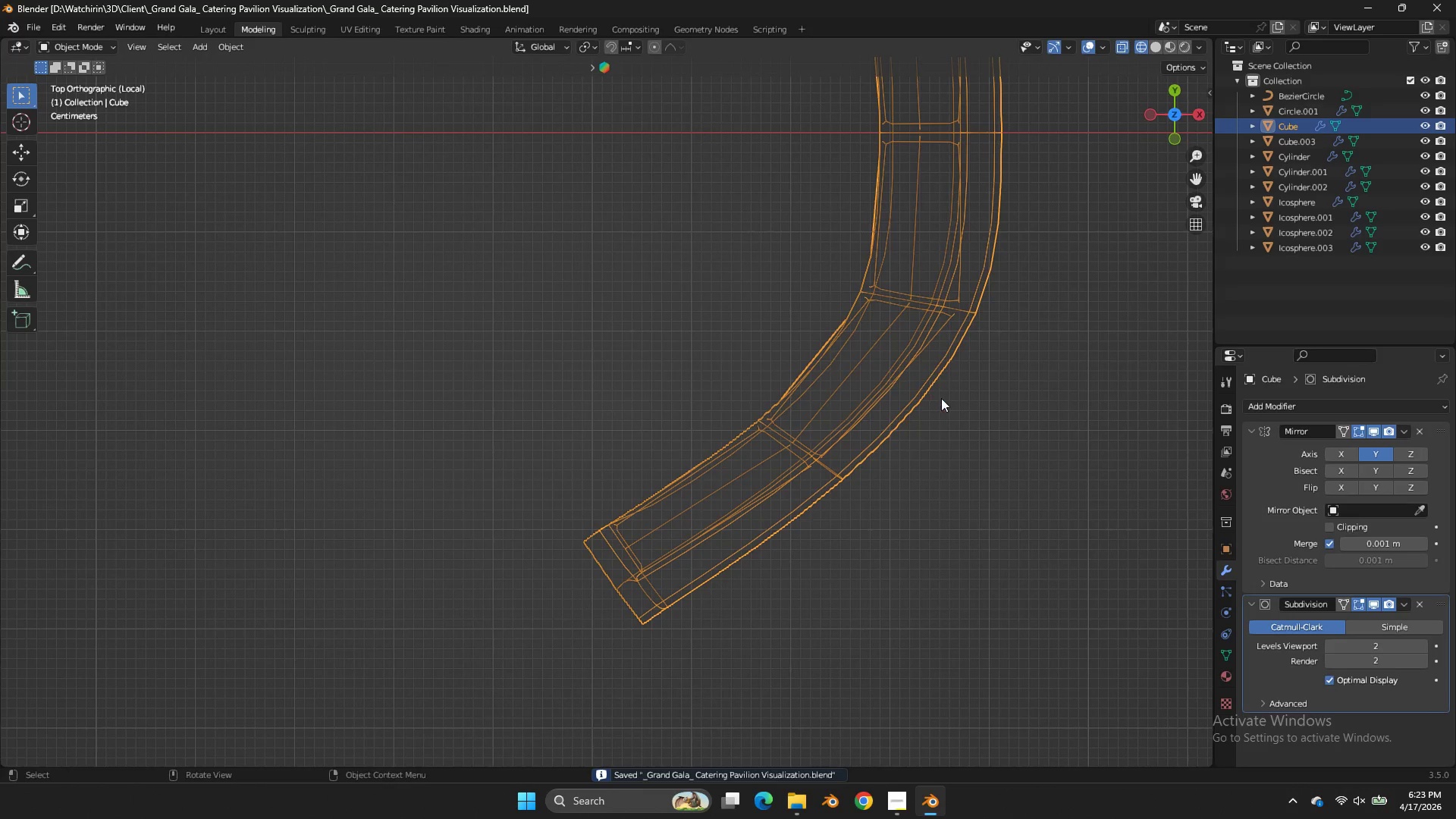 
key(Control+S)
 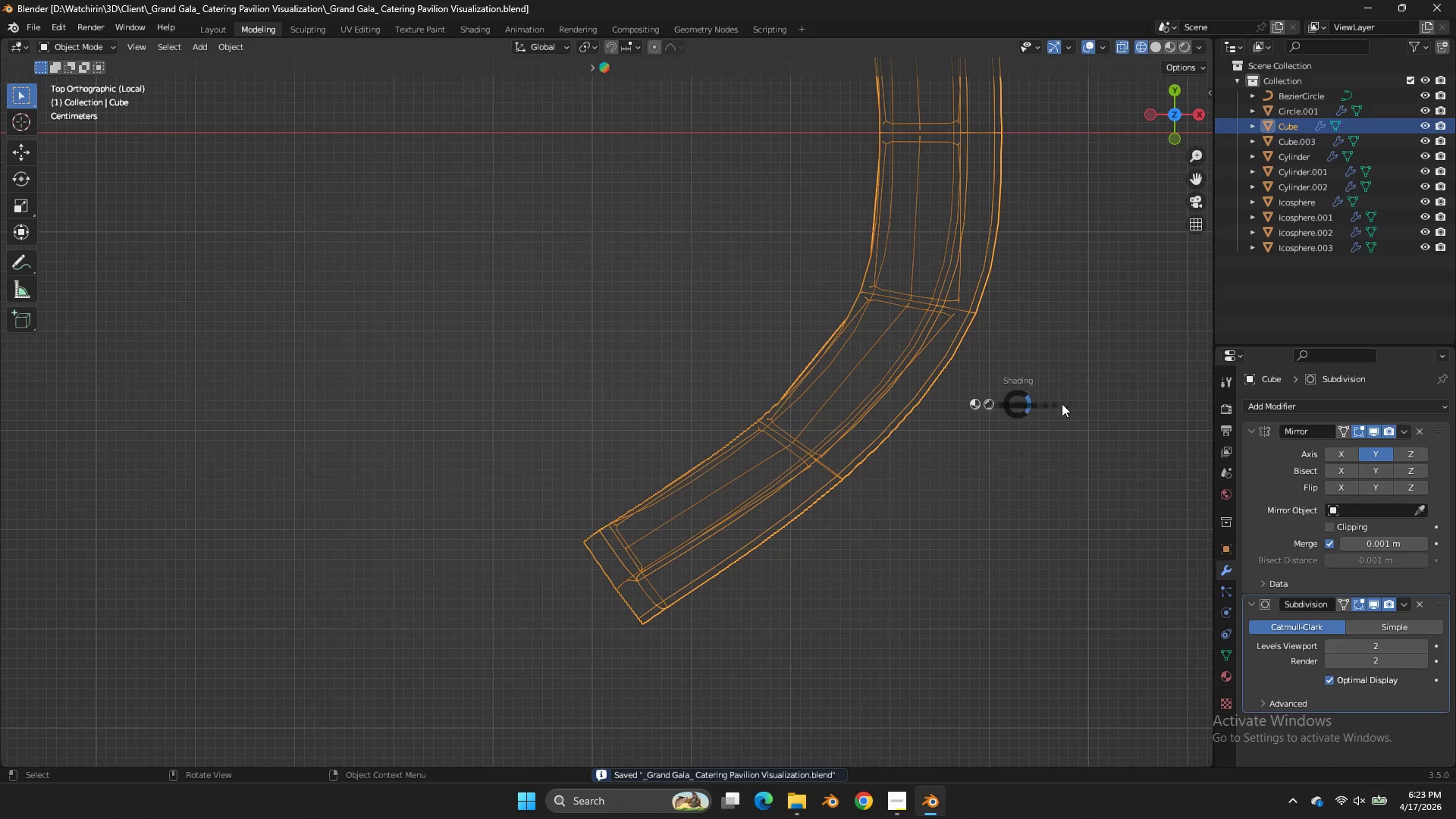 
scroll: coordinate [941, 398], scroll_direction: down, amount: 3.0
 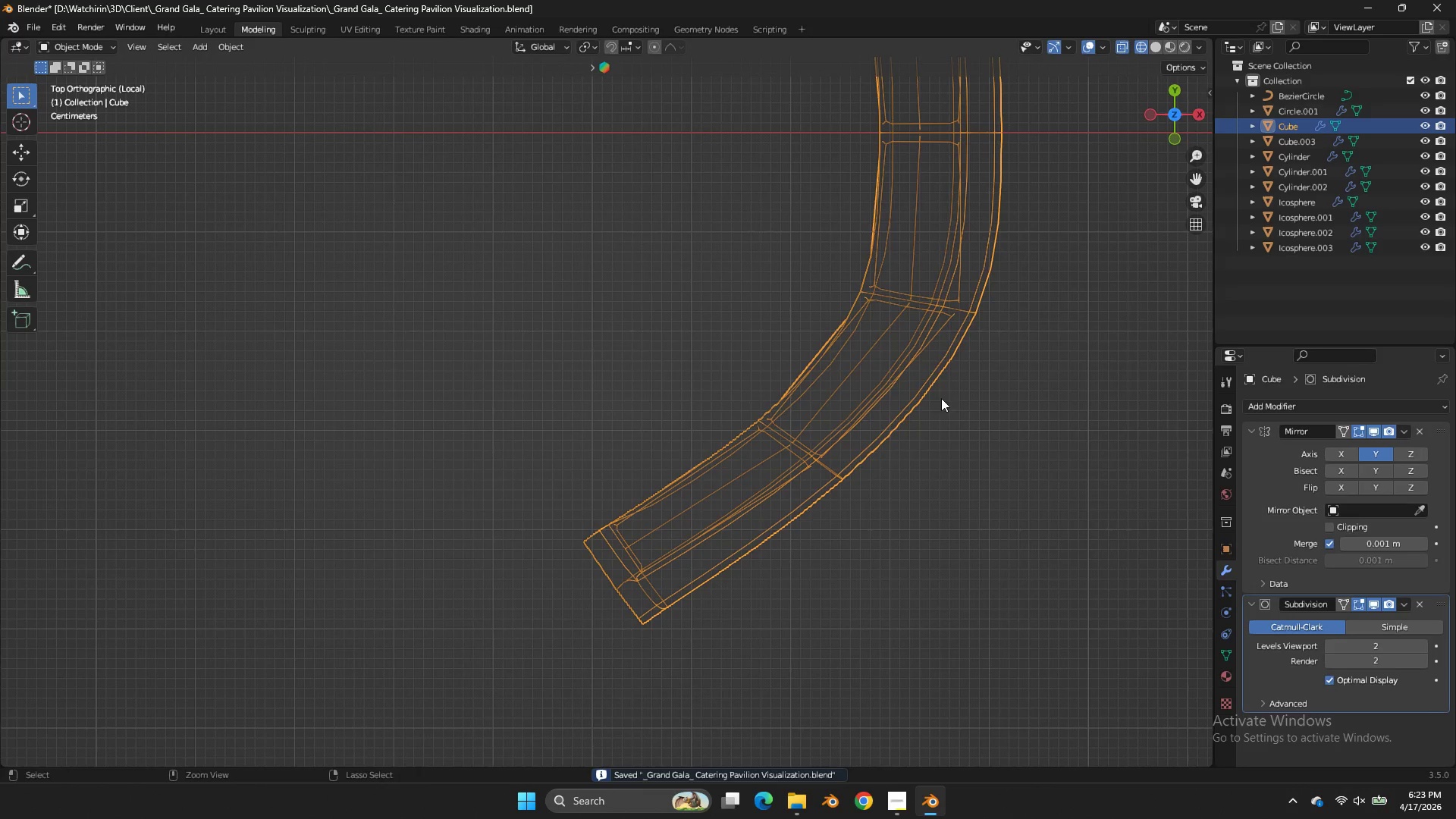 
key(Z)
 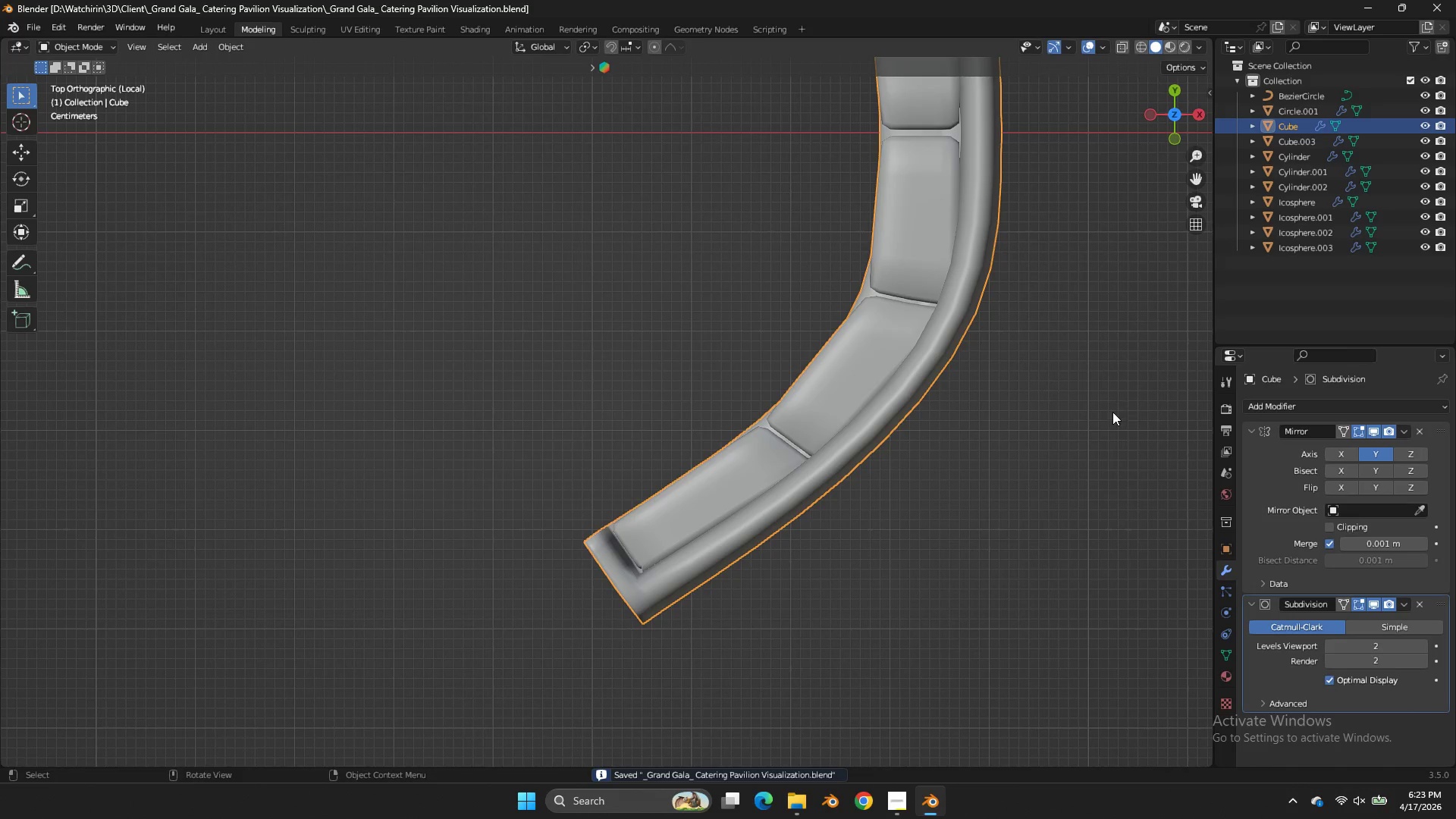 
key(Tab)
 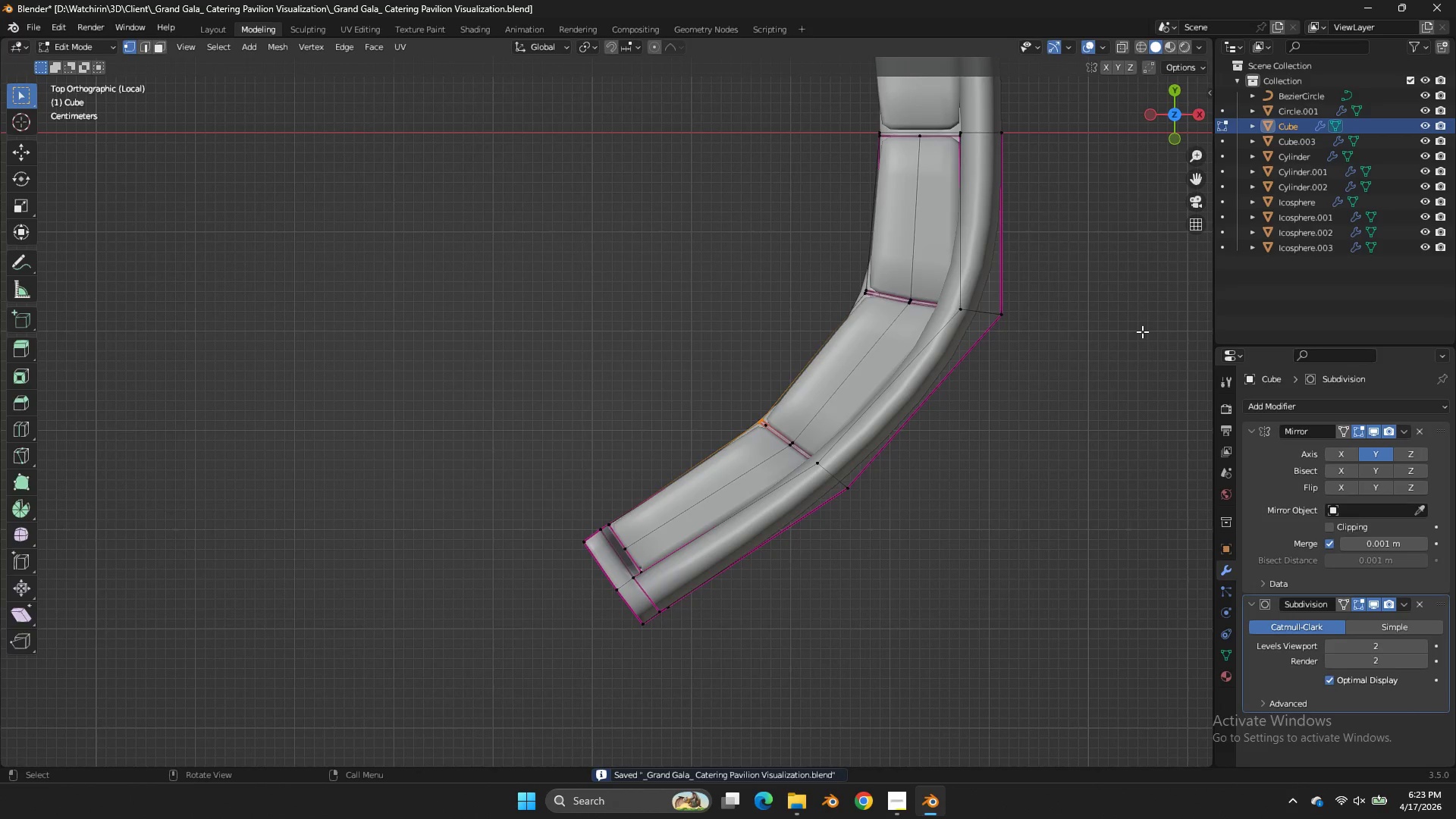 
key(Tab)
 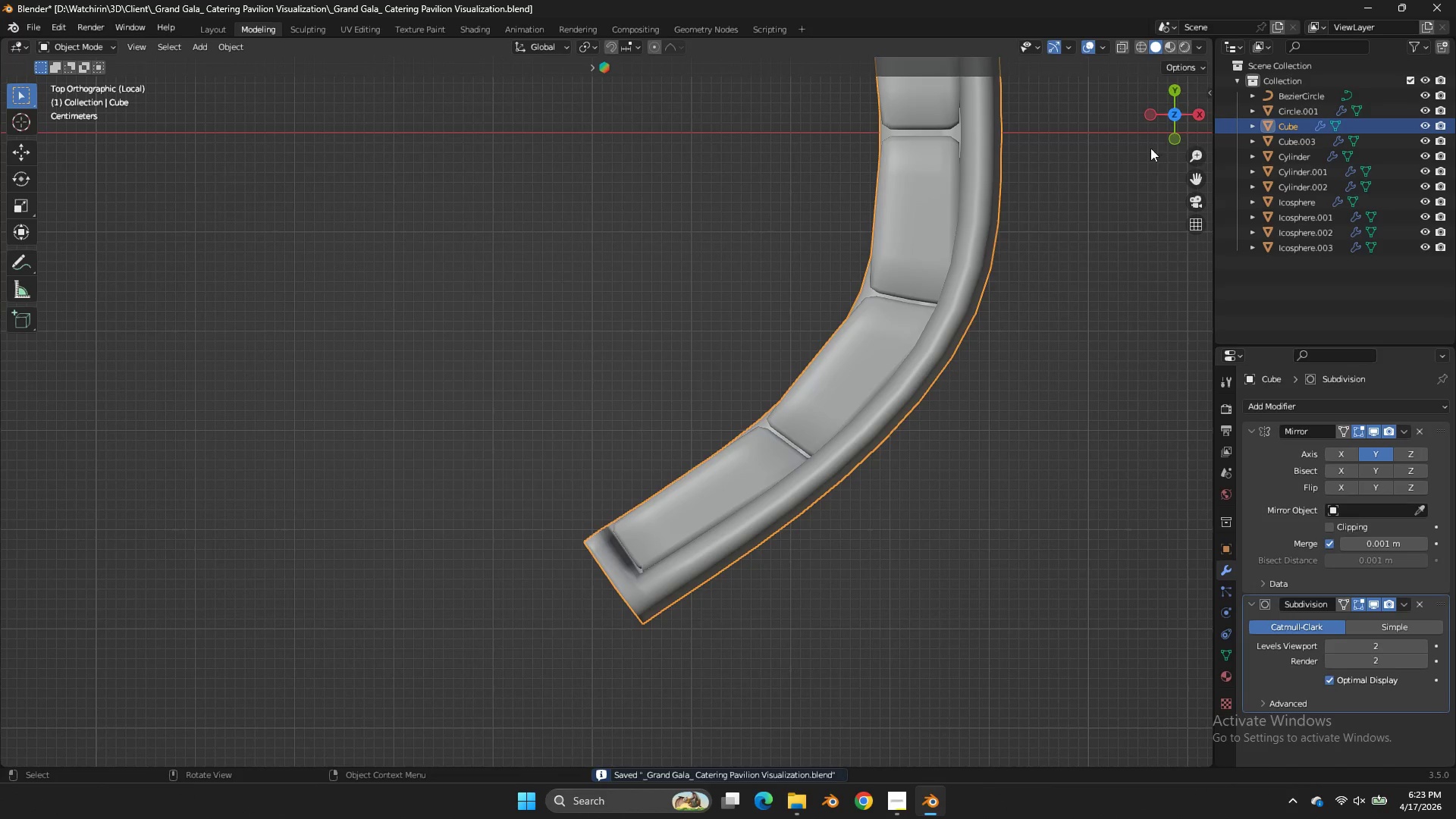 
key(Control+ControlLeft)
 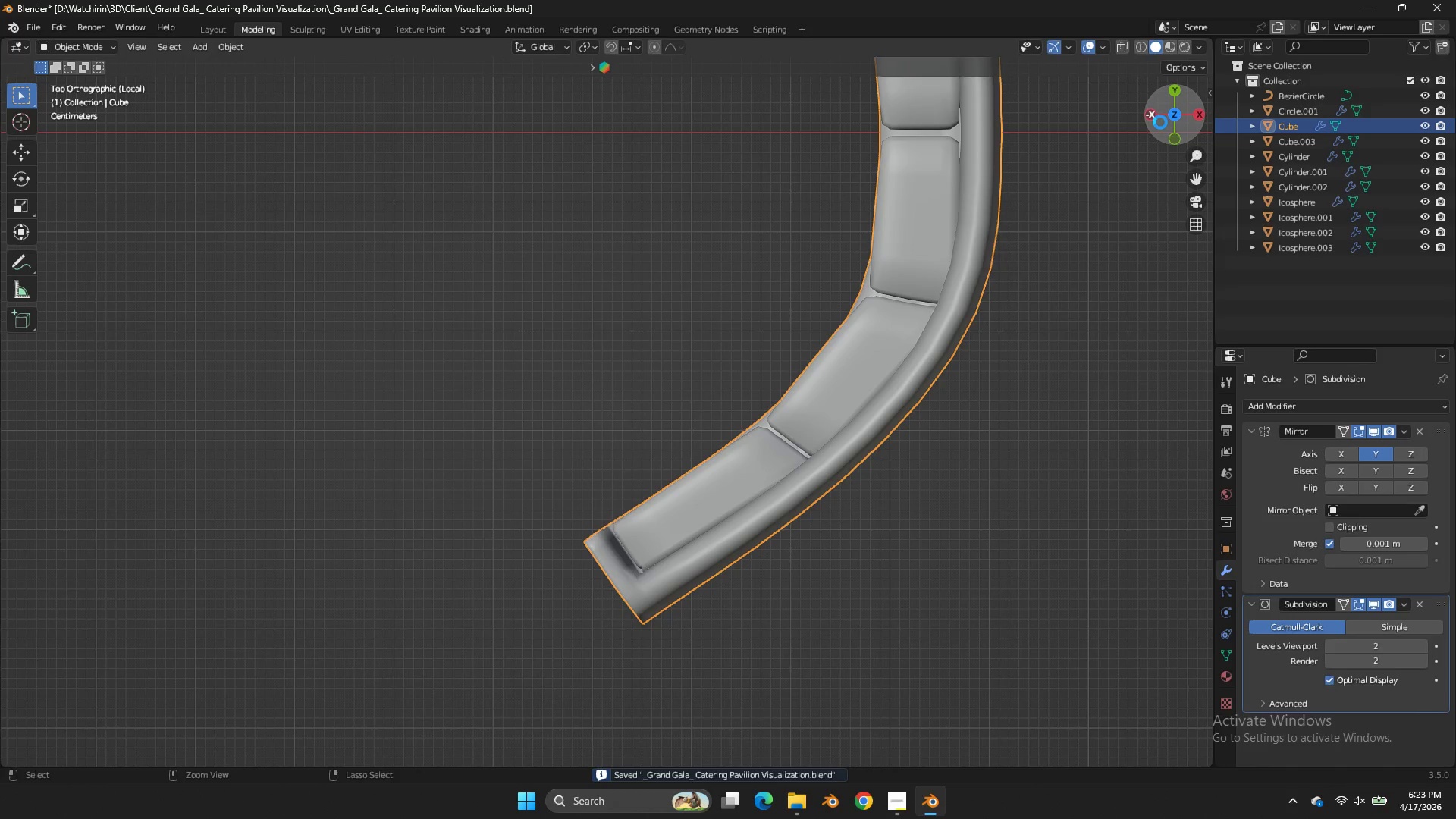 
key(Control+S)
 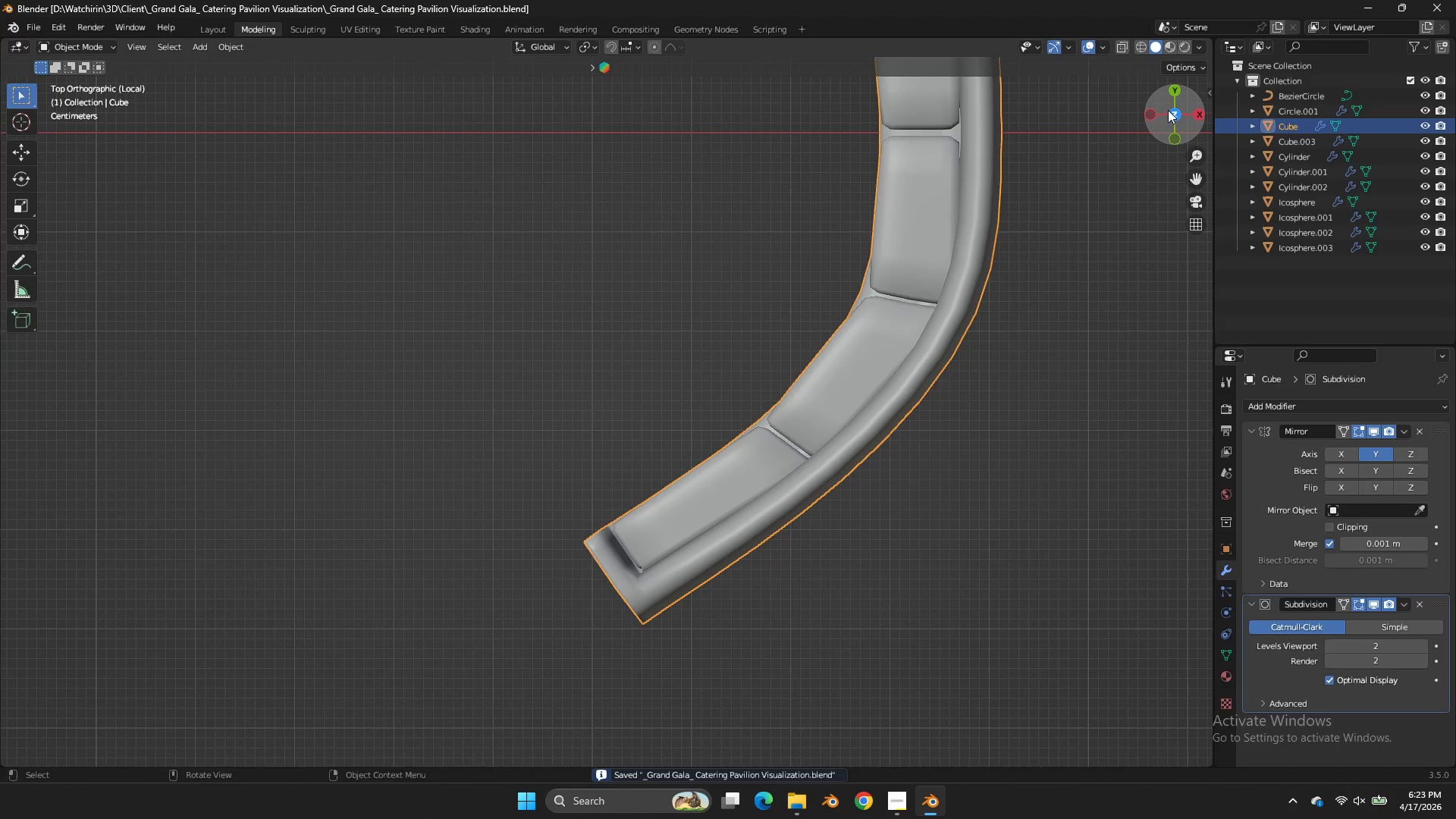 
left_click_drag(start_coordinate=[1165, 110], to_coordinate=[191, 736])
 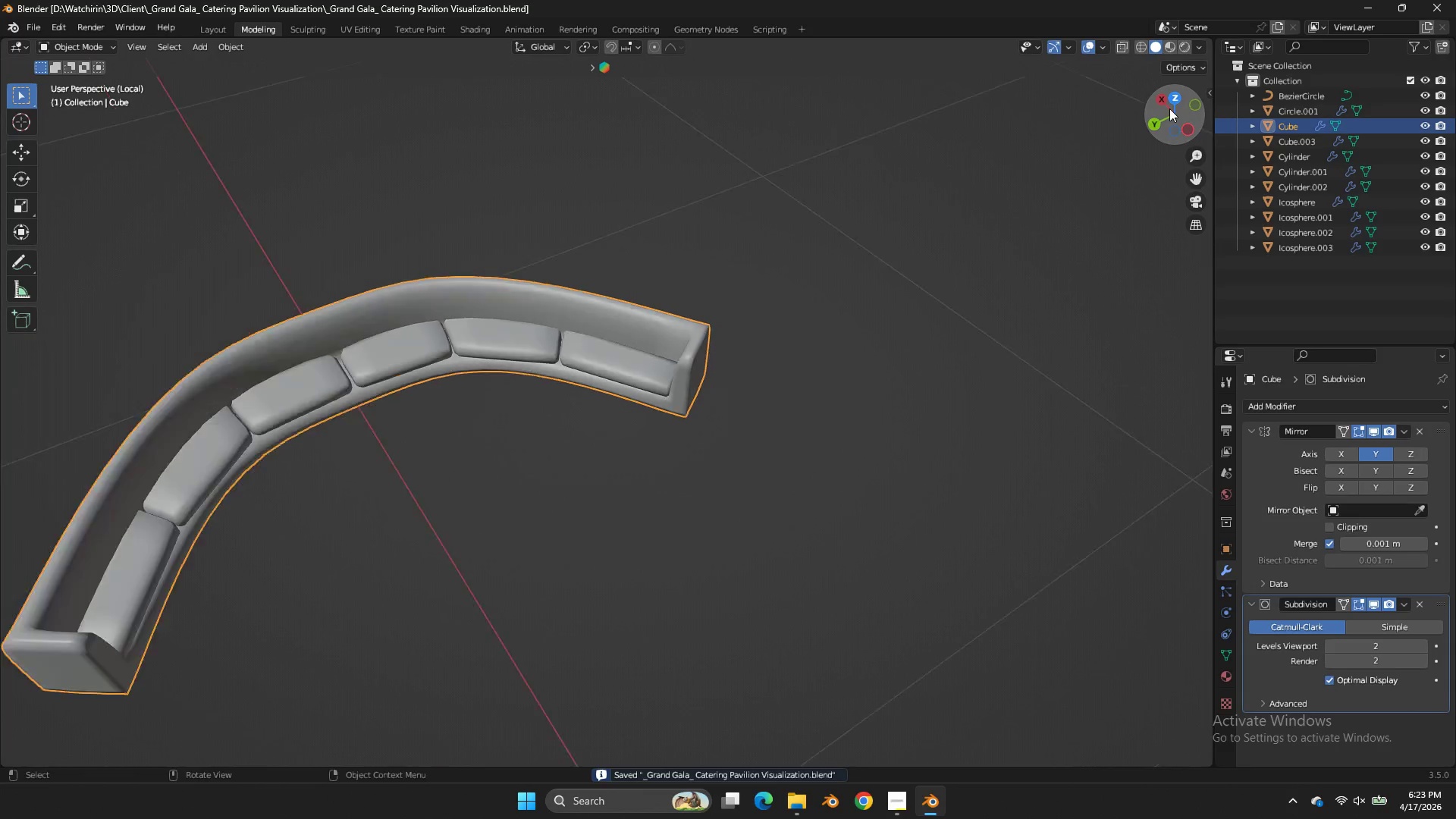 
scroll: coordinate [1169, 108], scroll_direction: down, amount: 3.0
 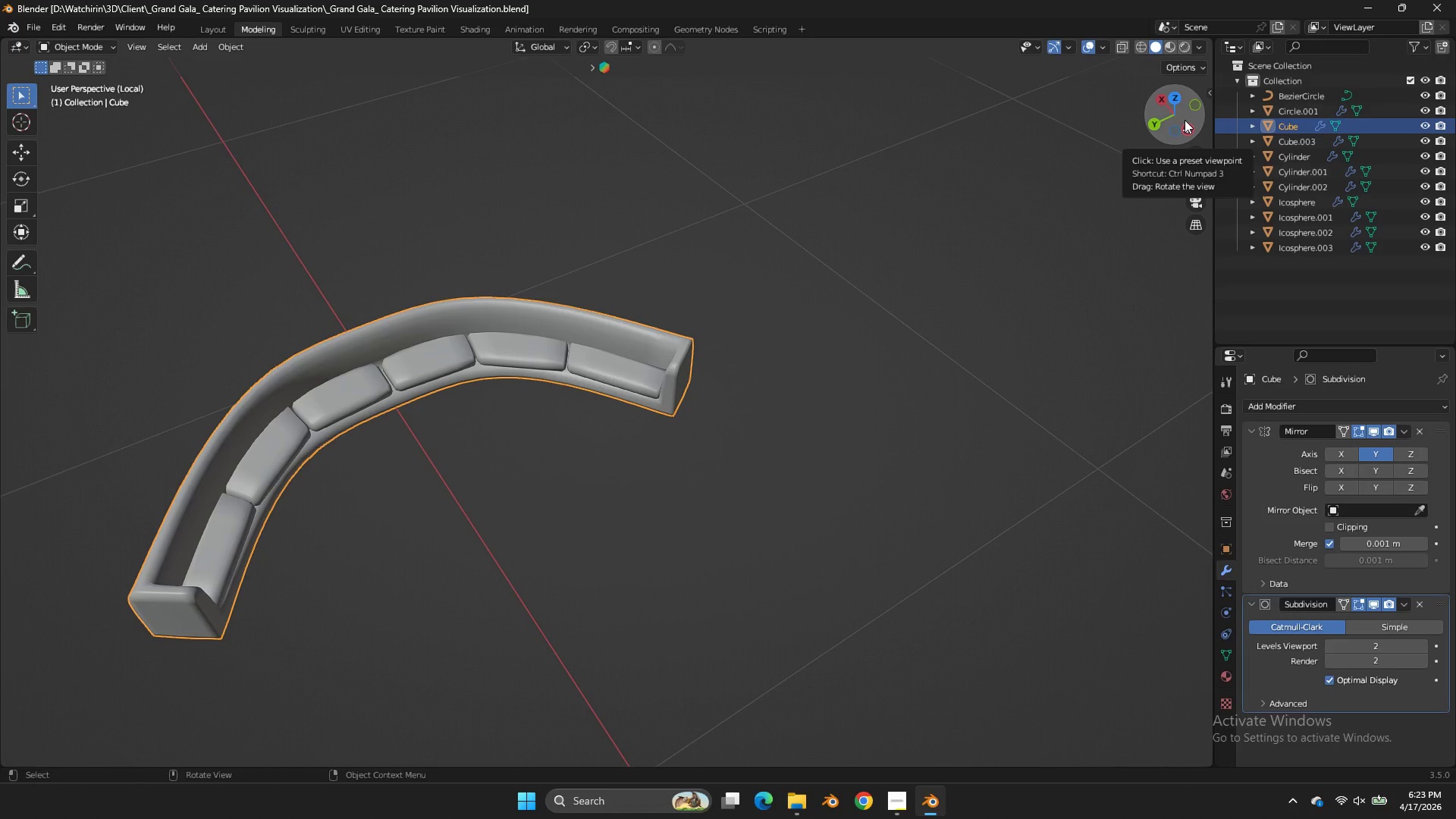 
wait(18.95)
 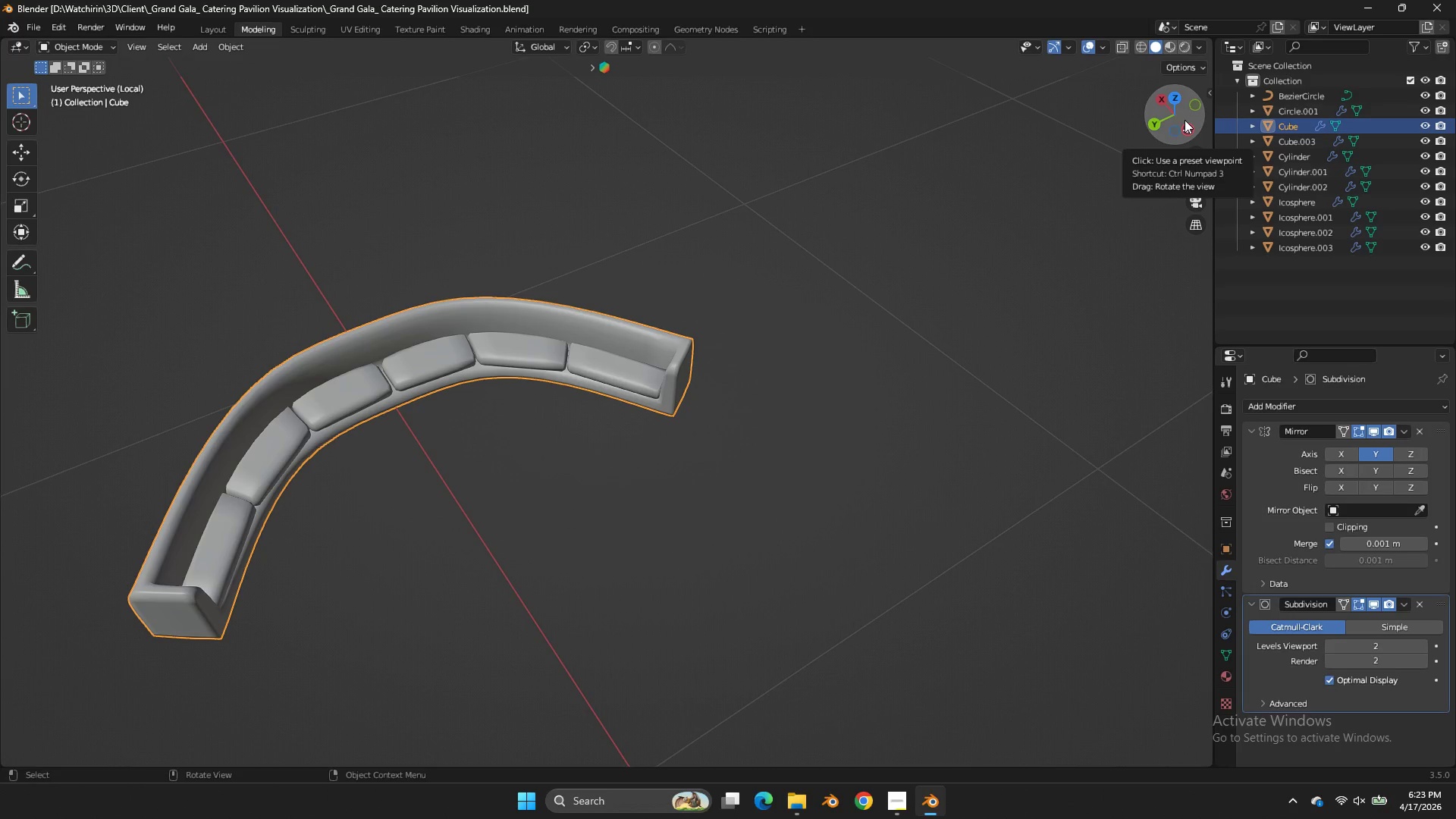 
key(NumpadDivide)
 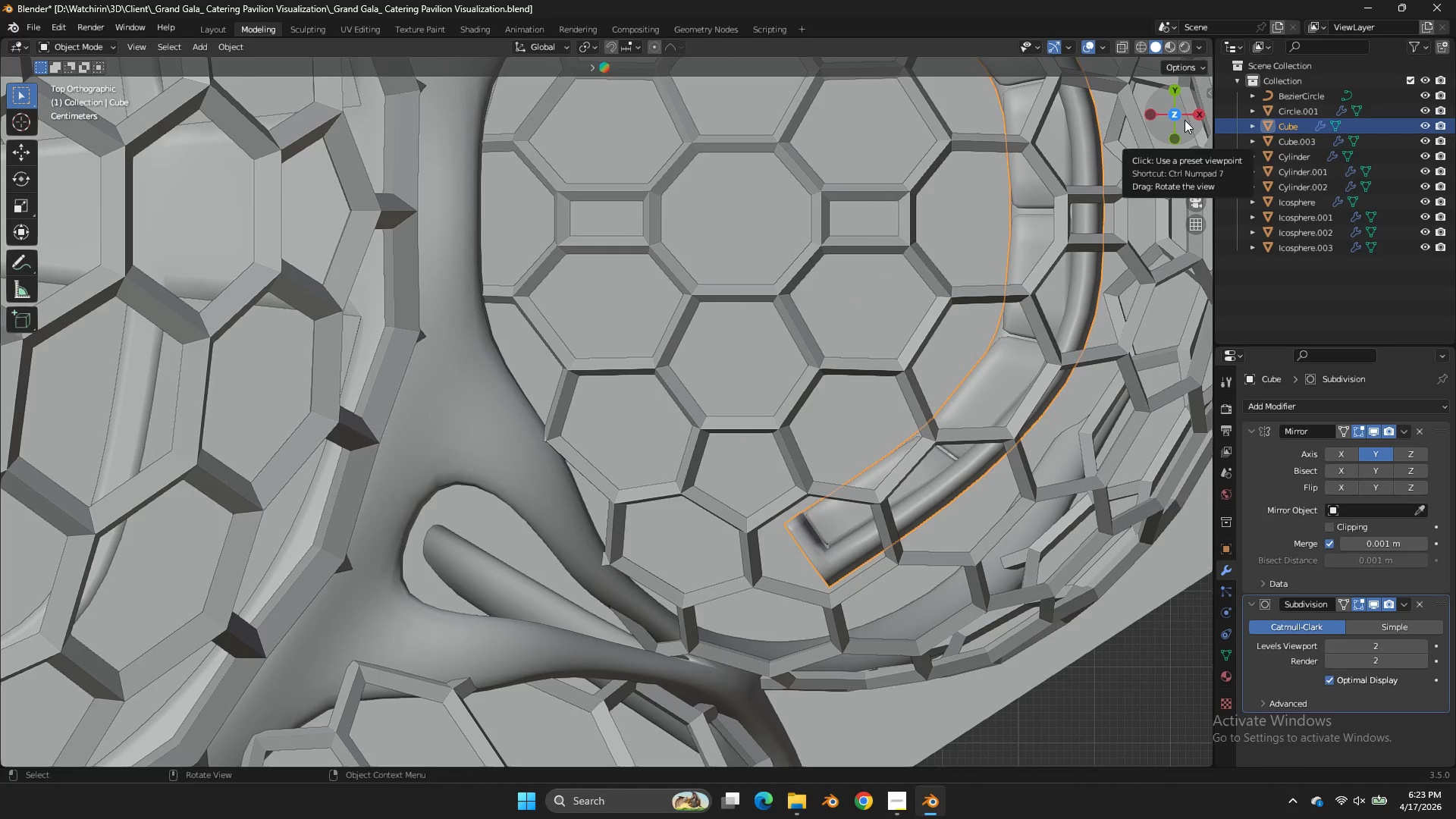 
scroll: coordinate [1207, 135], scroll_direction: down, amount: 4.0
 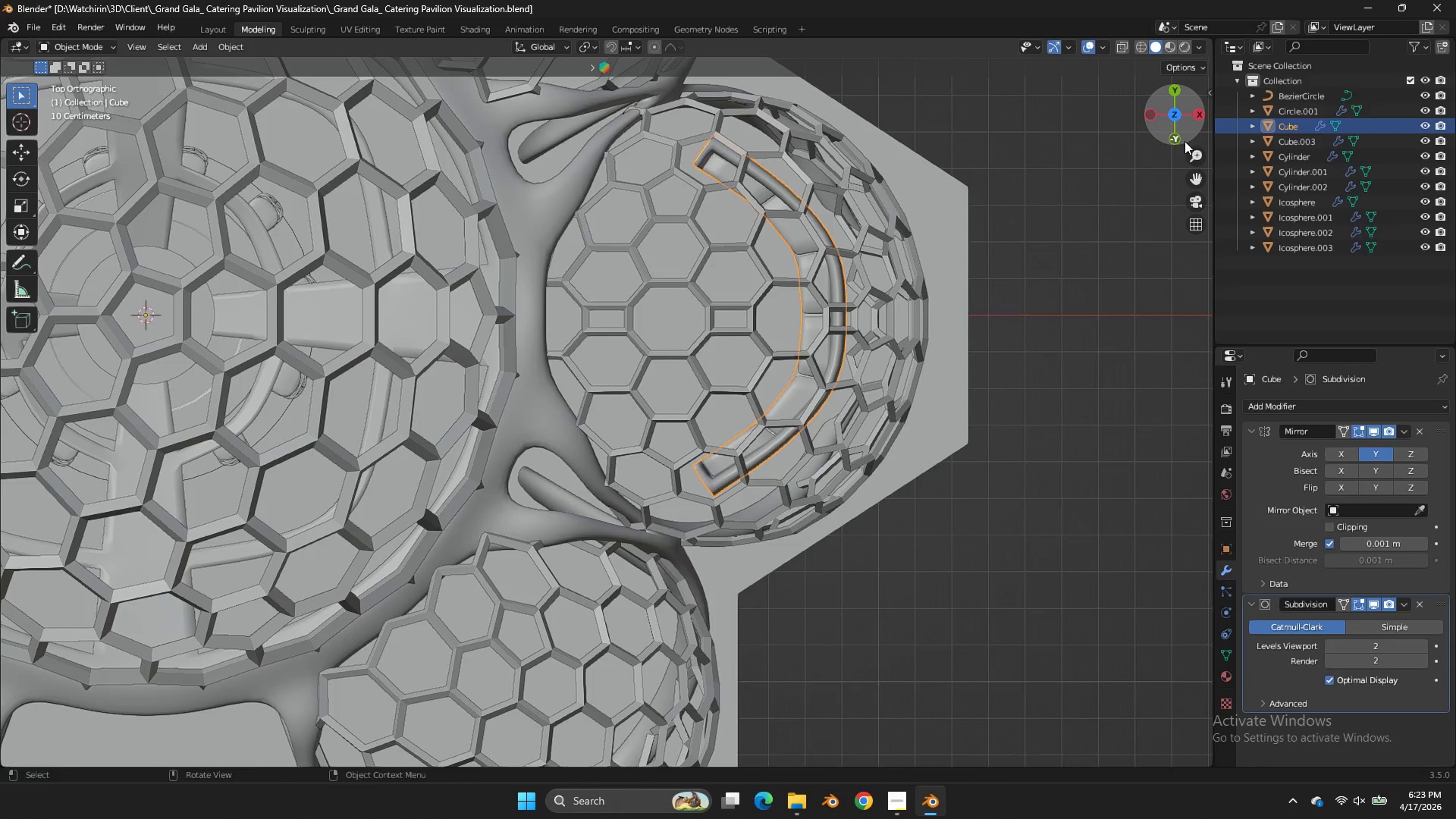 
left_click_drag(start_coordinate=[1153, 118], to_coordinate=[119, 712])
 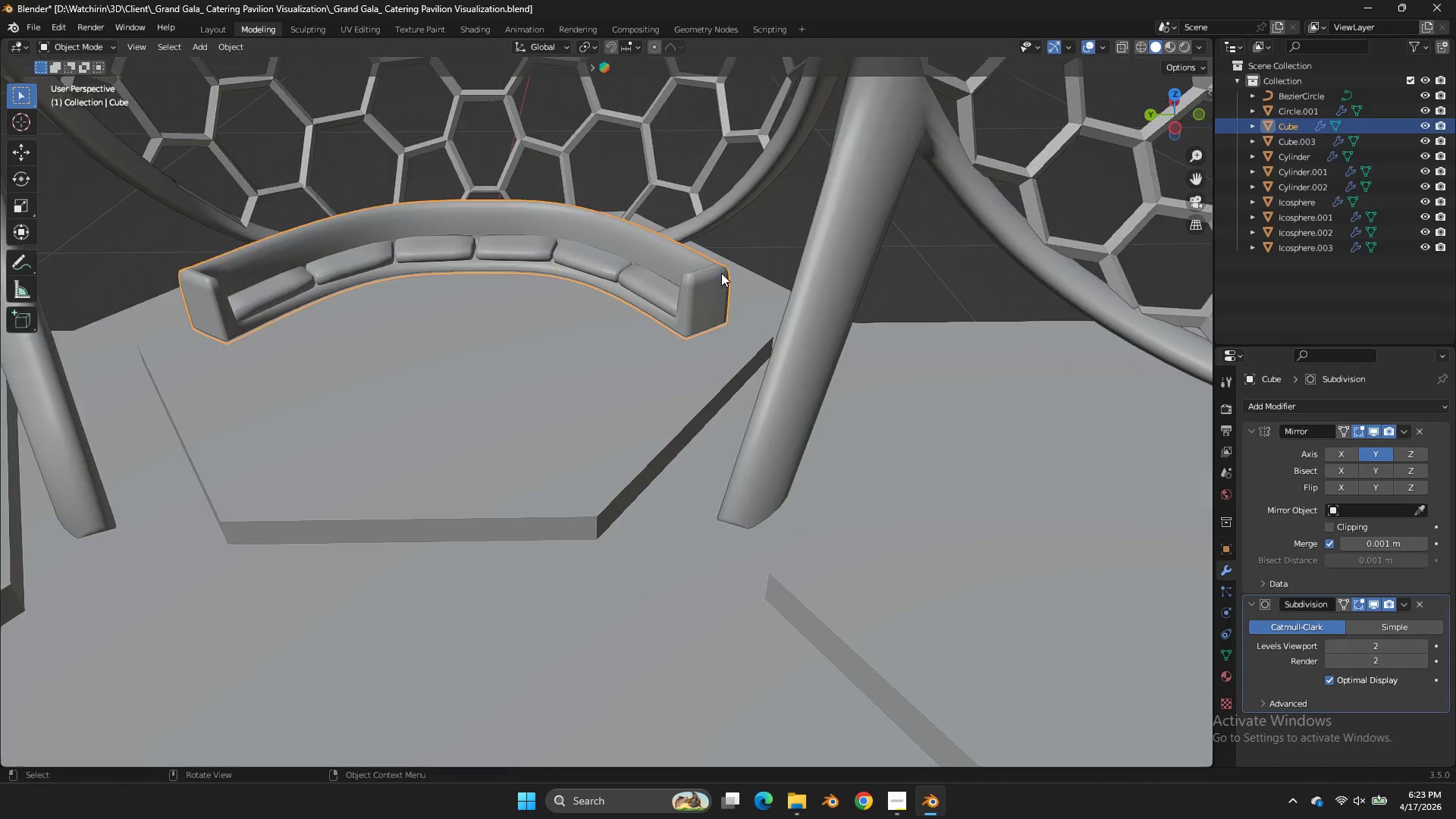 
scroll: coordinate [720, 275], scroll_direction: up, amount: 3.0
 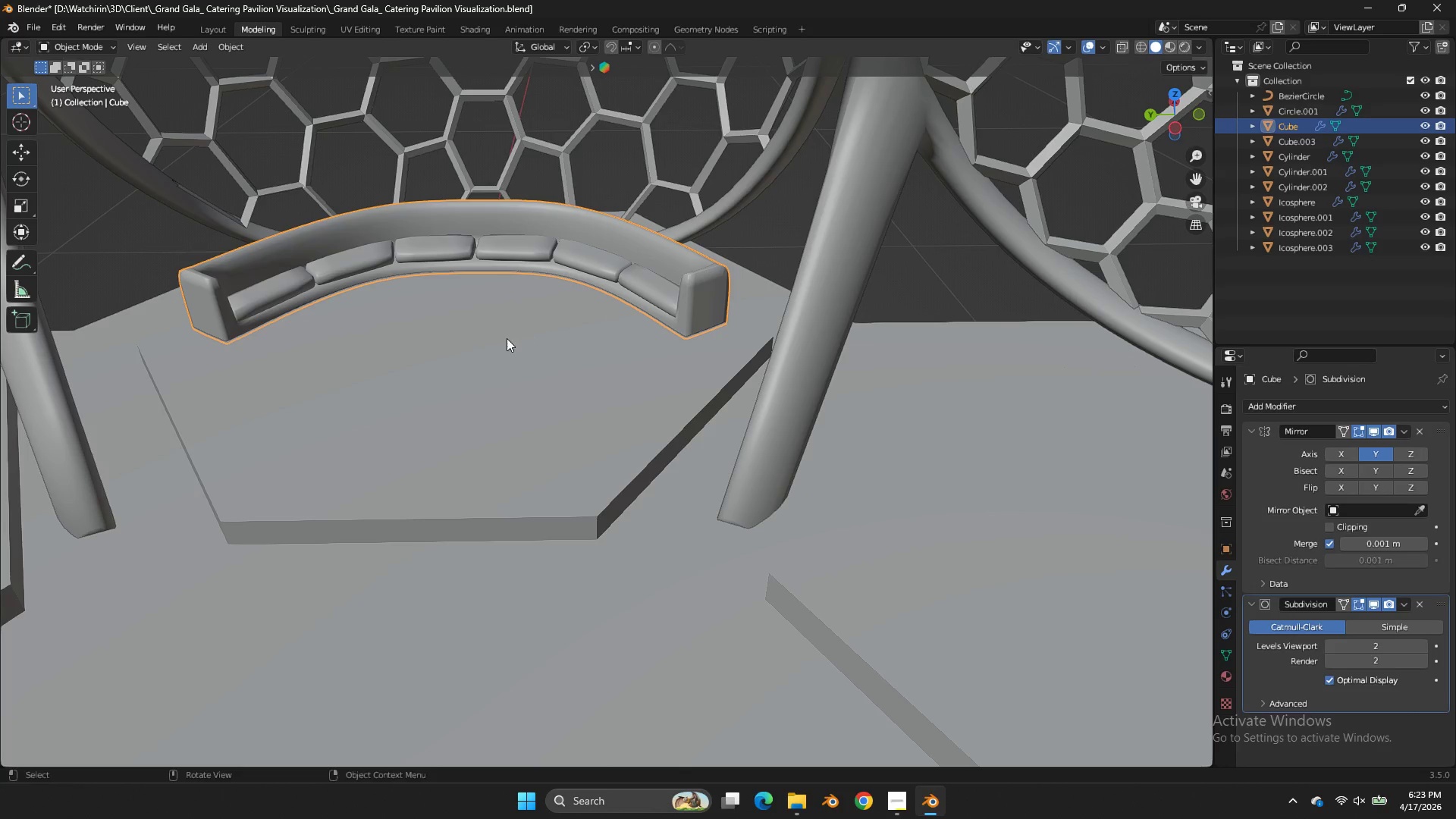 
left_click([516, 331])
 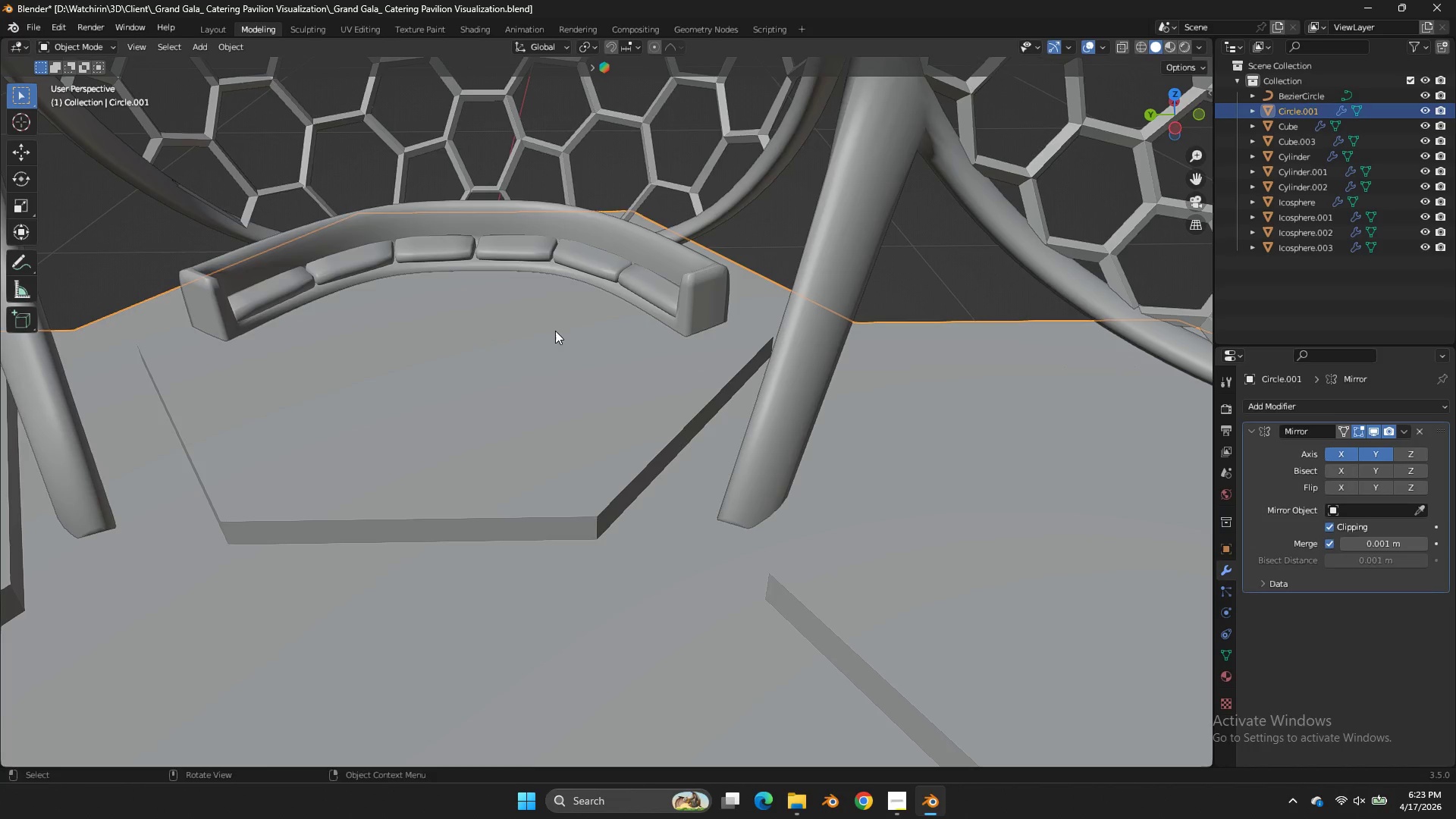 
scroll: coordinate [536, 339], scroll_direction: none, amount: 0.0
 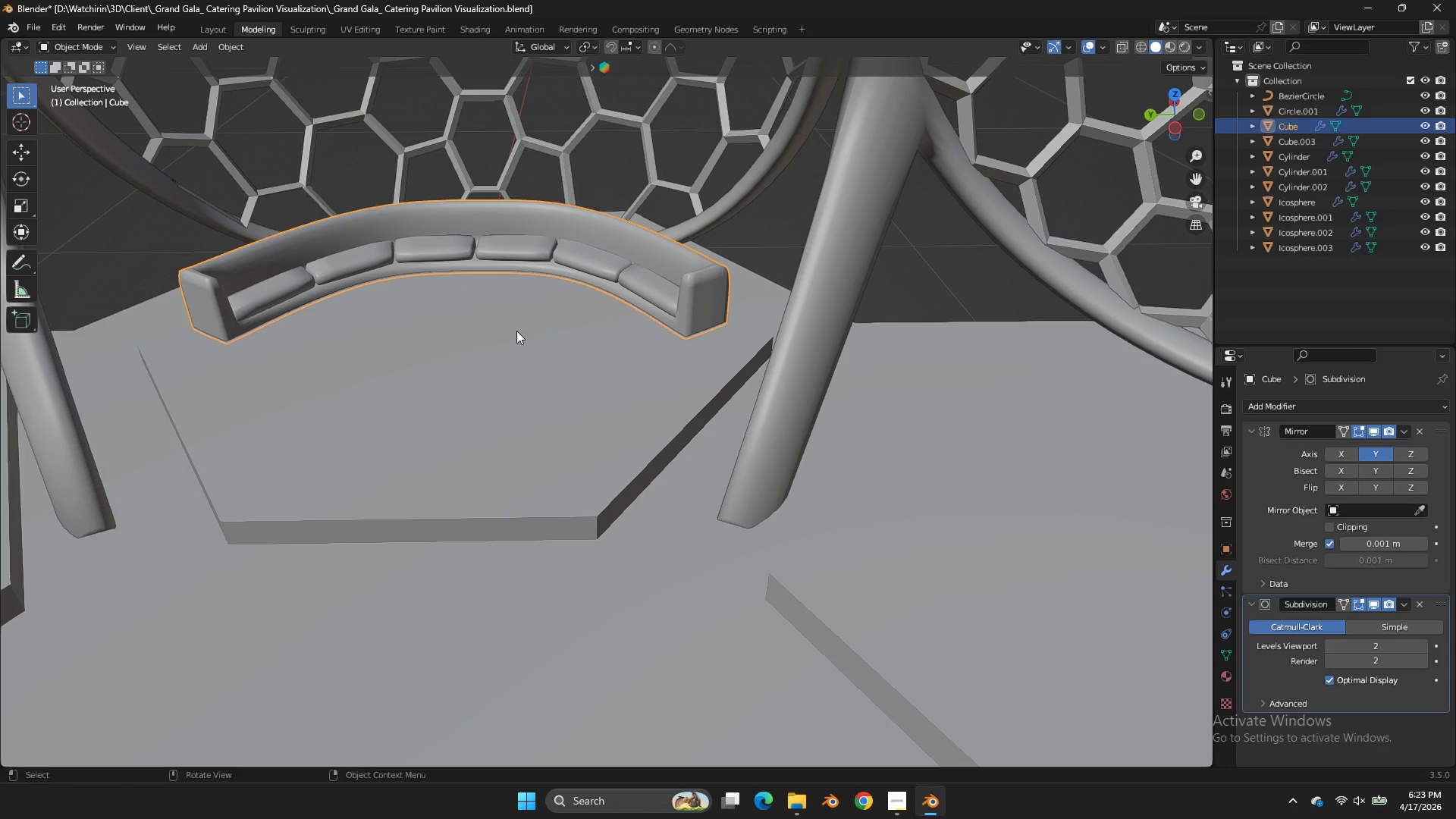 
key(Z)
 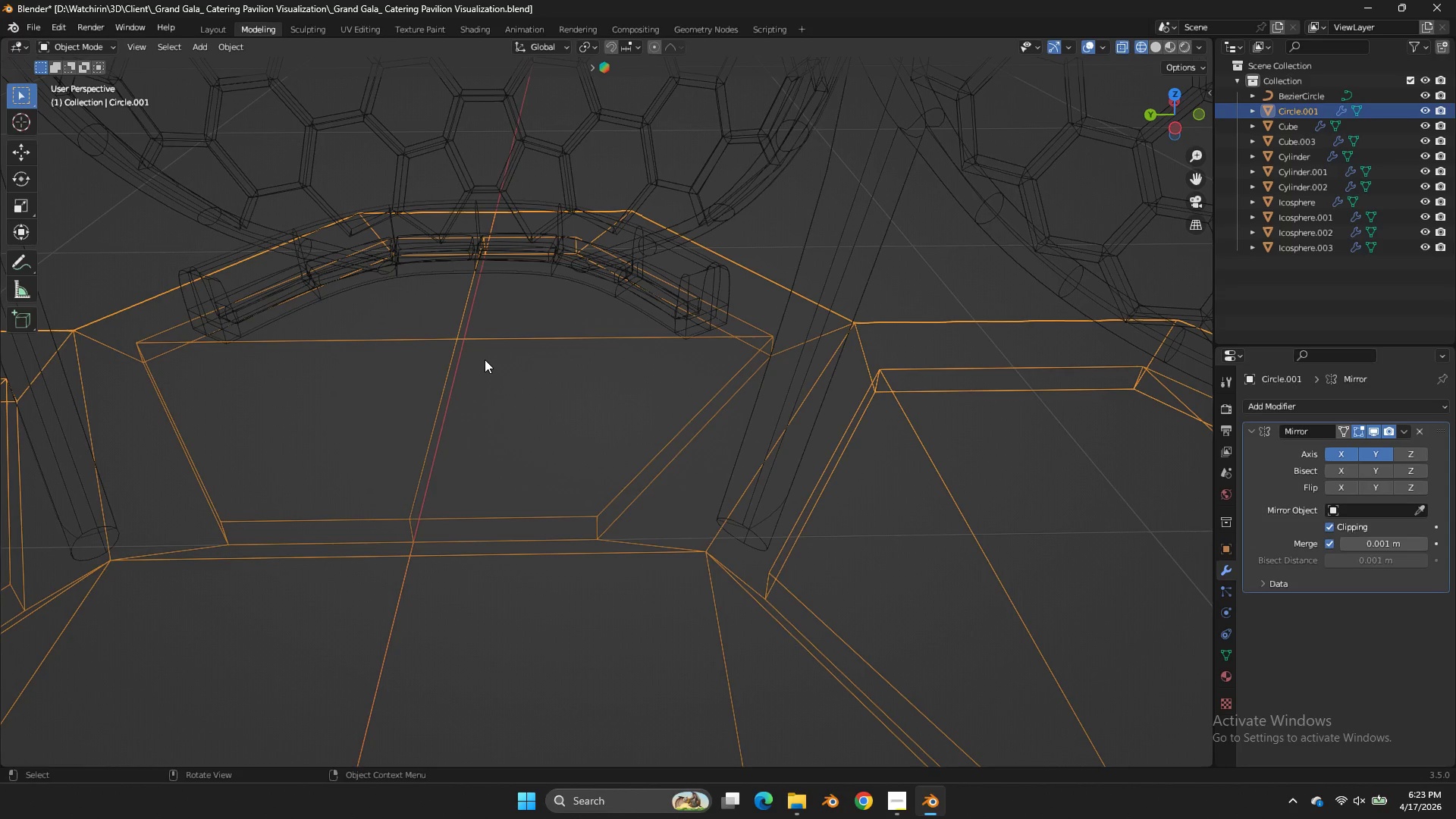 
key(Tab)
 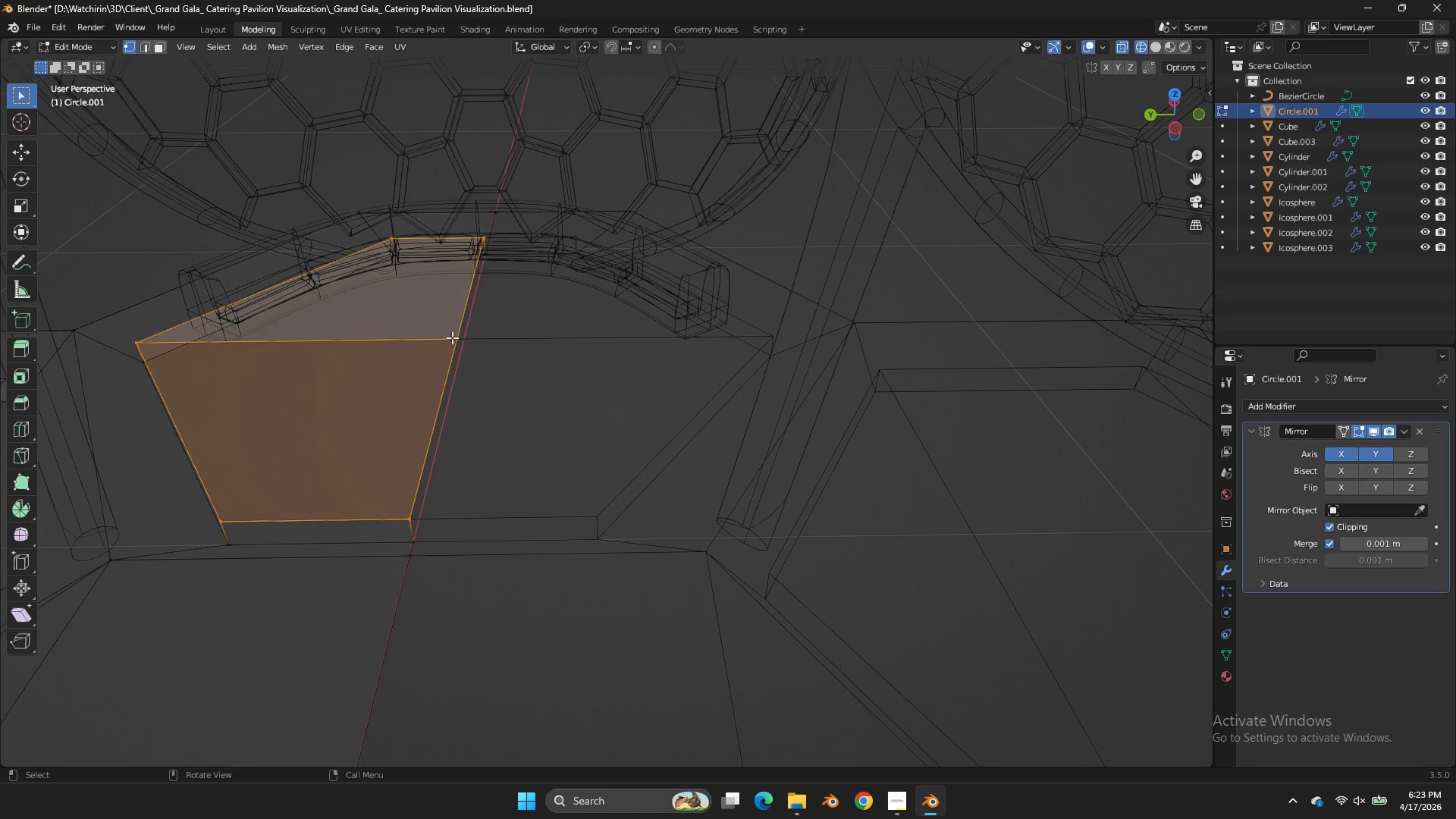 
left_click([452, 337])
 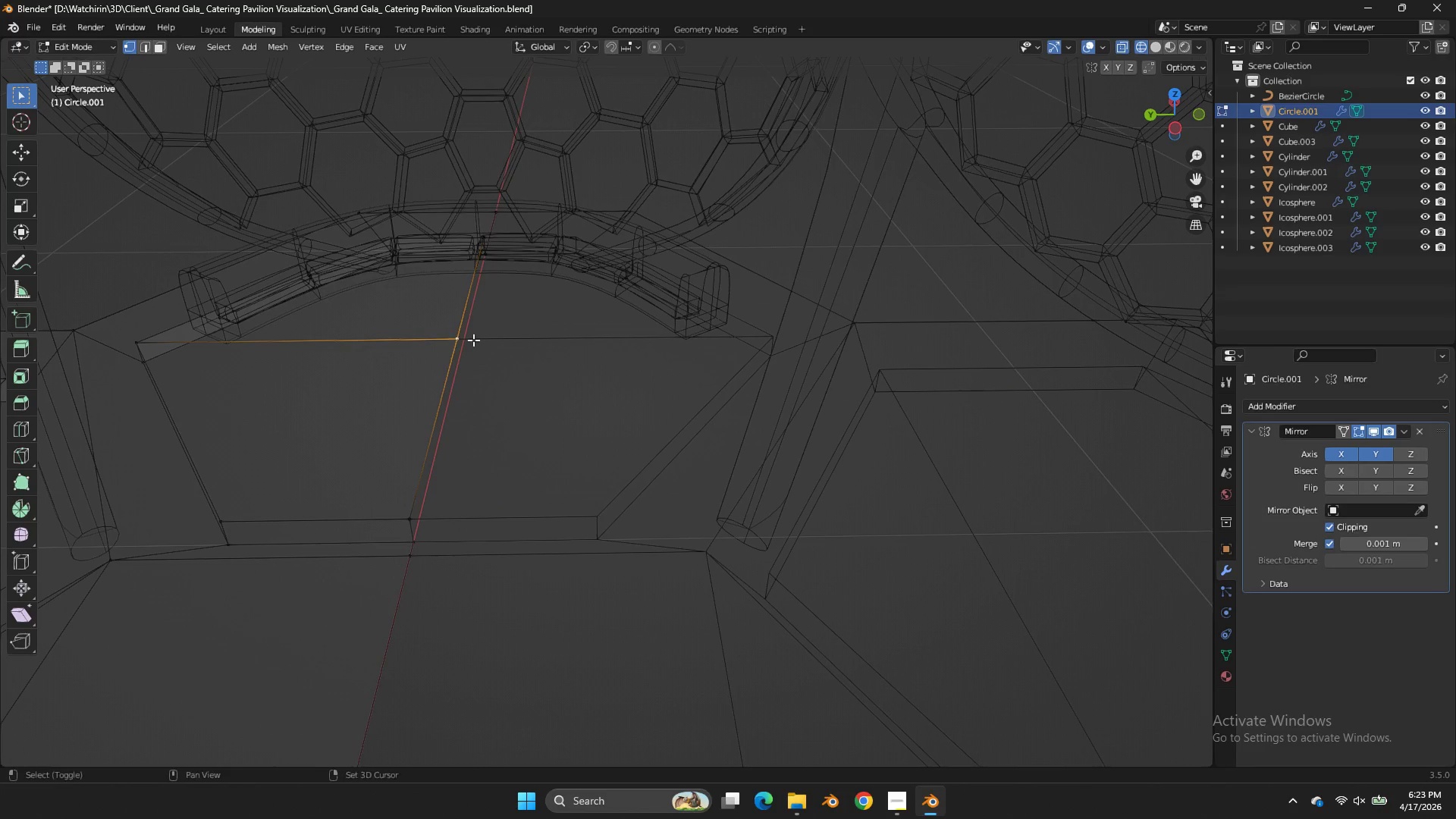 
key(Shift+ShiftLeft)
 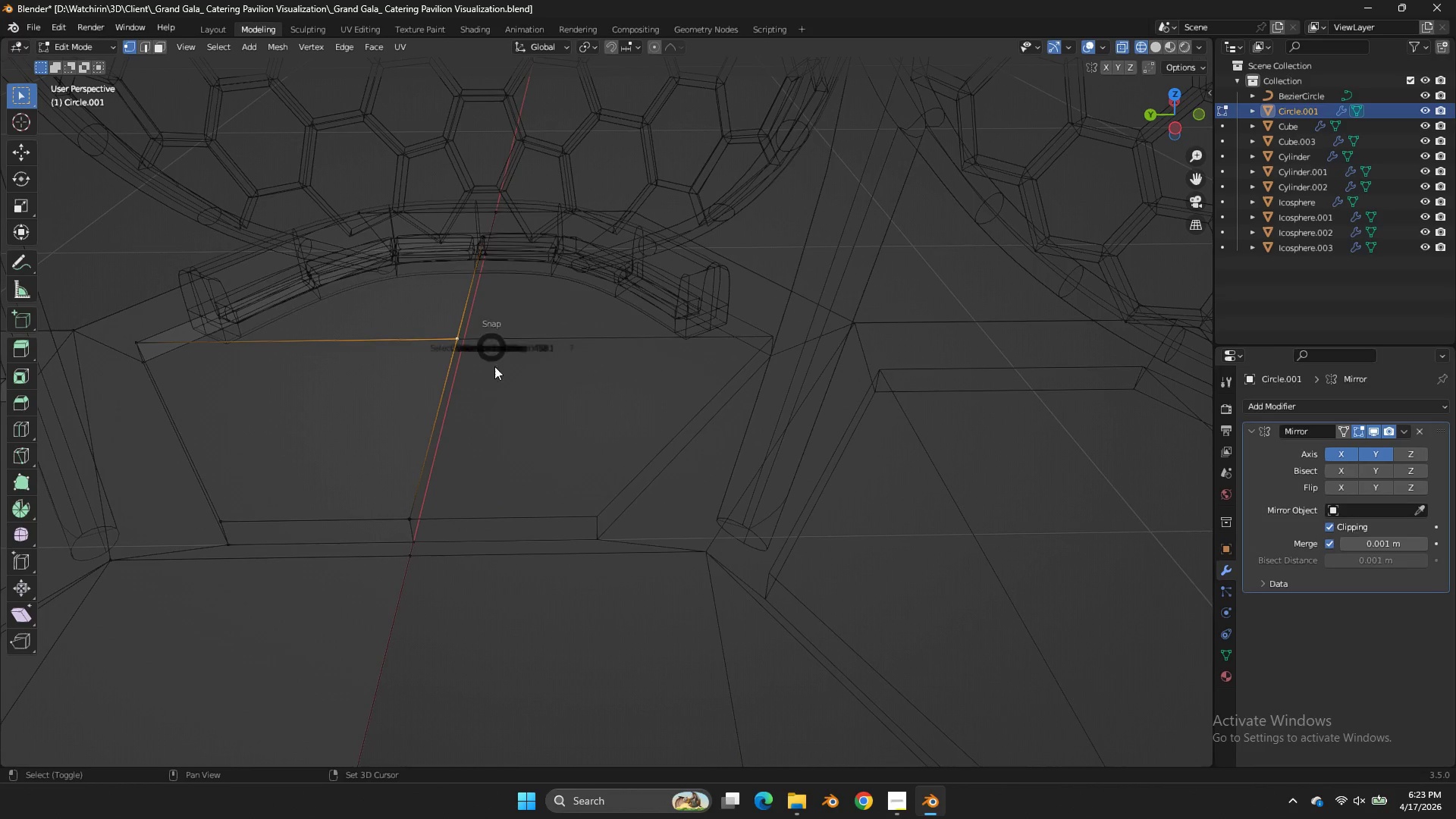 
key(Shift+S)
 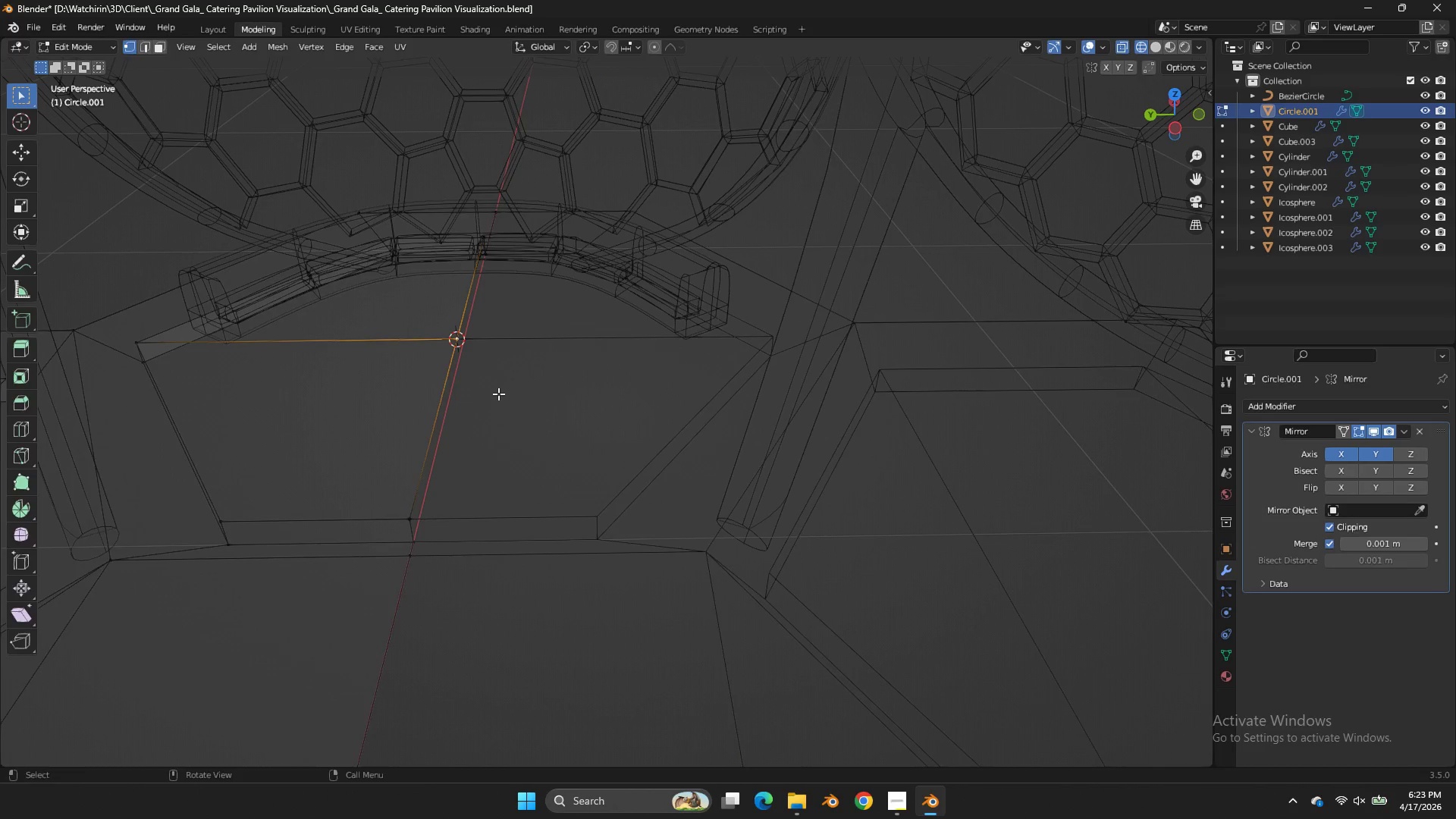 
key(Tab)
 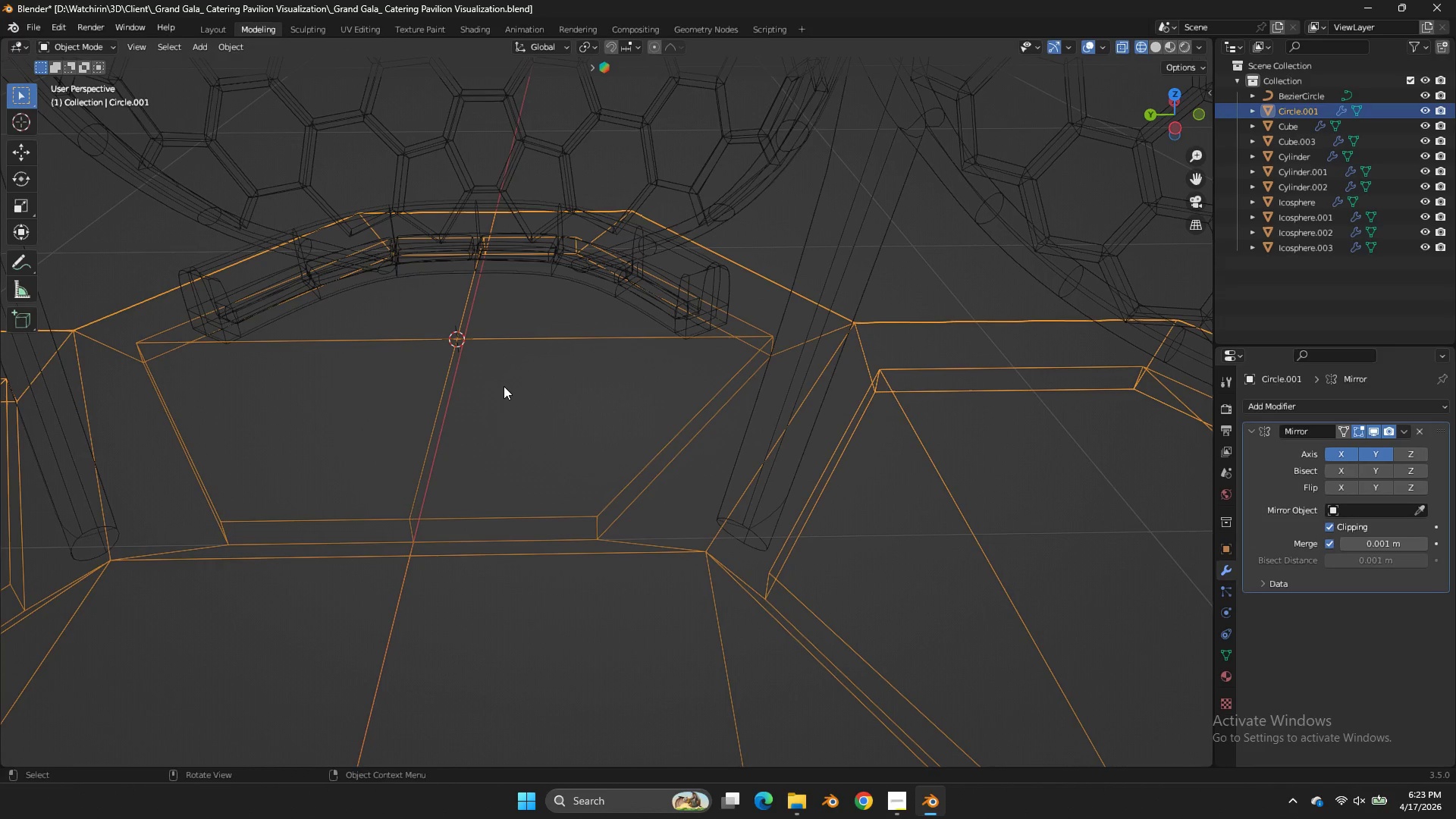 
key(Shift+ShiftLeft)
 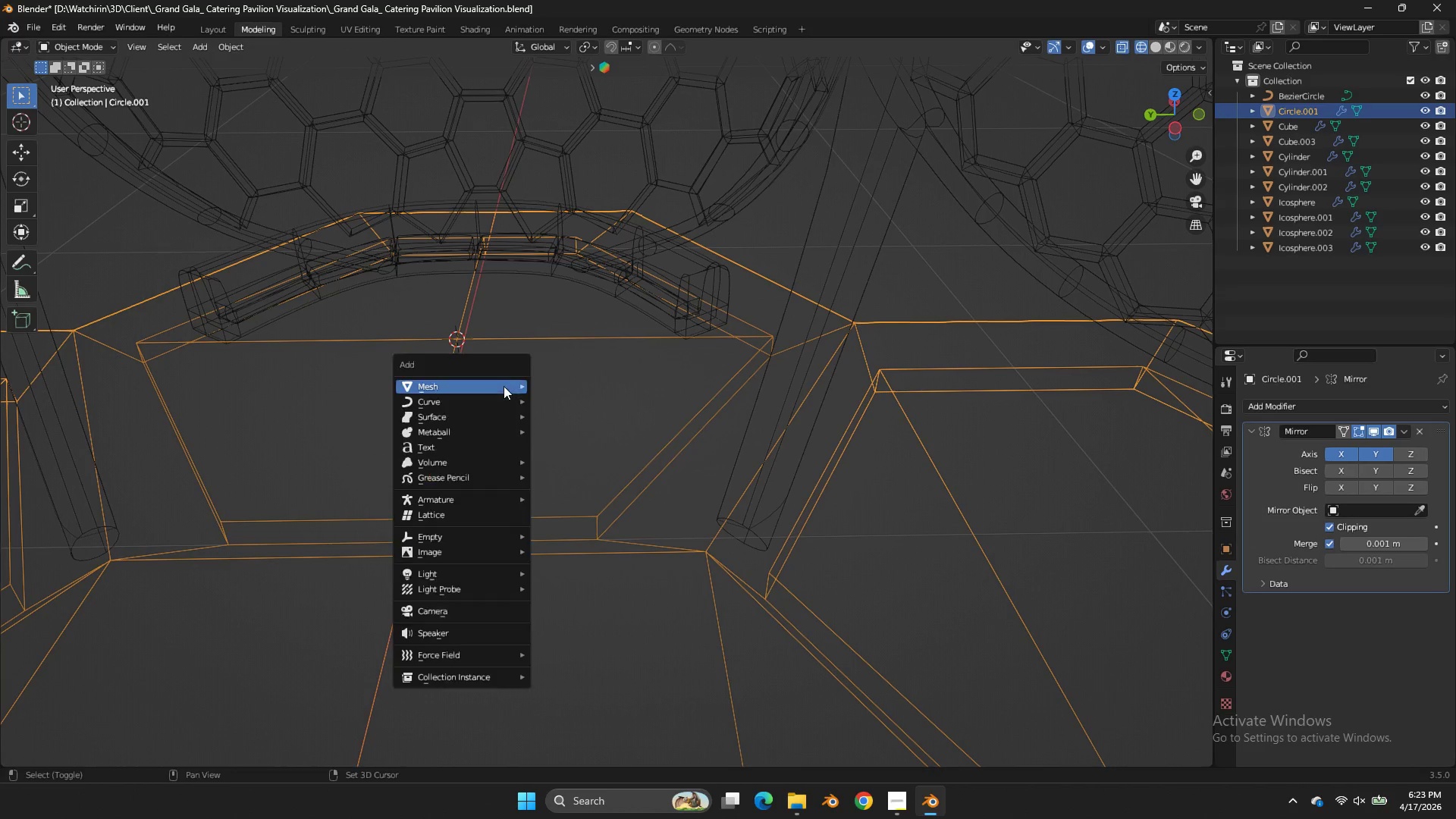 
key(Shift+A)
 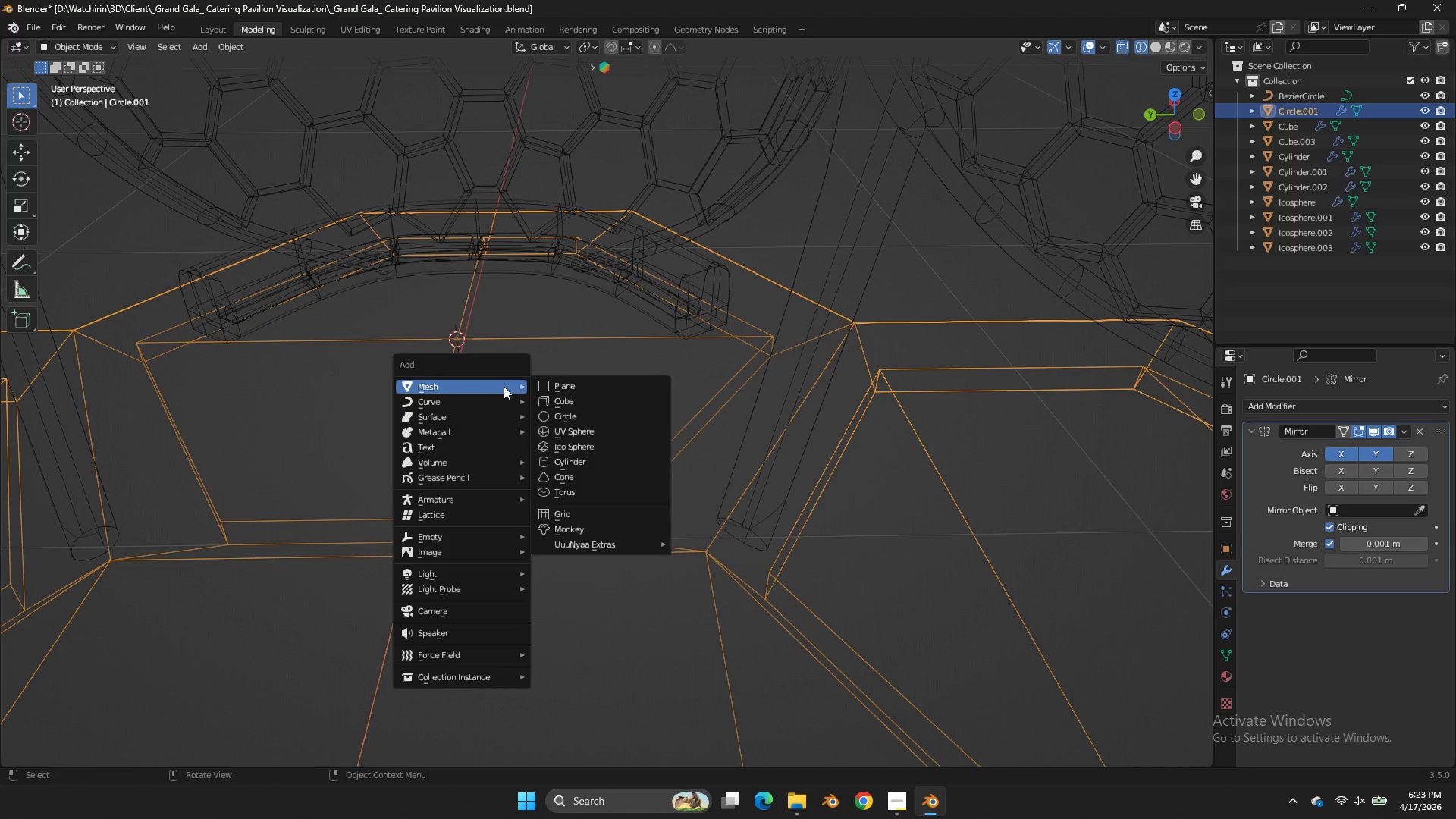 
wait(11.33)
 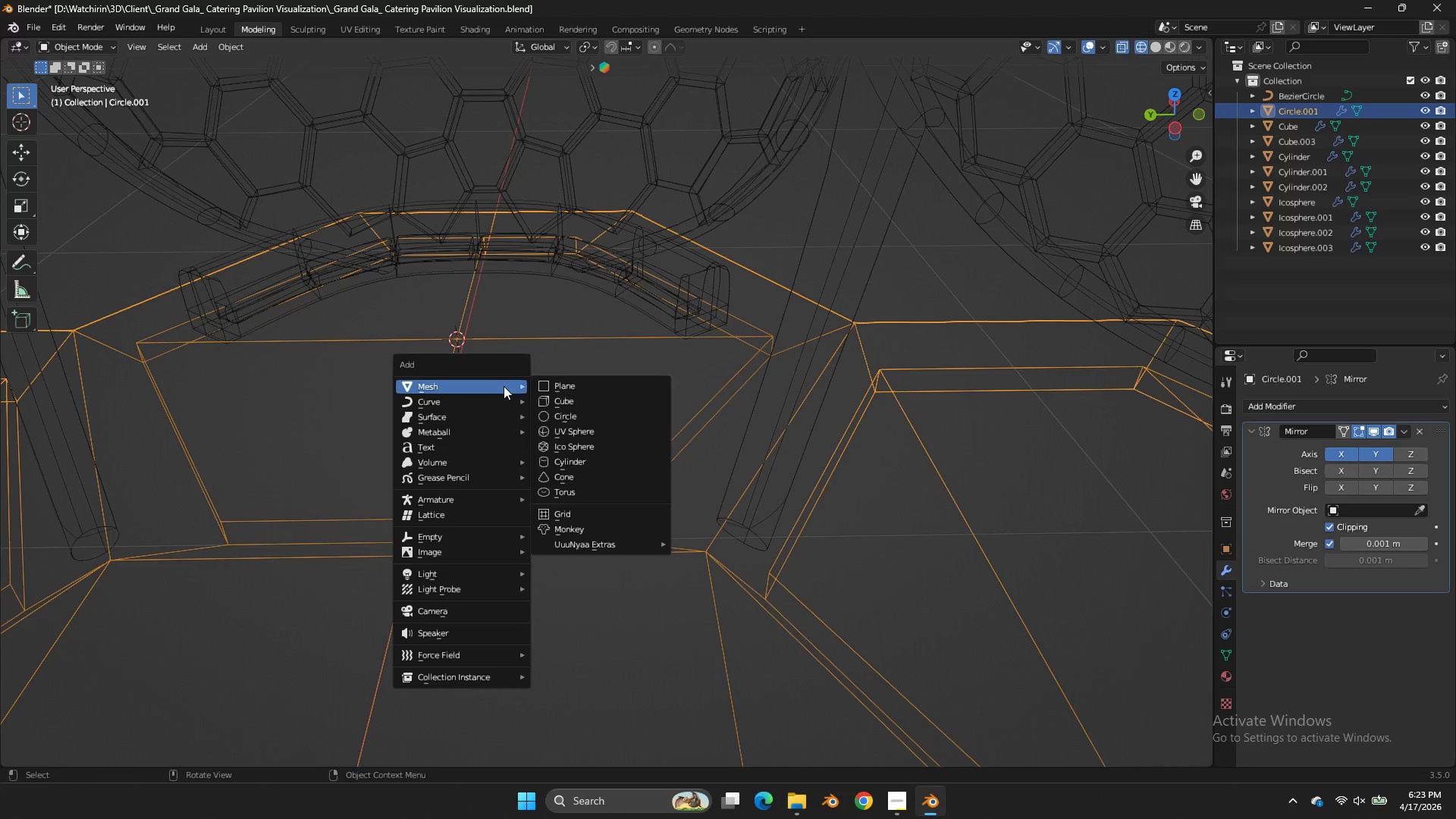 
left_click([595, 460])
 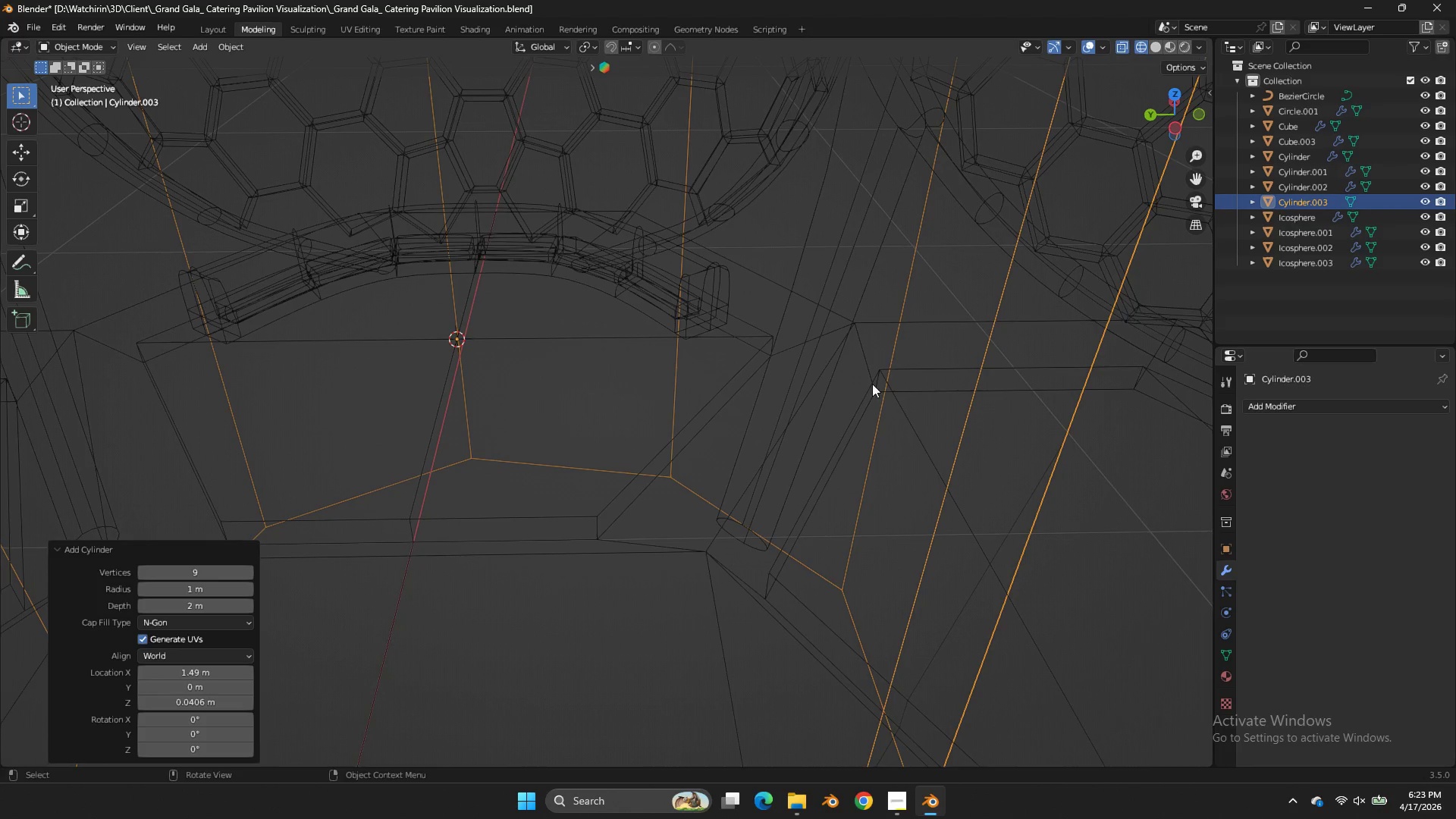 
key(S)
 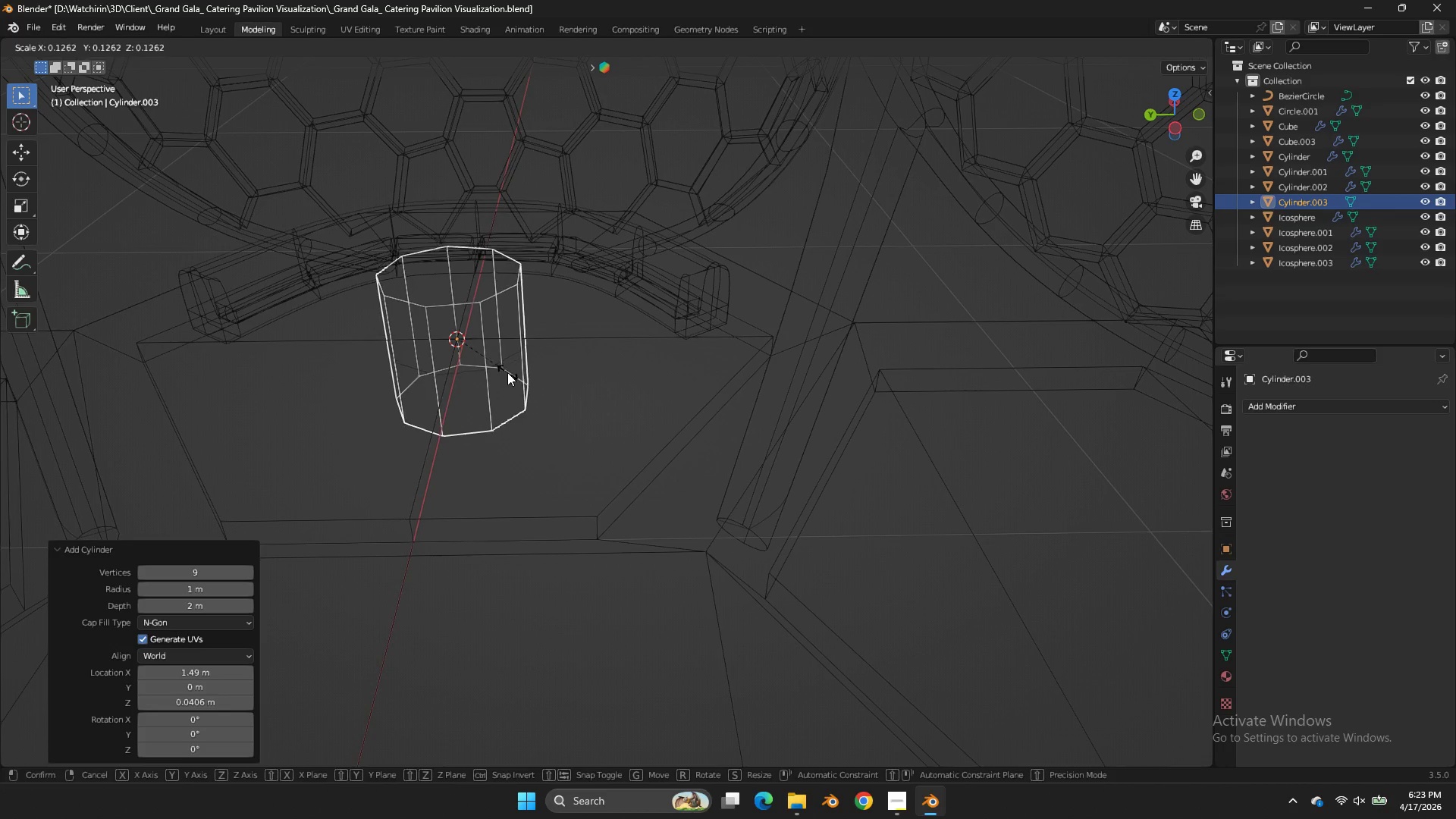 
left_click([507, 372])
 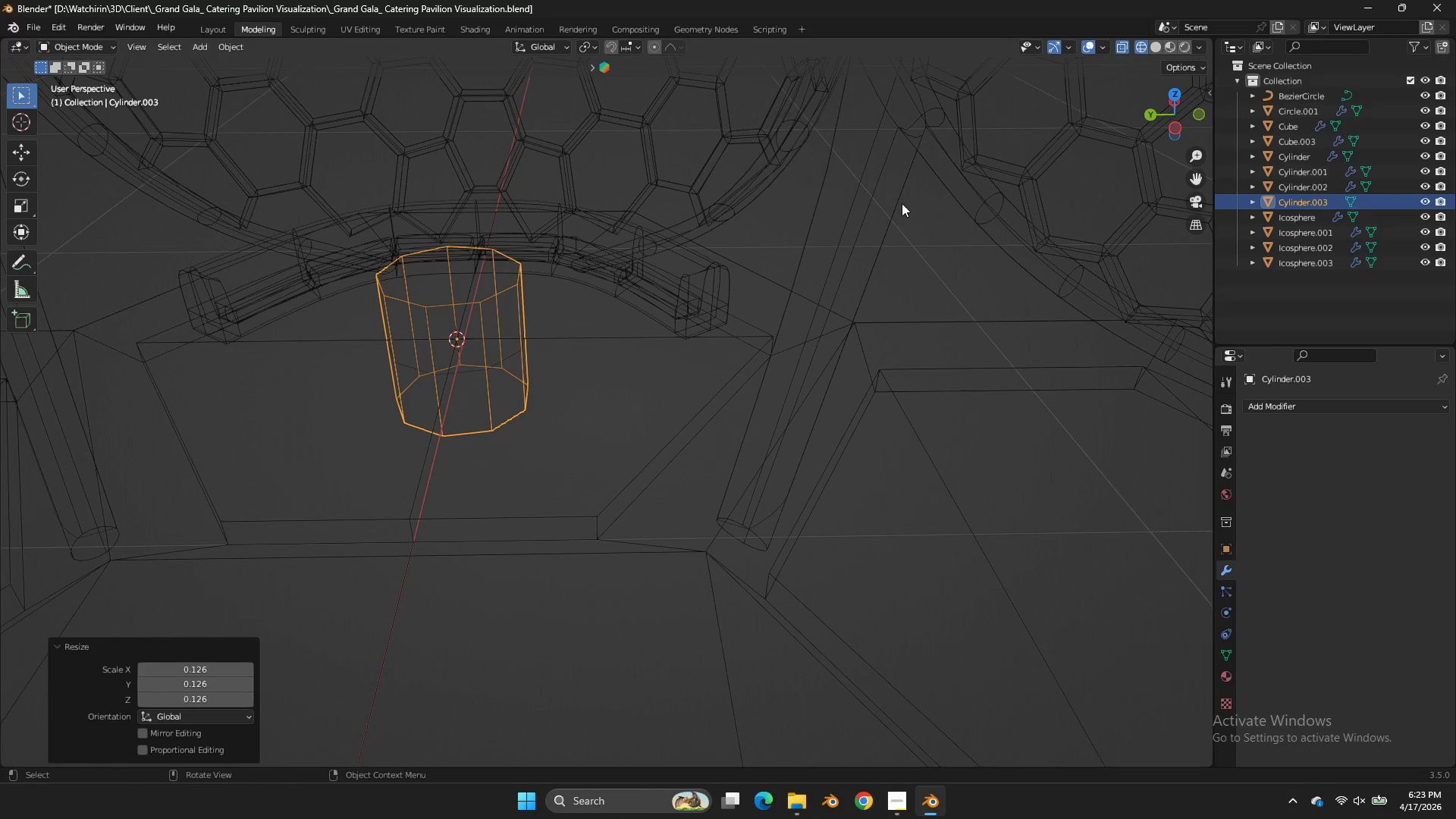 
key(Z)
 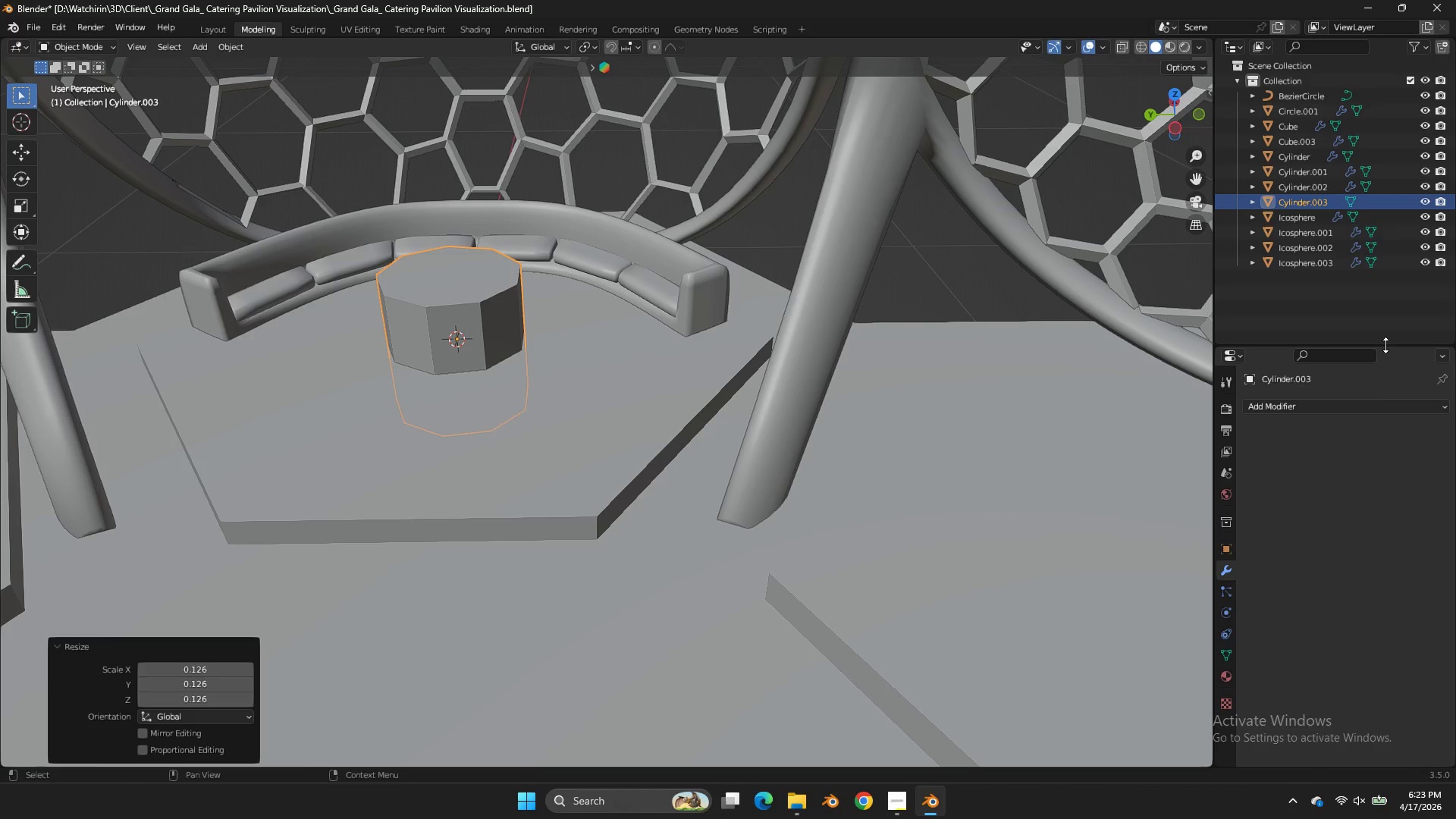 
left_click([1367, 400])
 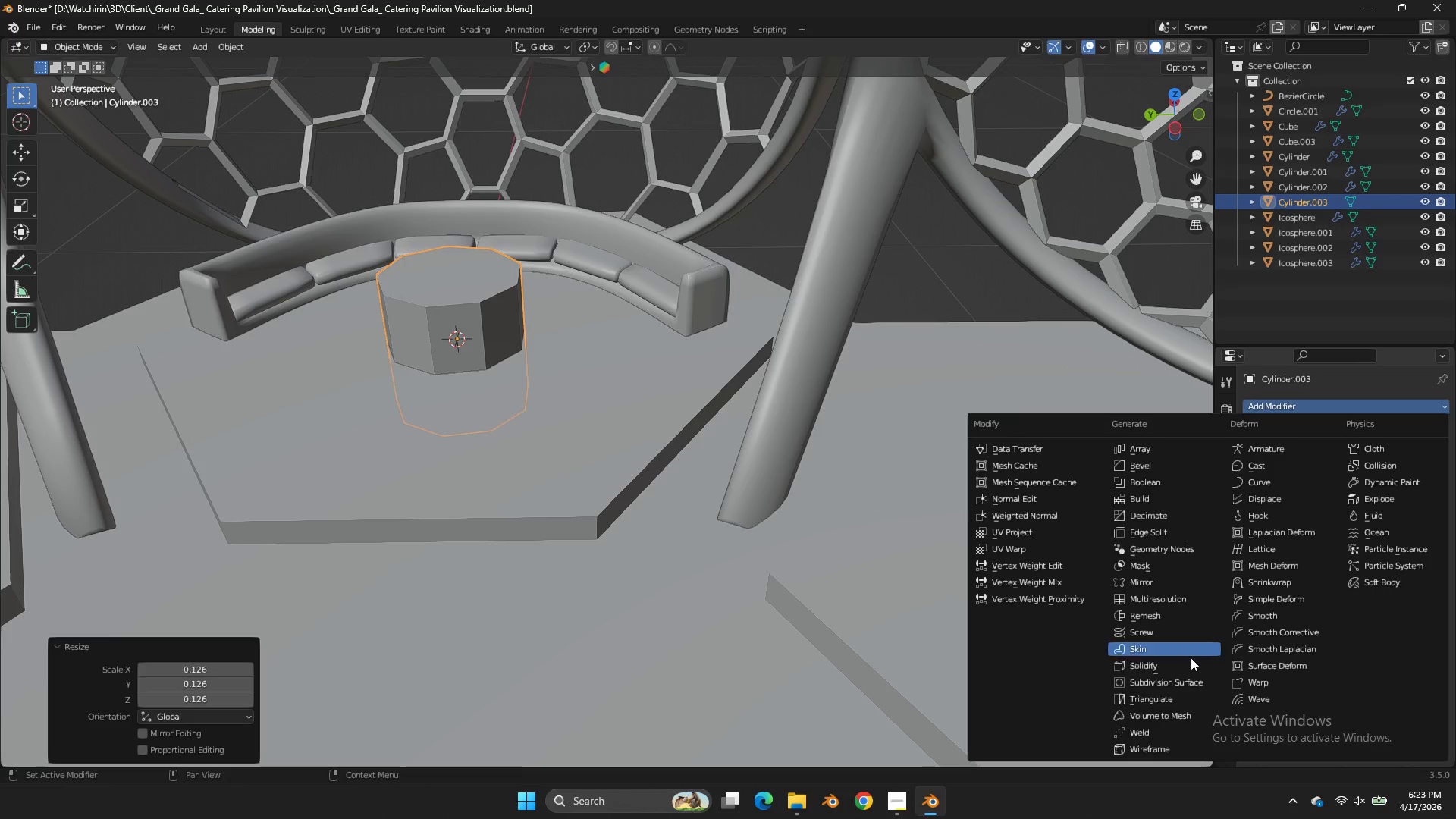 
left_click([1185, 683])
 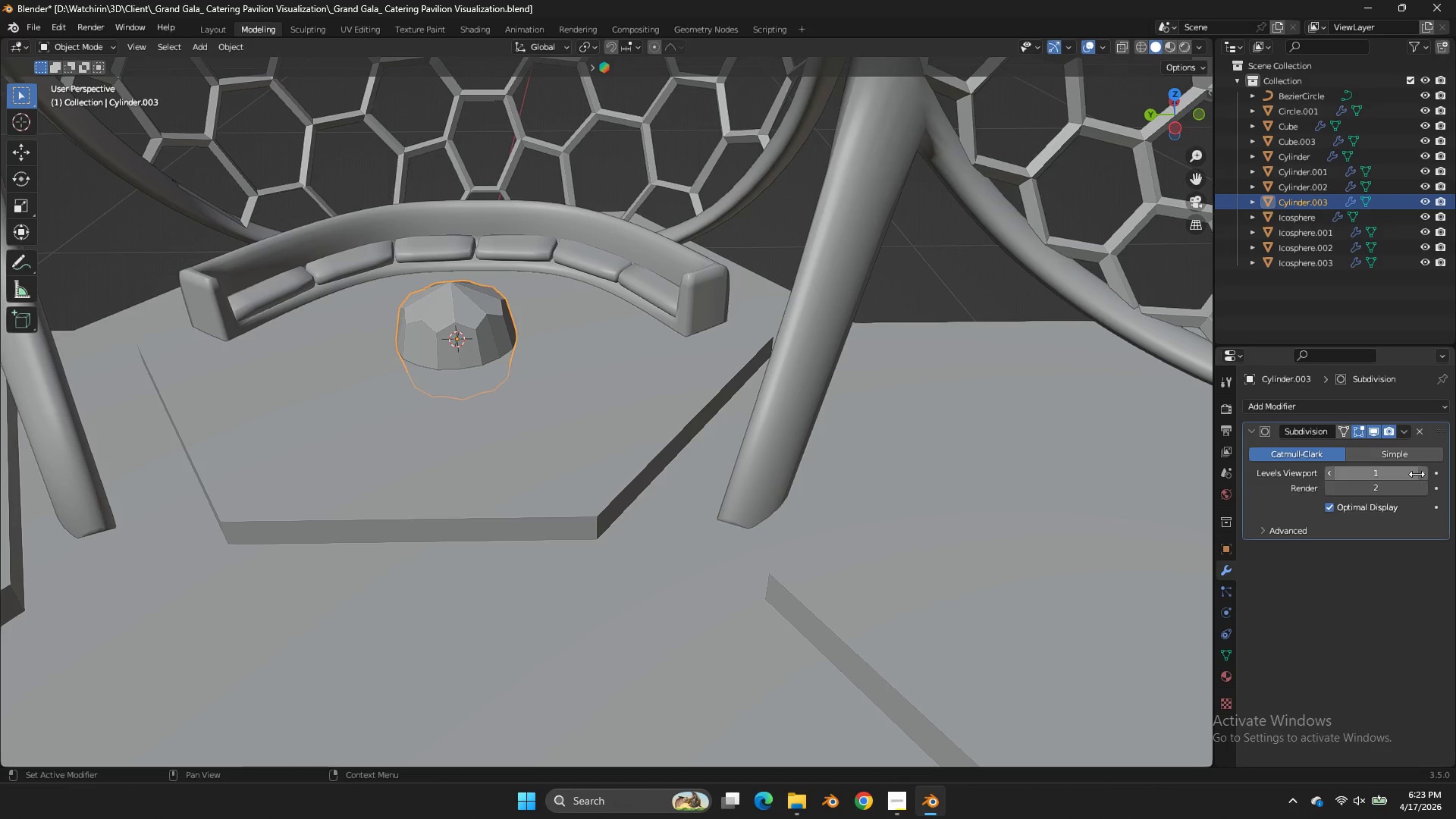 
left_click([1426, 477])
 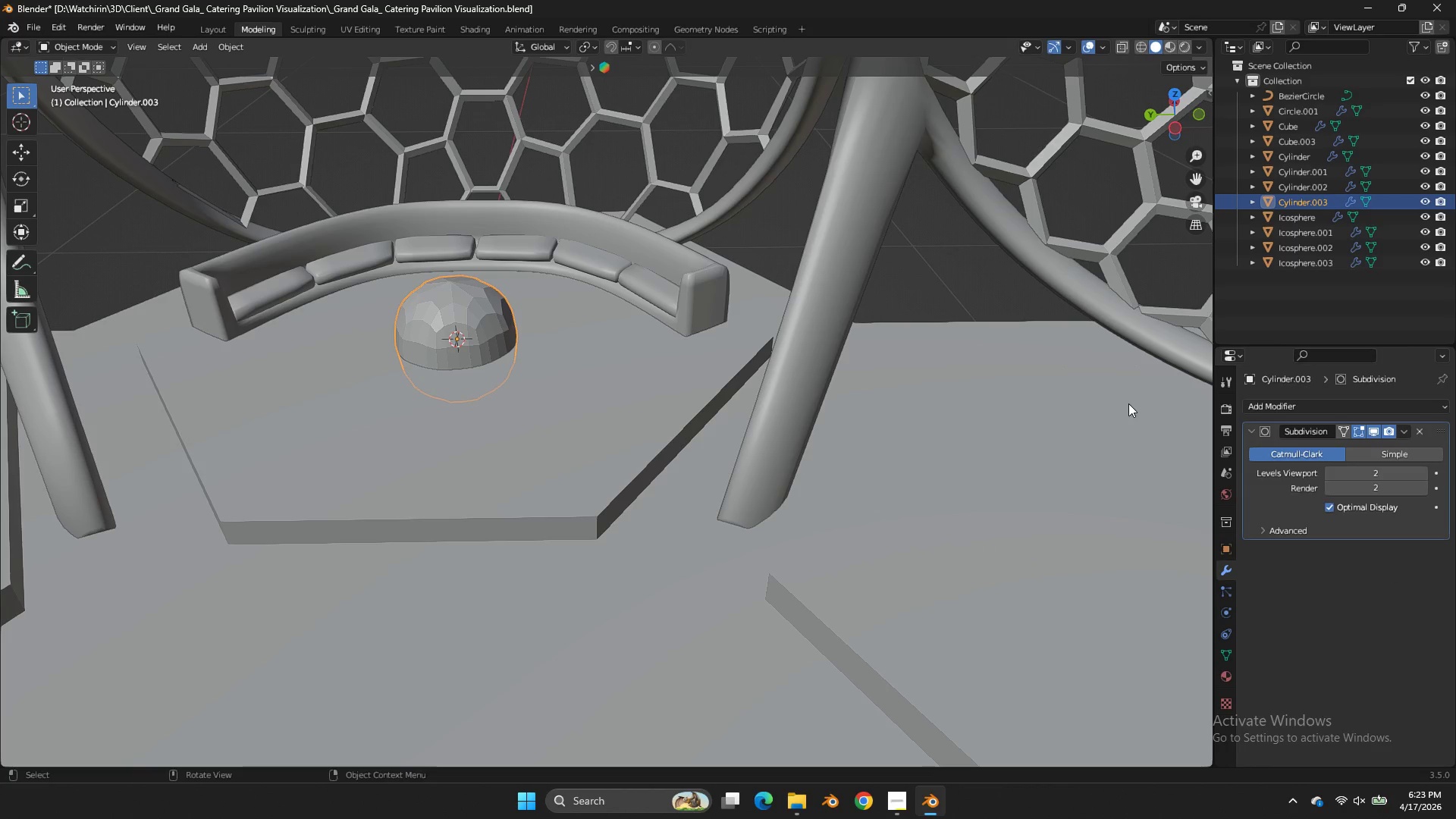 
key(Z)
 